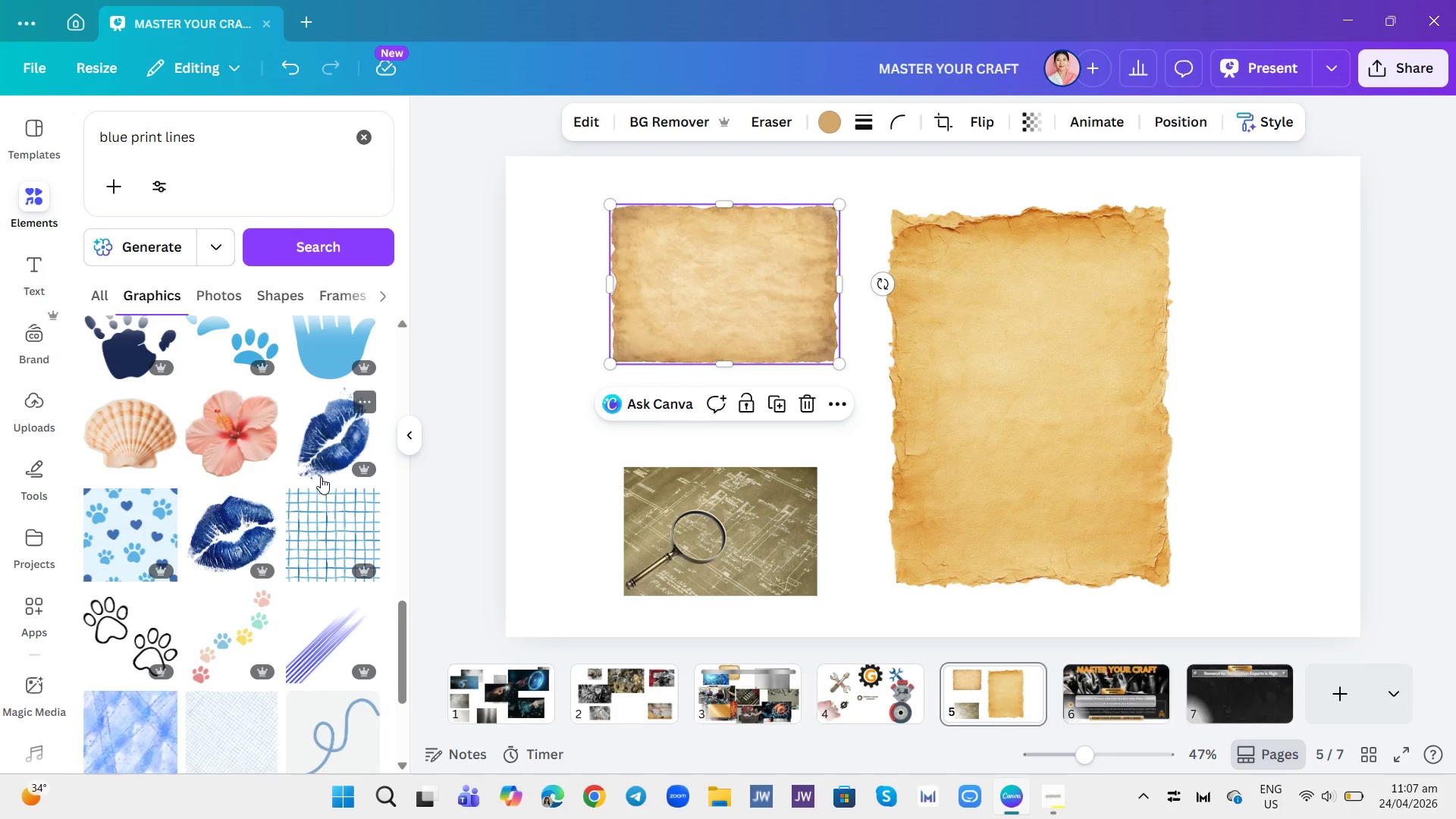 
scroll: coordinate [317, 450], scroll_direction: up, amount: 13.0
 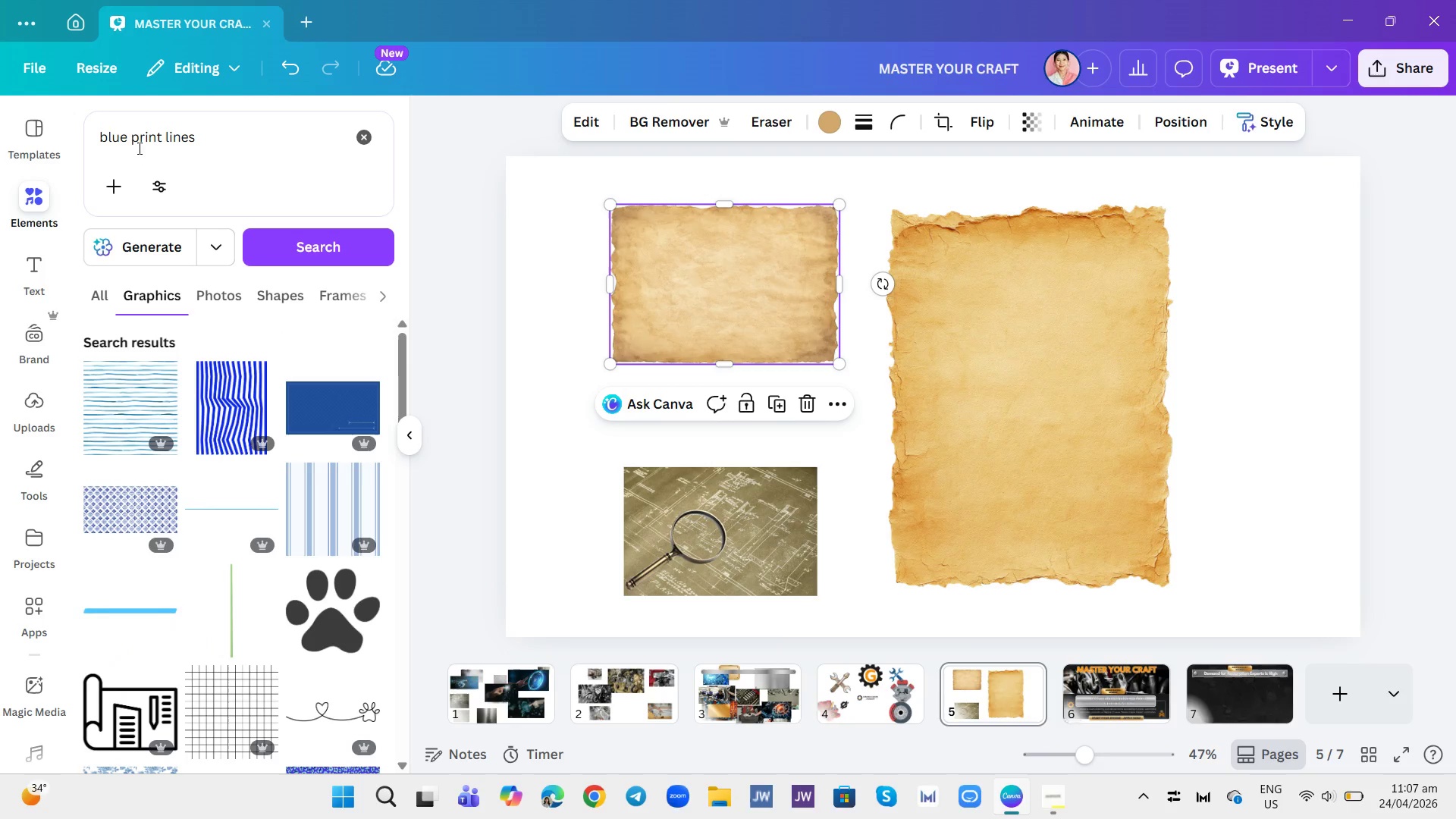 
left_click([132, 141])
 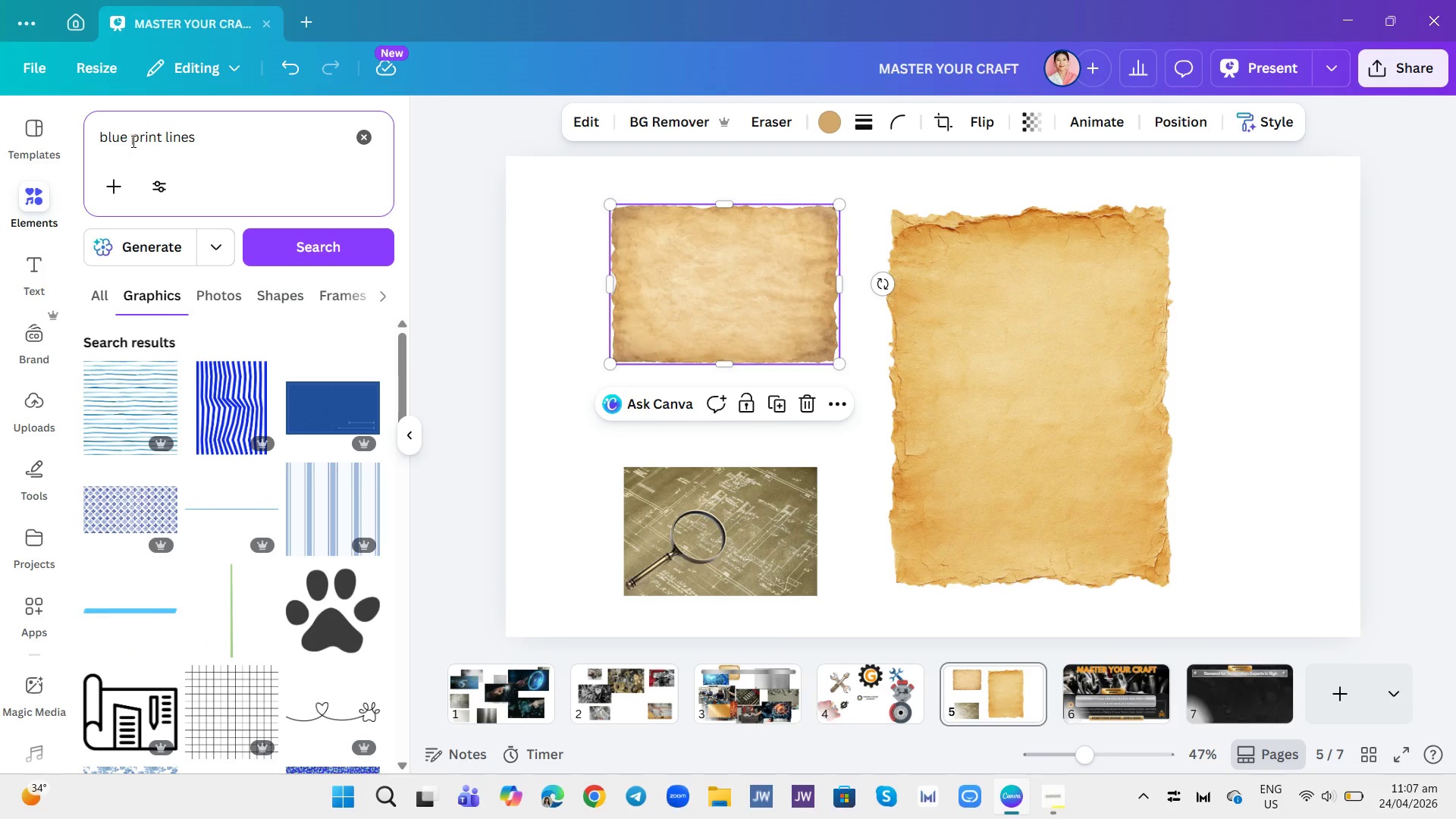 
key(Backspace)
 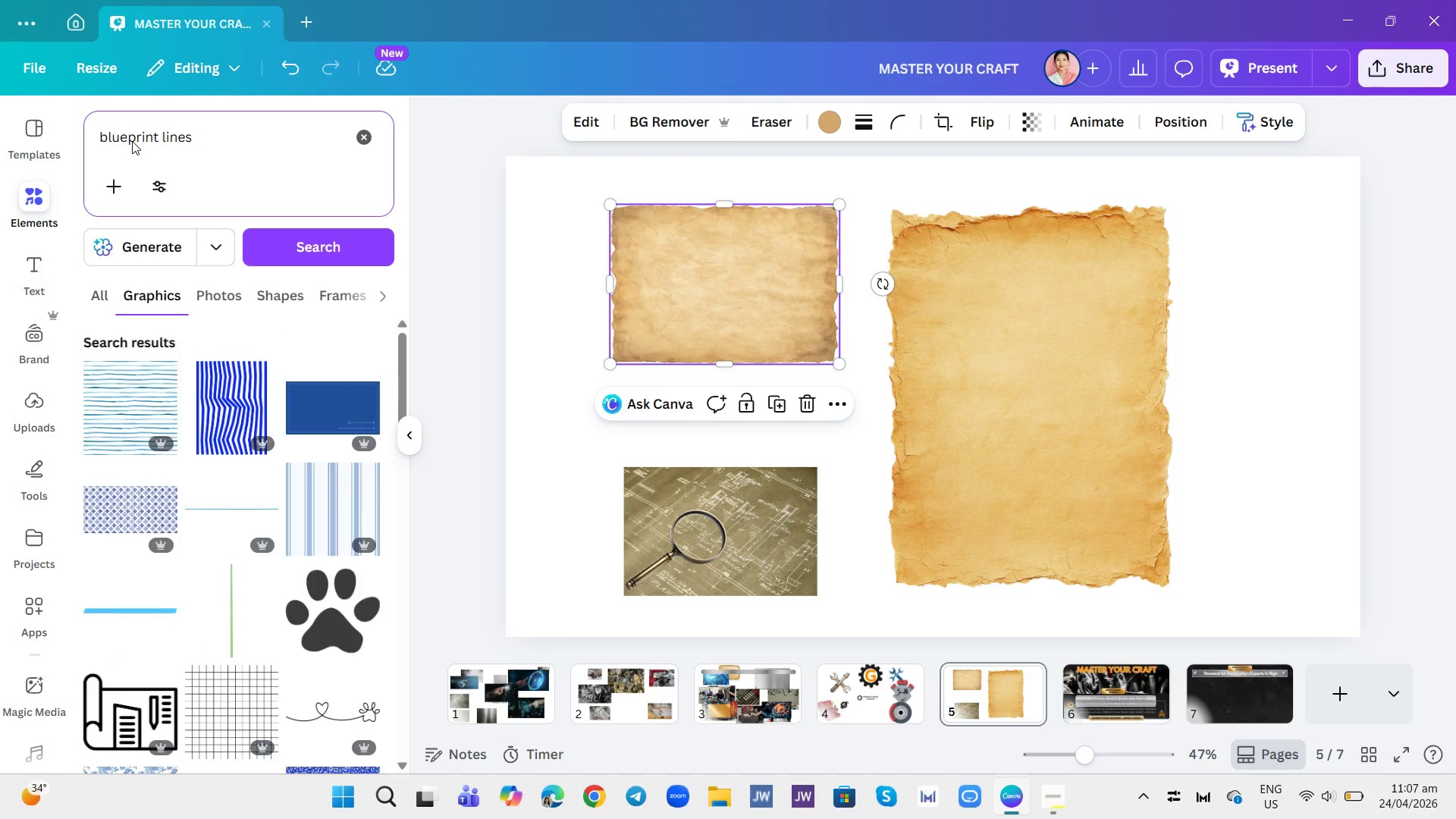 
key(Enter)
 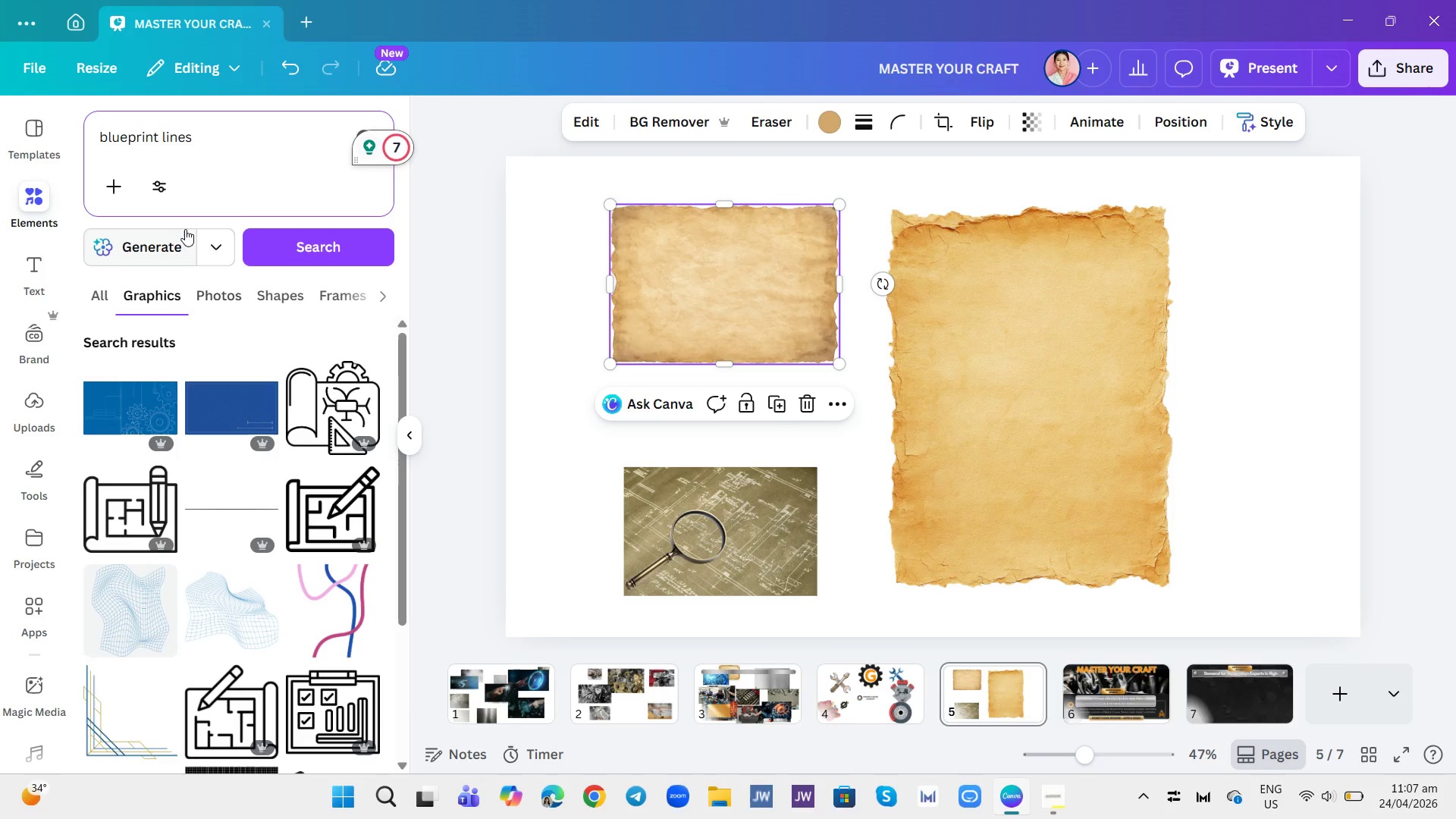 
scroll: coordinate [225, 599], scroll_direction: down, amount: 8.0
 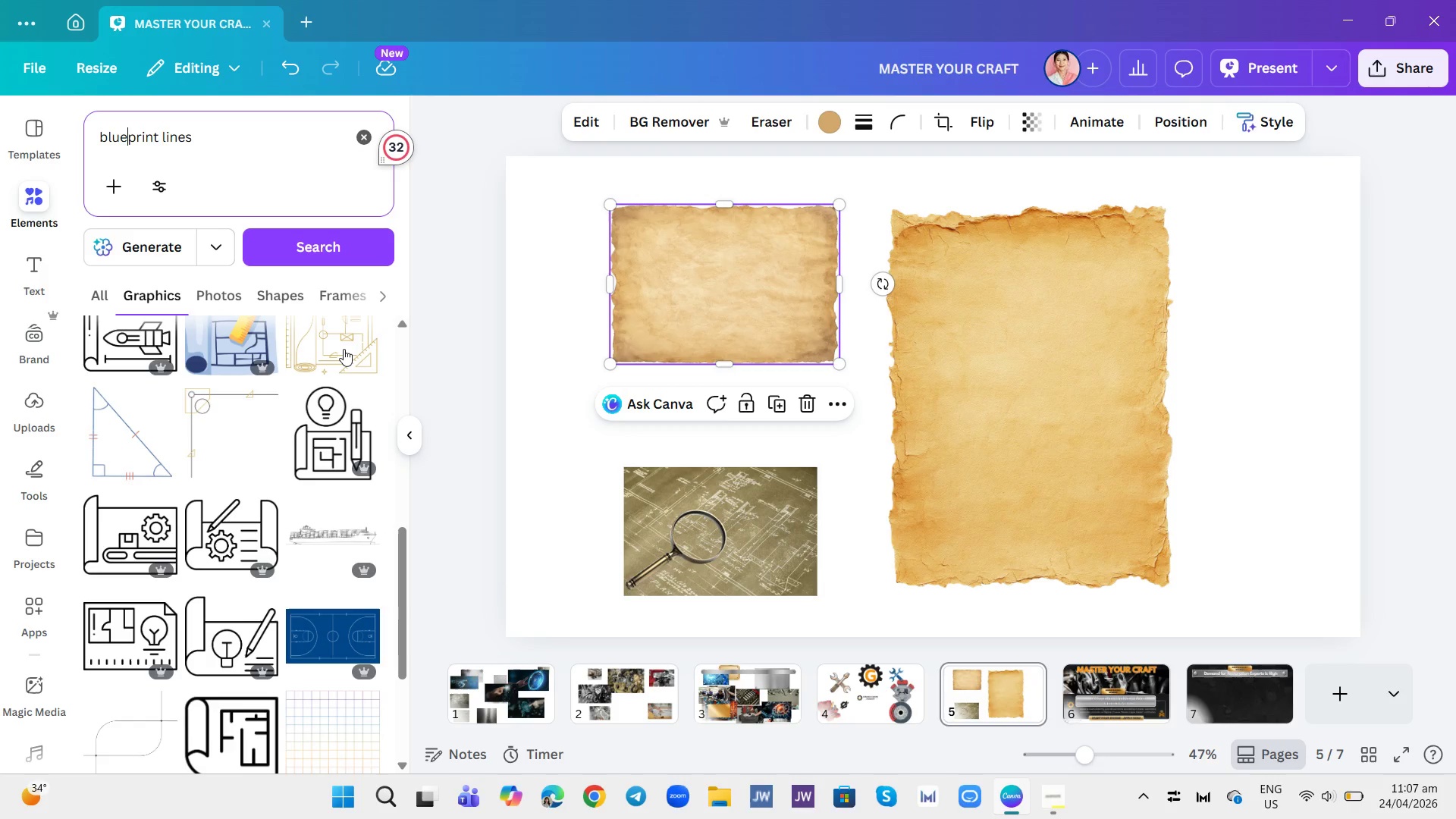 
left_click([344, 349])
 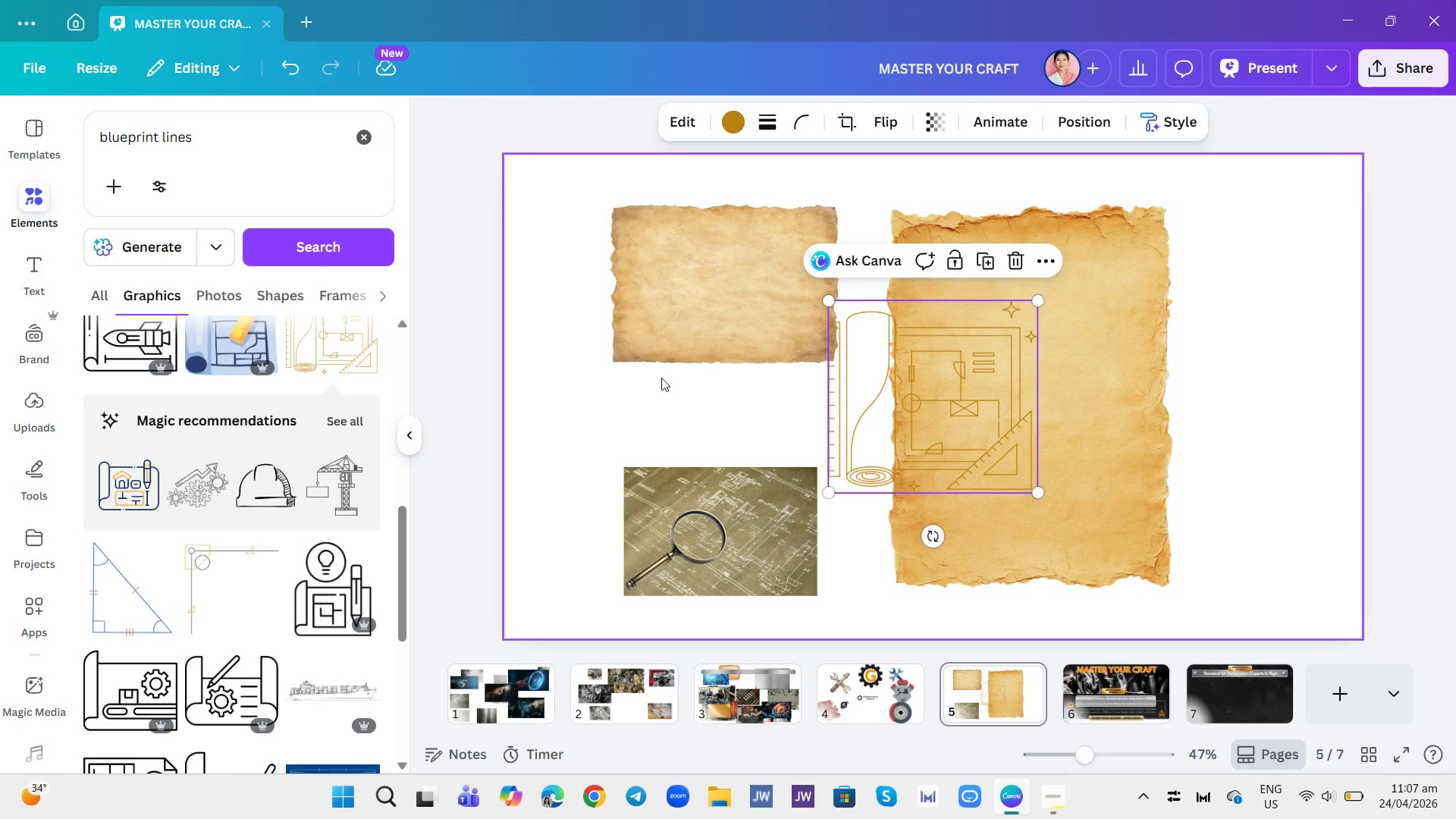 
left_click_drag(start_coordinate=[949, 401], to_coordinate=[749, 310])
 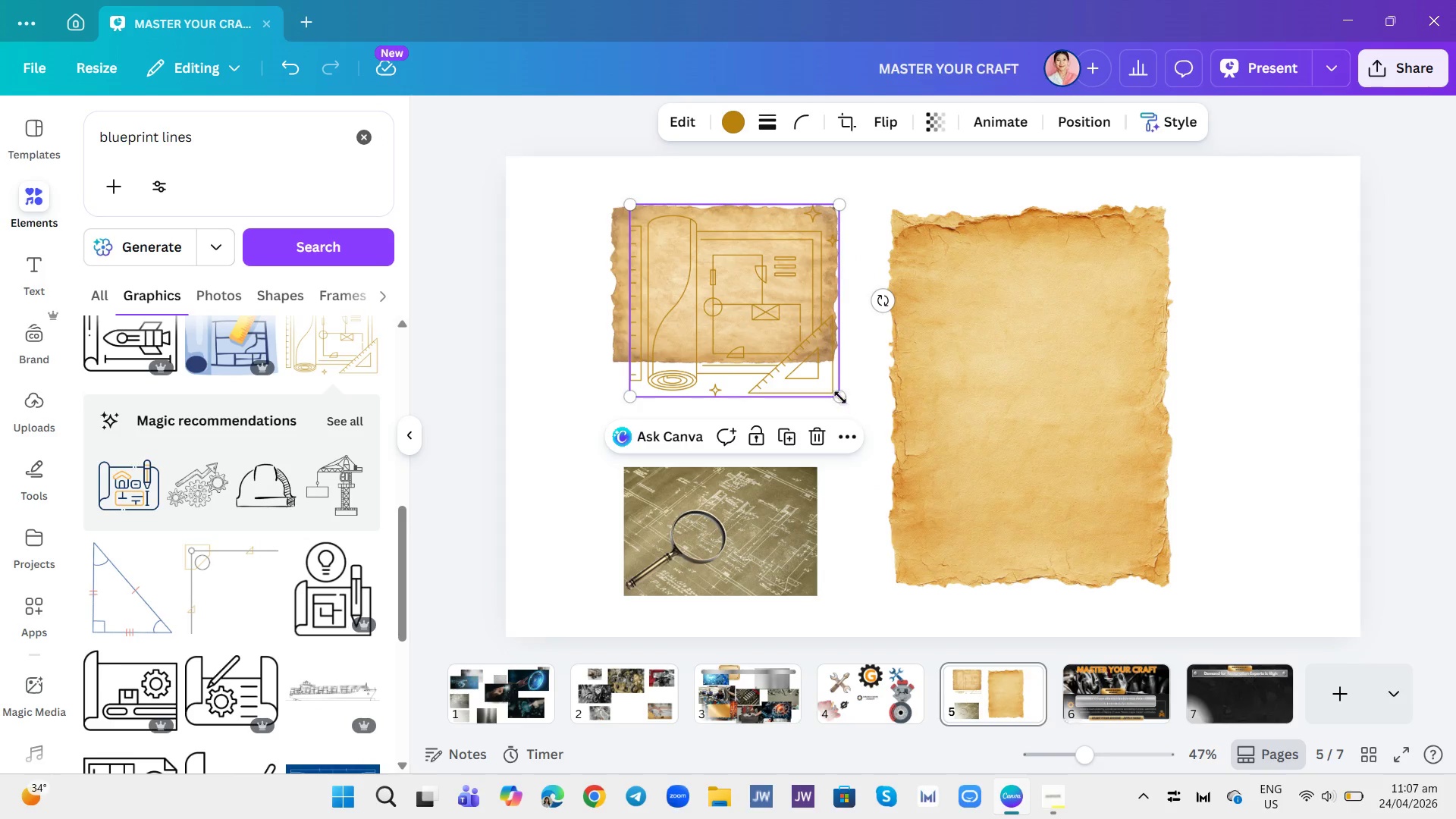 
left_click_drag(start_coordinate=[840, 397], to_coordinate=[798, 329])
 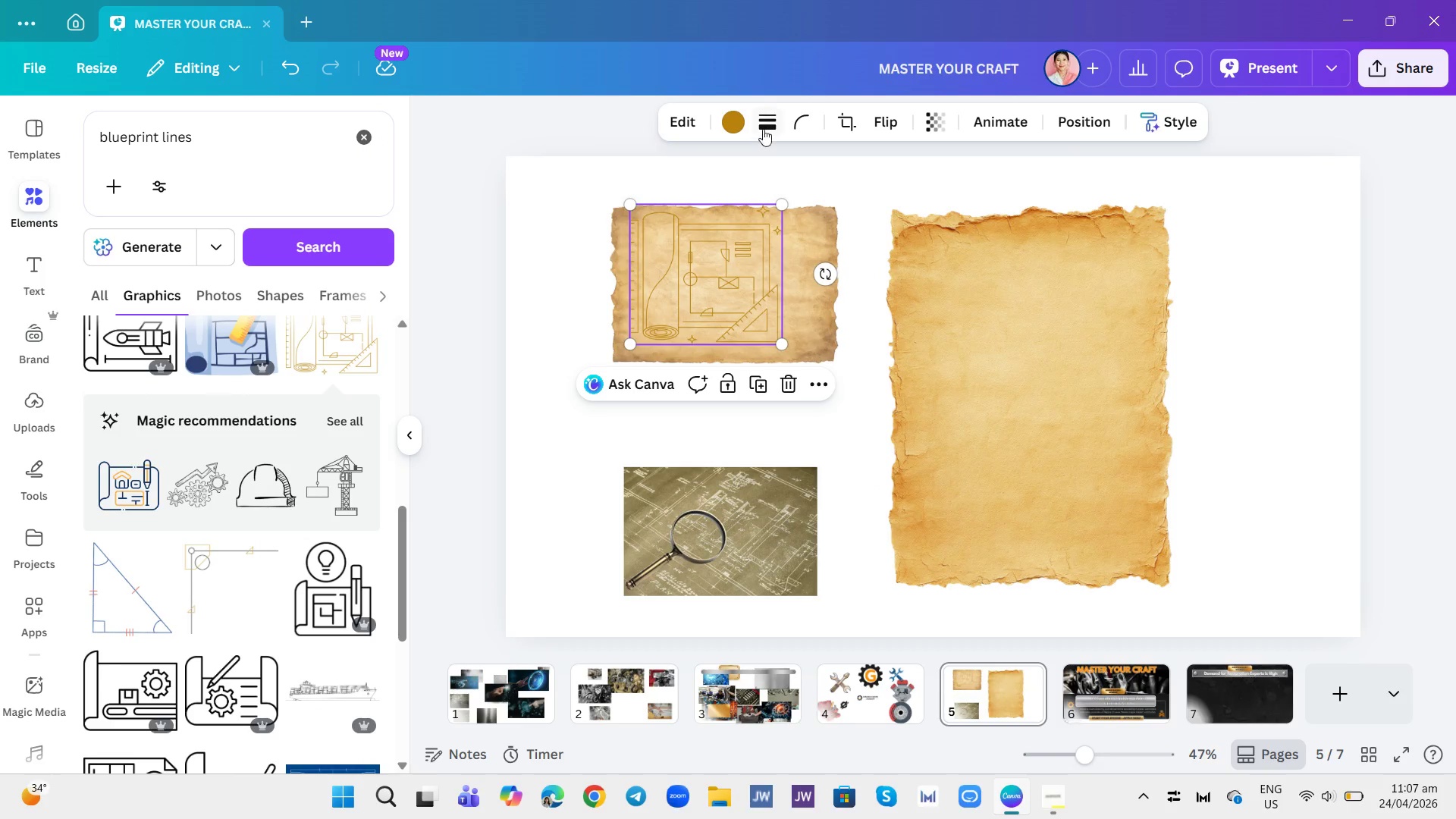 
left_click([737, 120])
 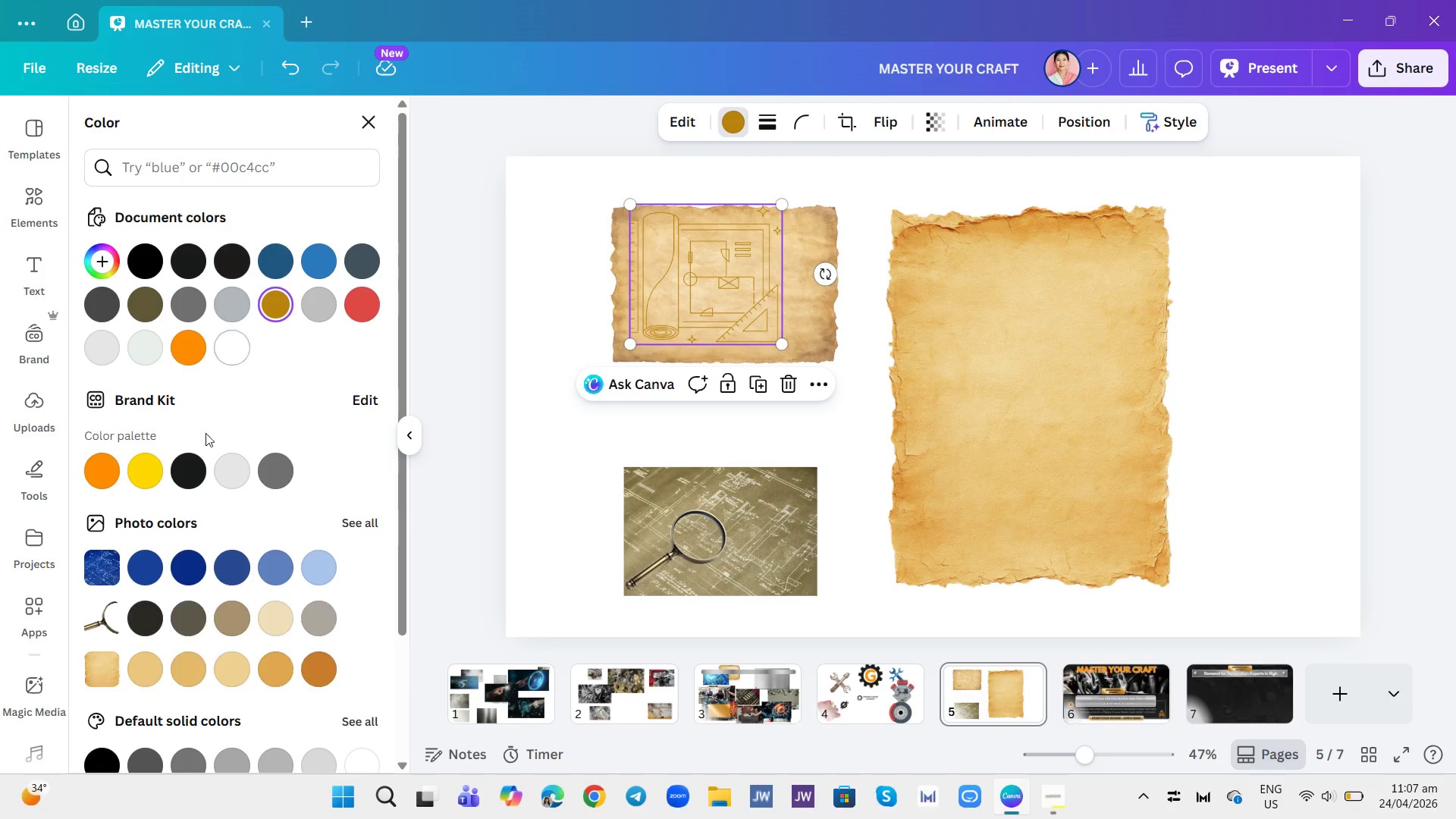 
left_click([188, 463])
 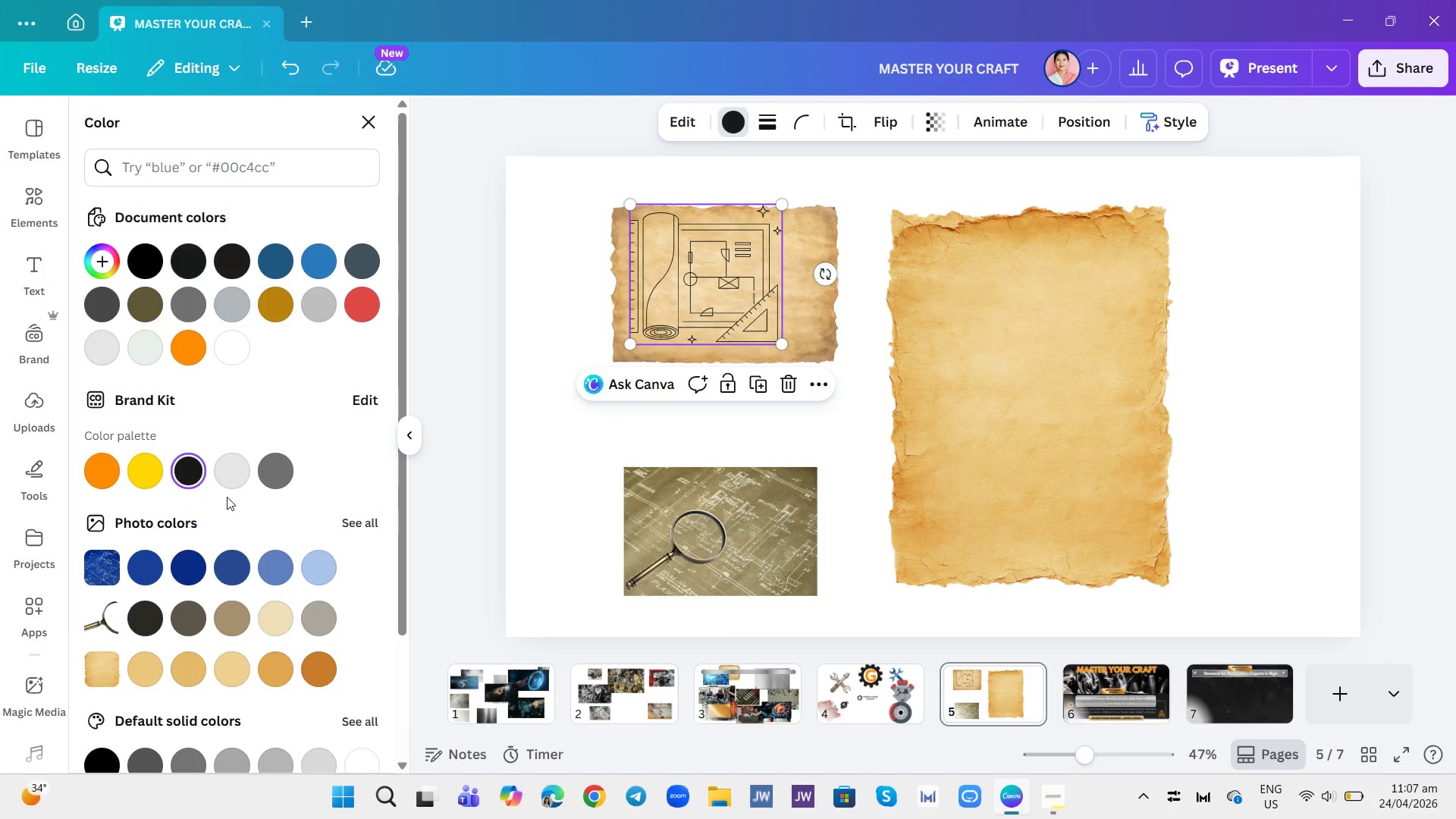 
left_click([235, 479])
 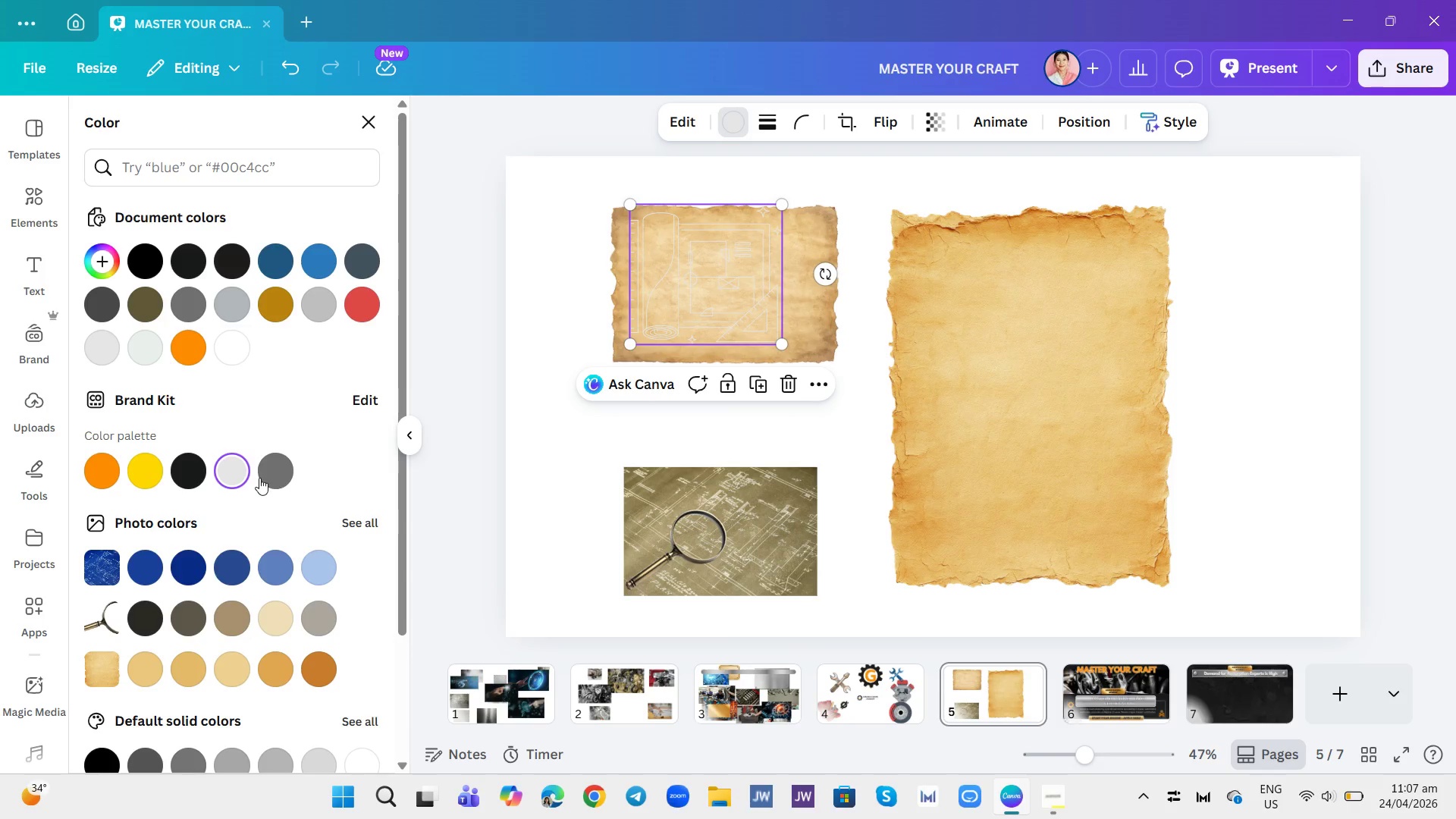 
left_click([263, 478])
 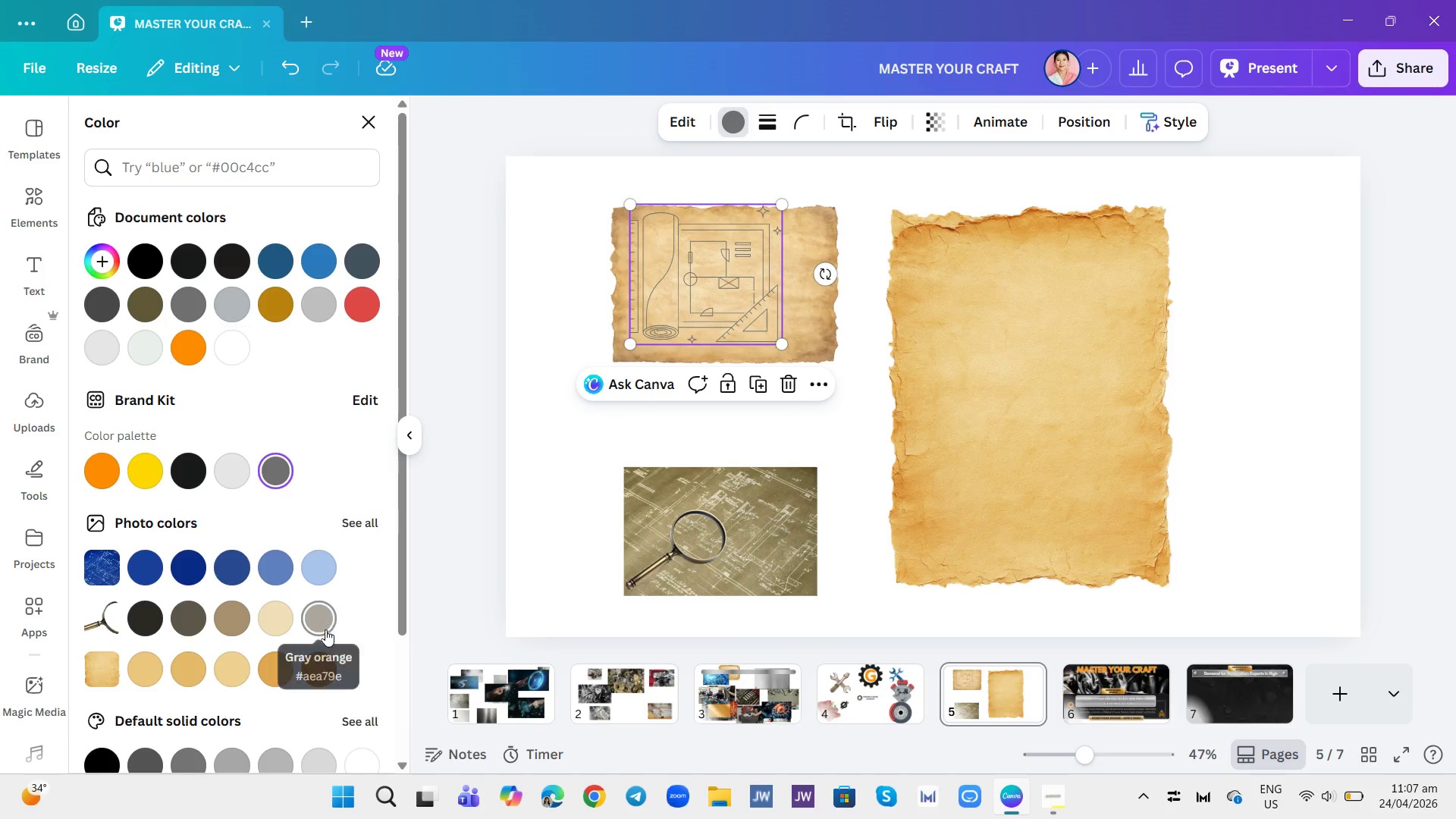 
left_click([284, 756])
 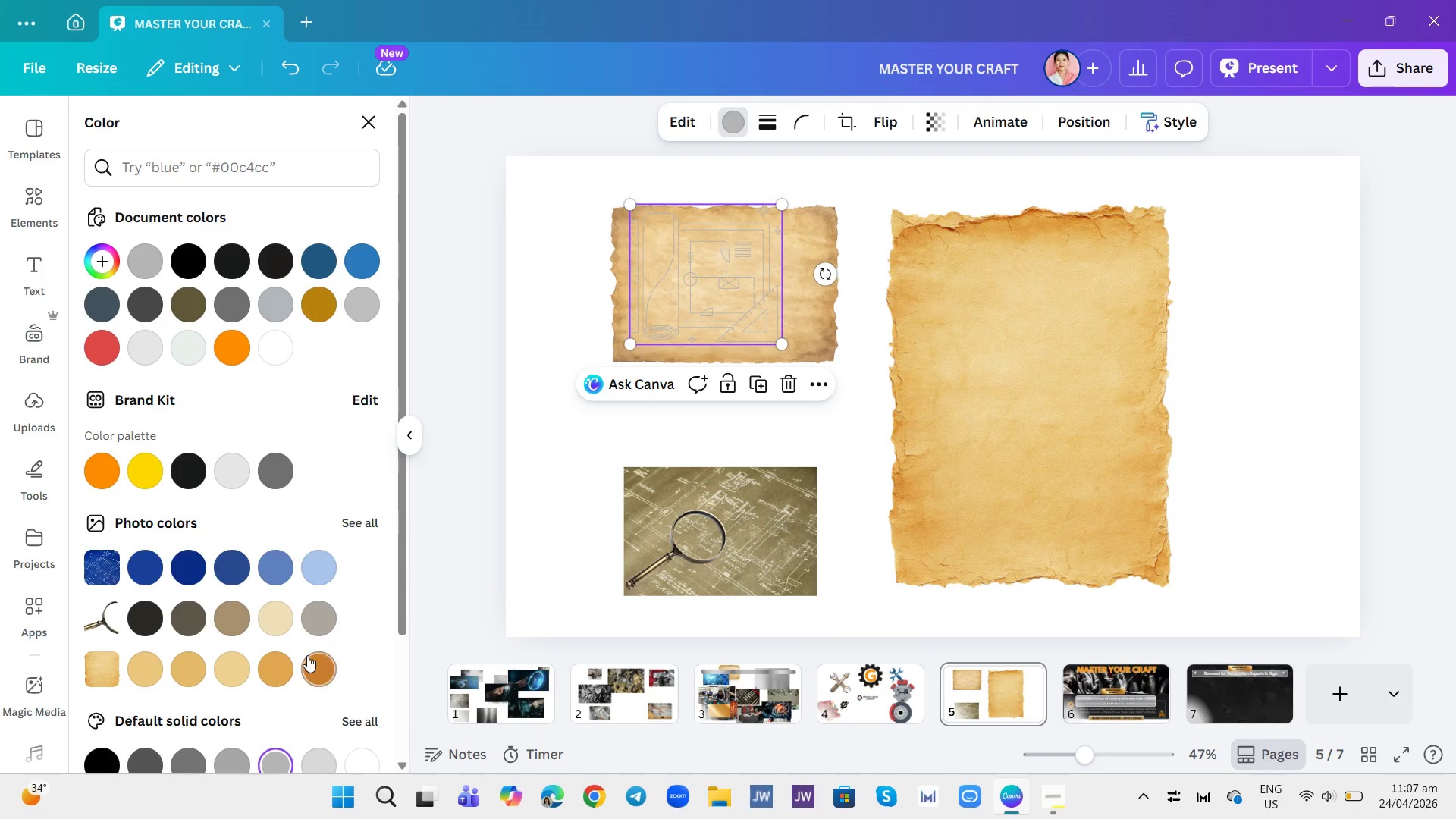 
left_click([317, 610])
 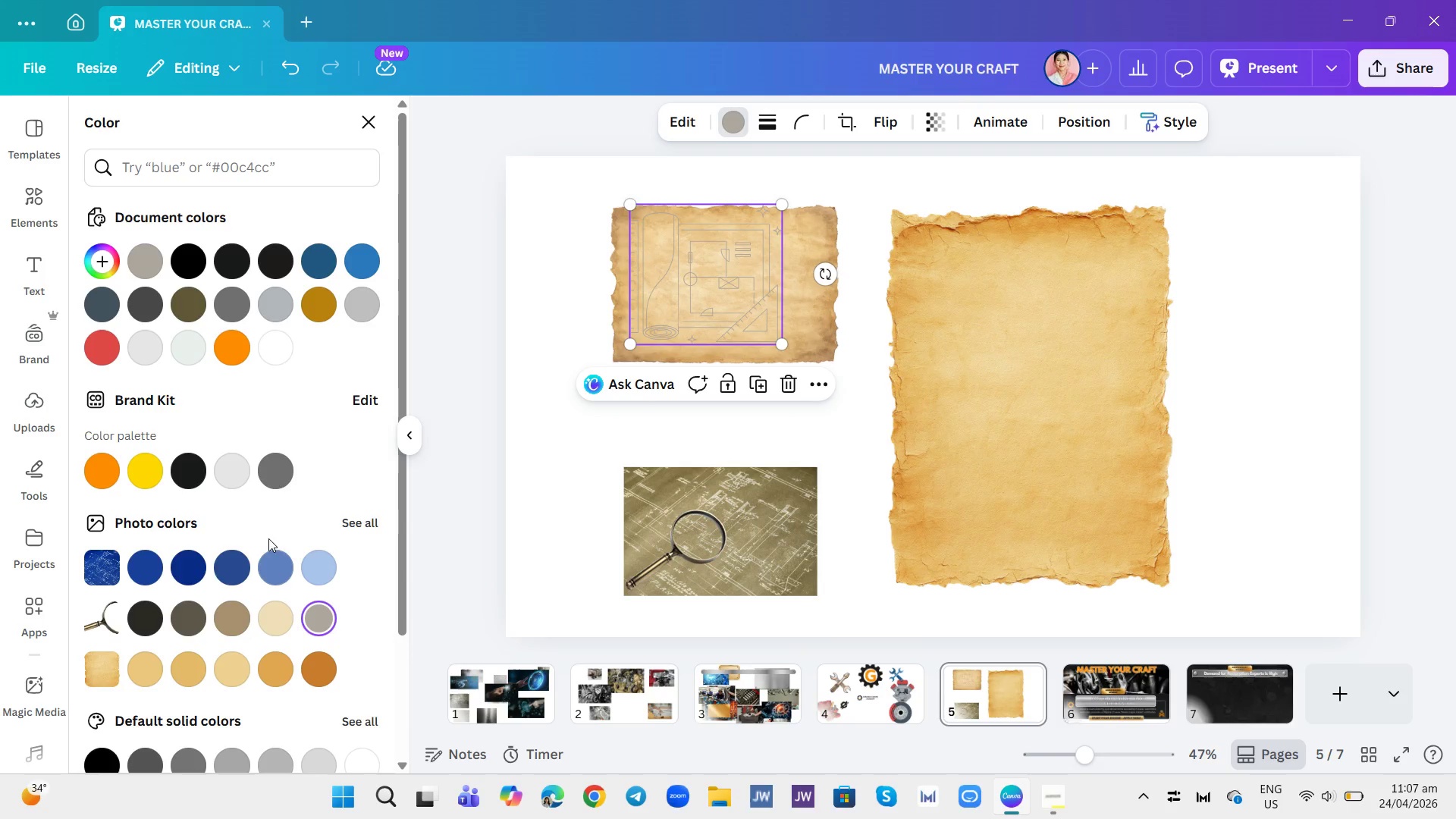 
left_click([283, 460])
 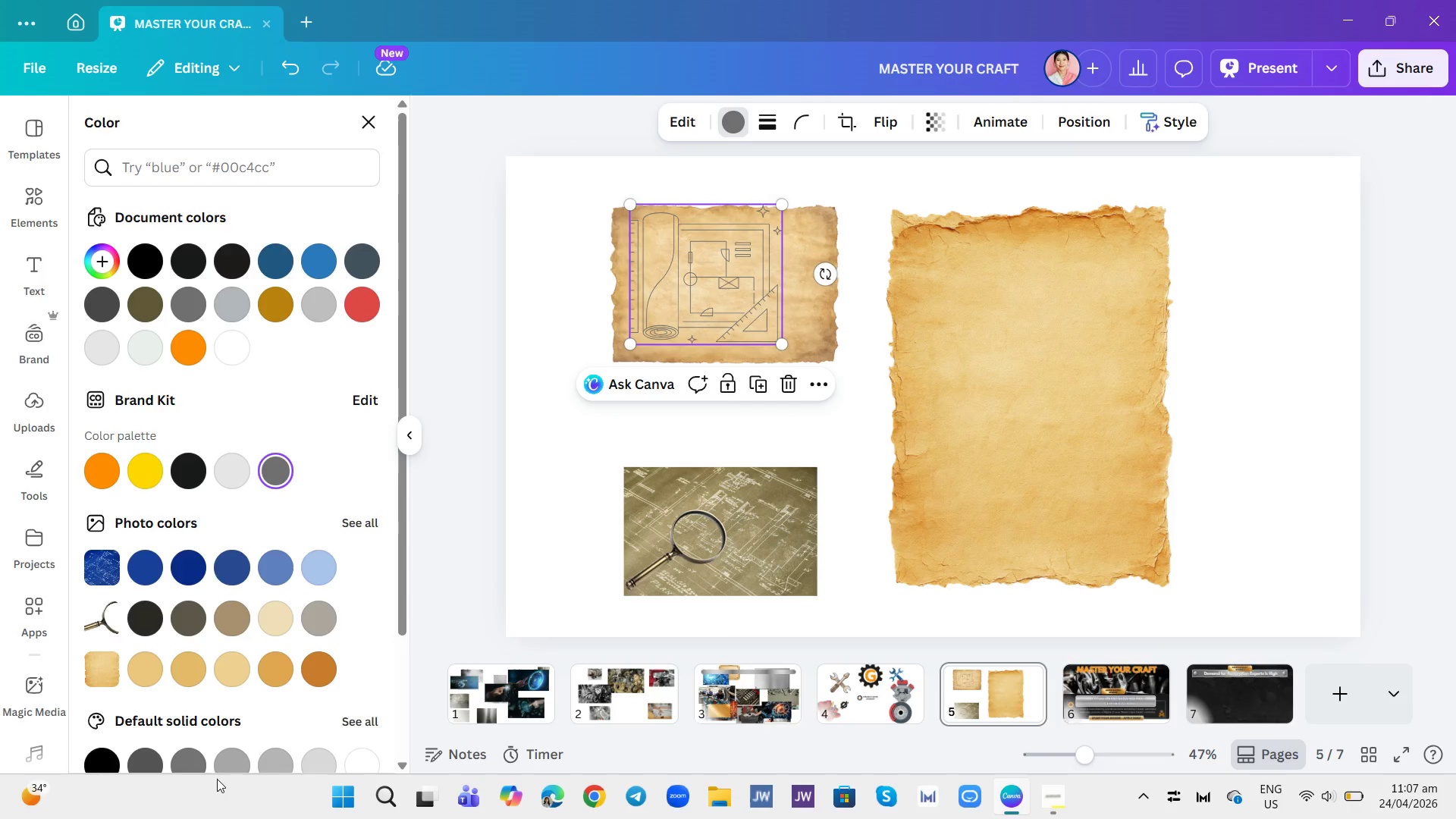 
left_click([232, 748])
 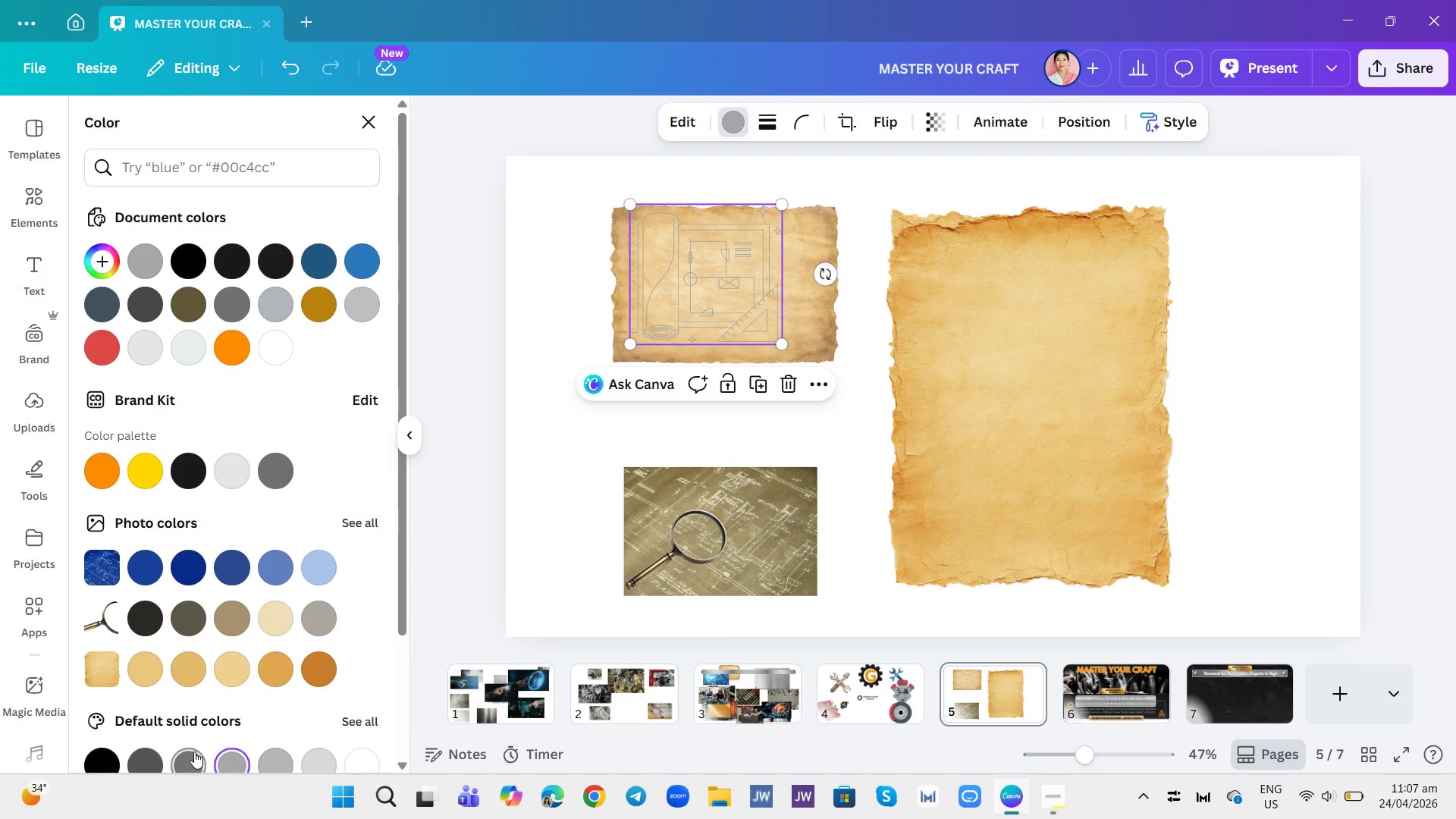 
left_click([189, 753])
 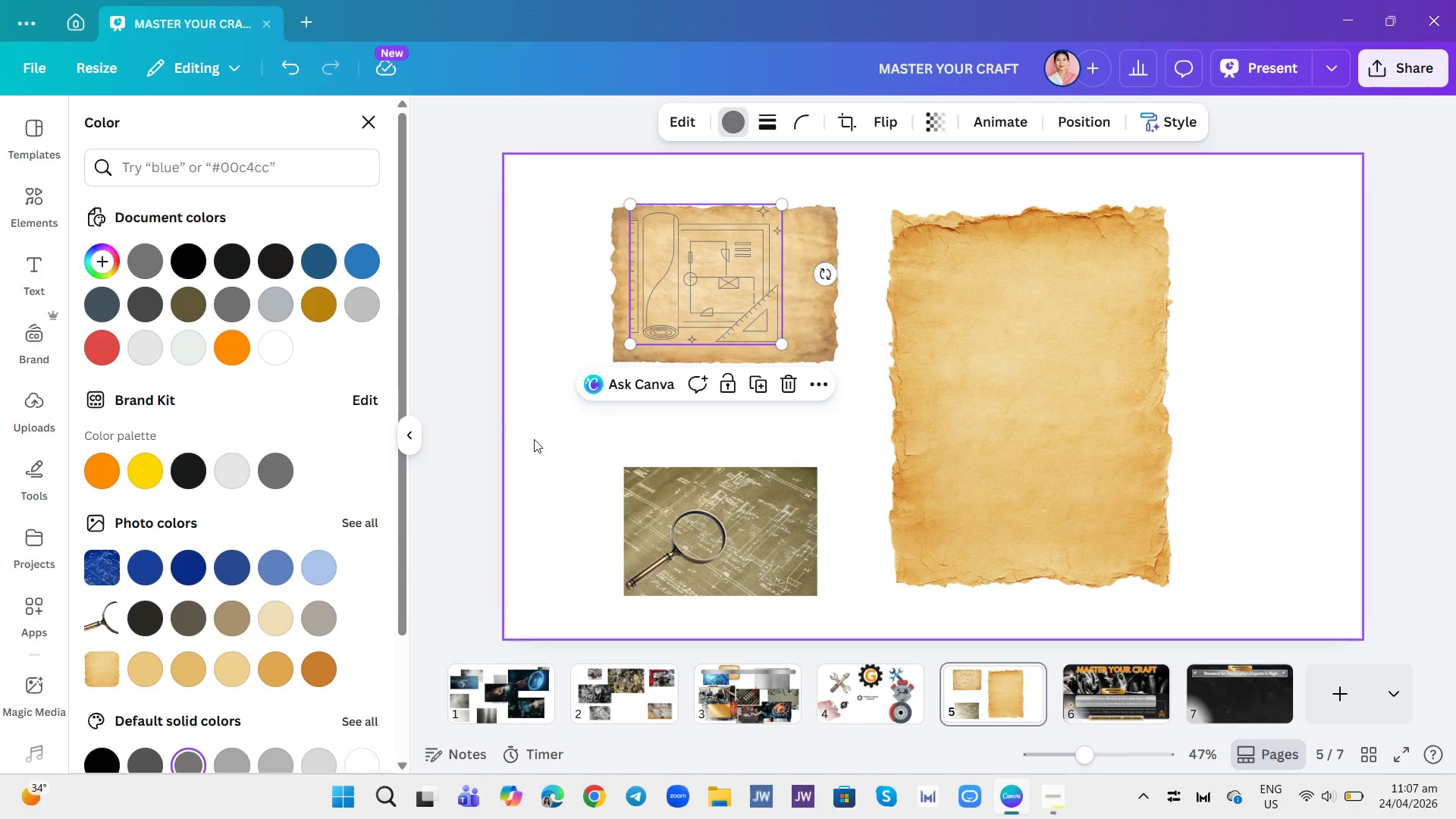 
left_click([493, 410])
 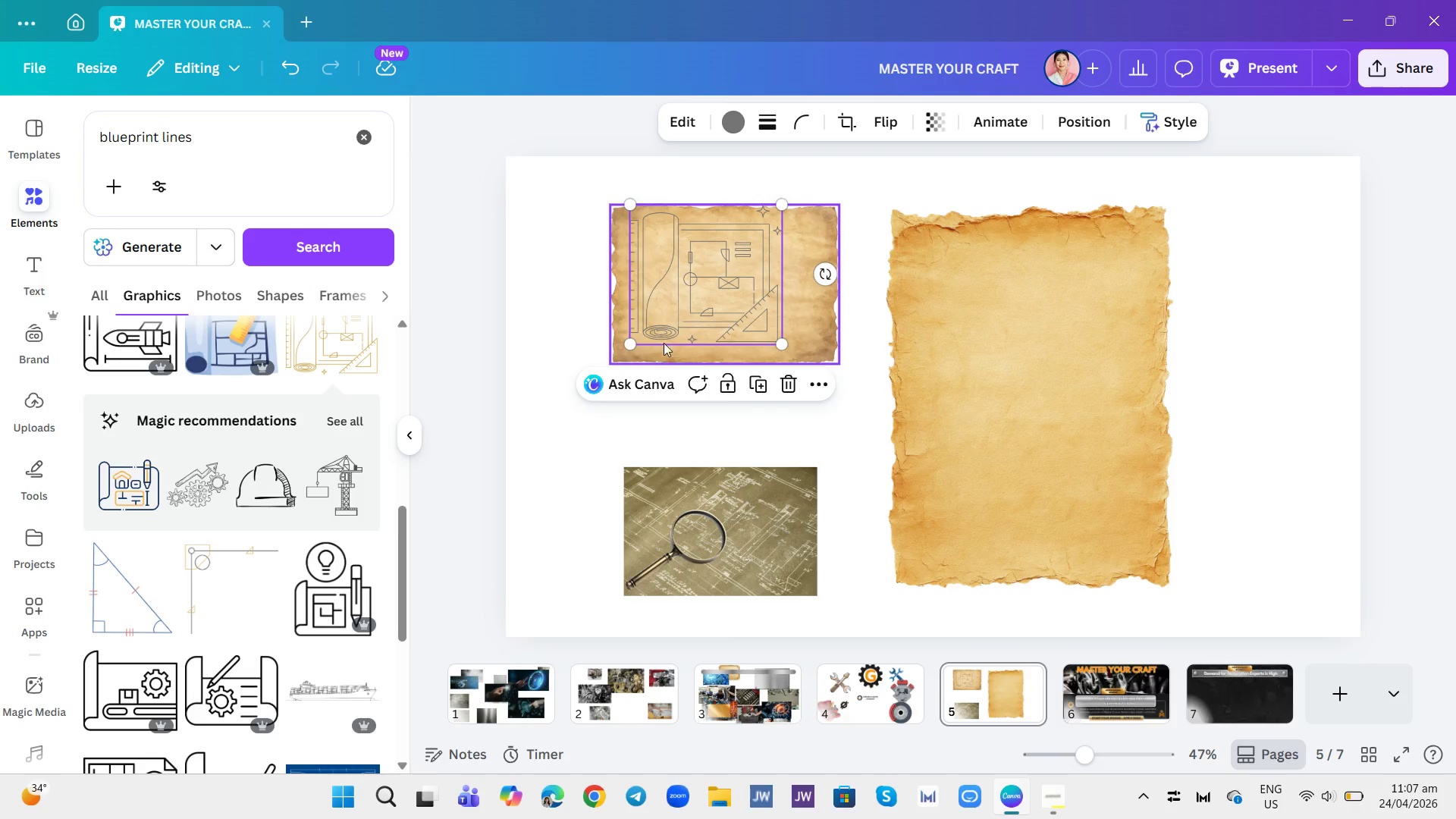 
left_click([694, 298])
 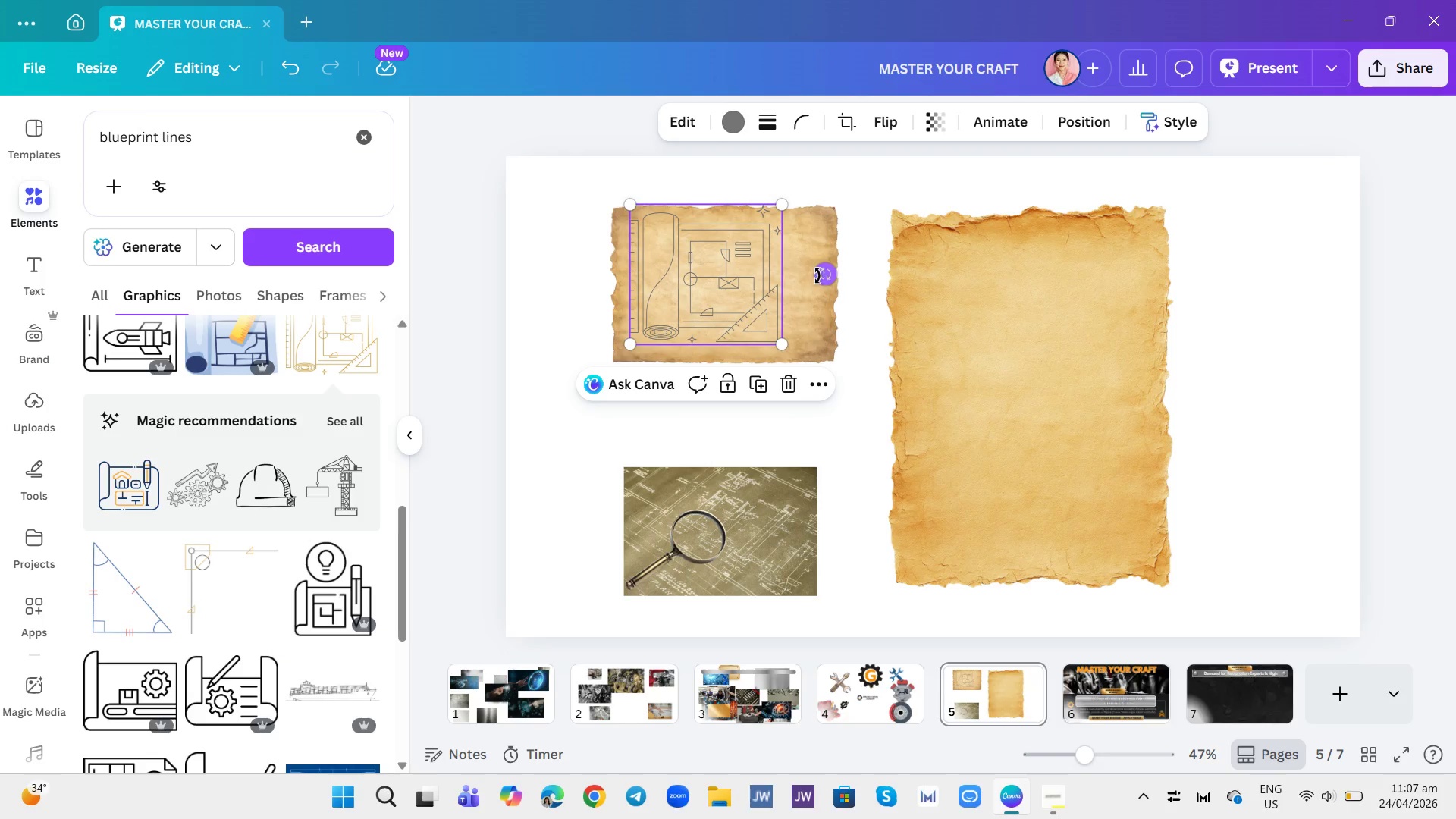 
left_click_drag(start_coordinate=[824, 278], to_coordinate=[795, 205])
 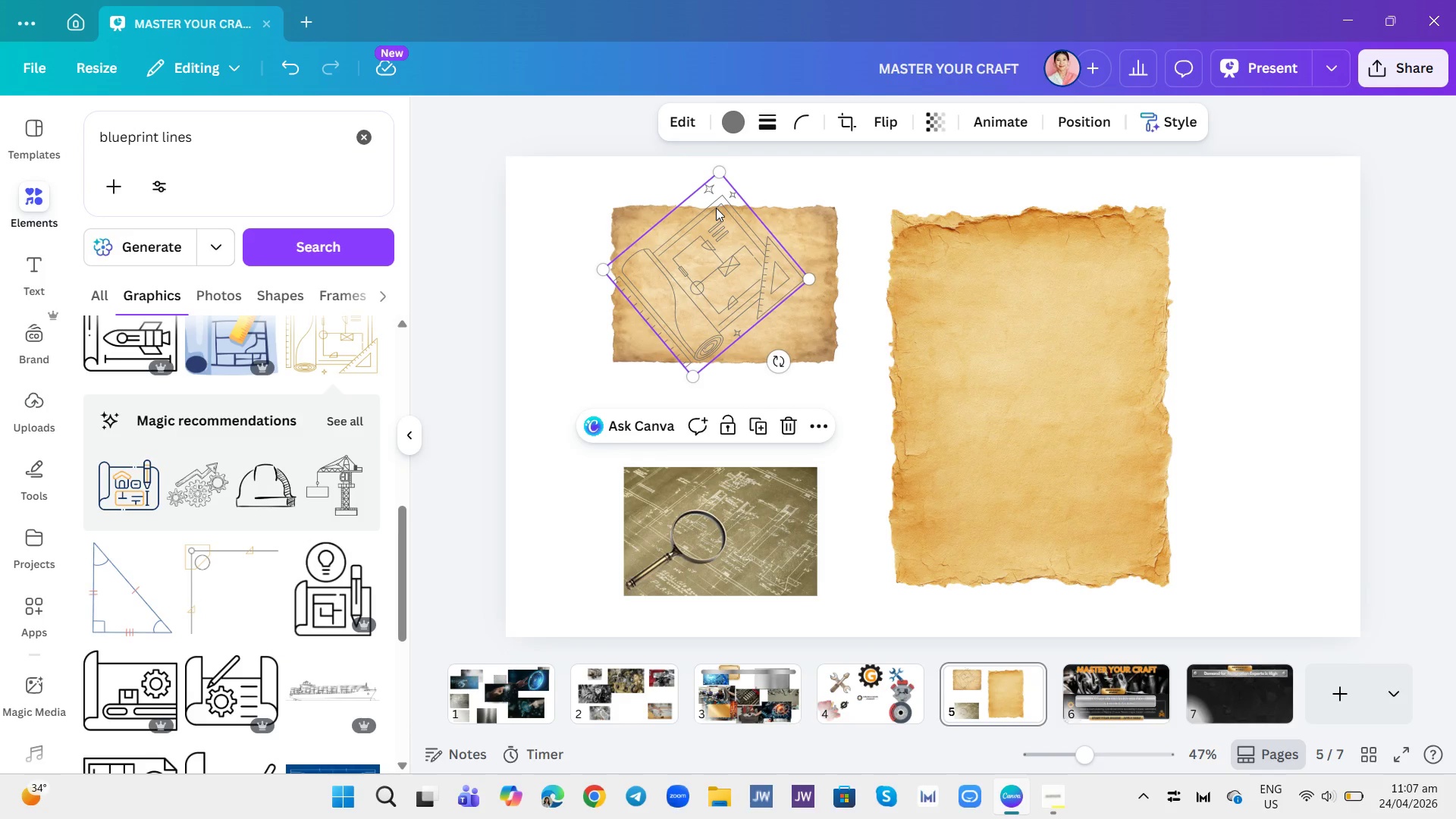 
wait(5.49)
 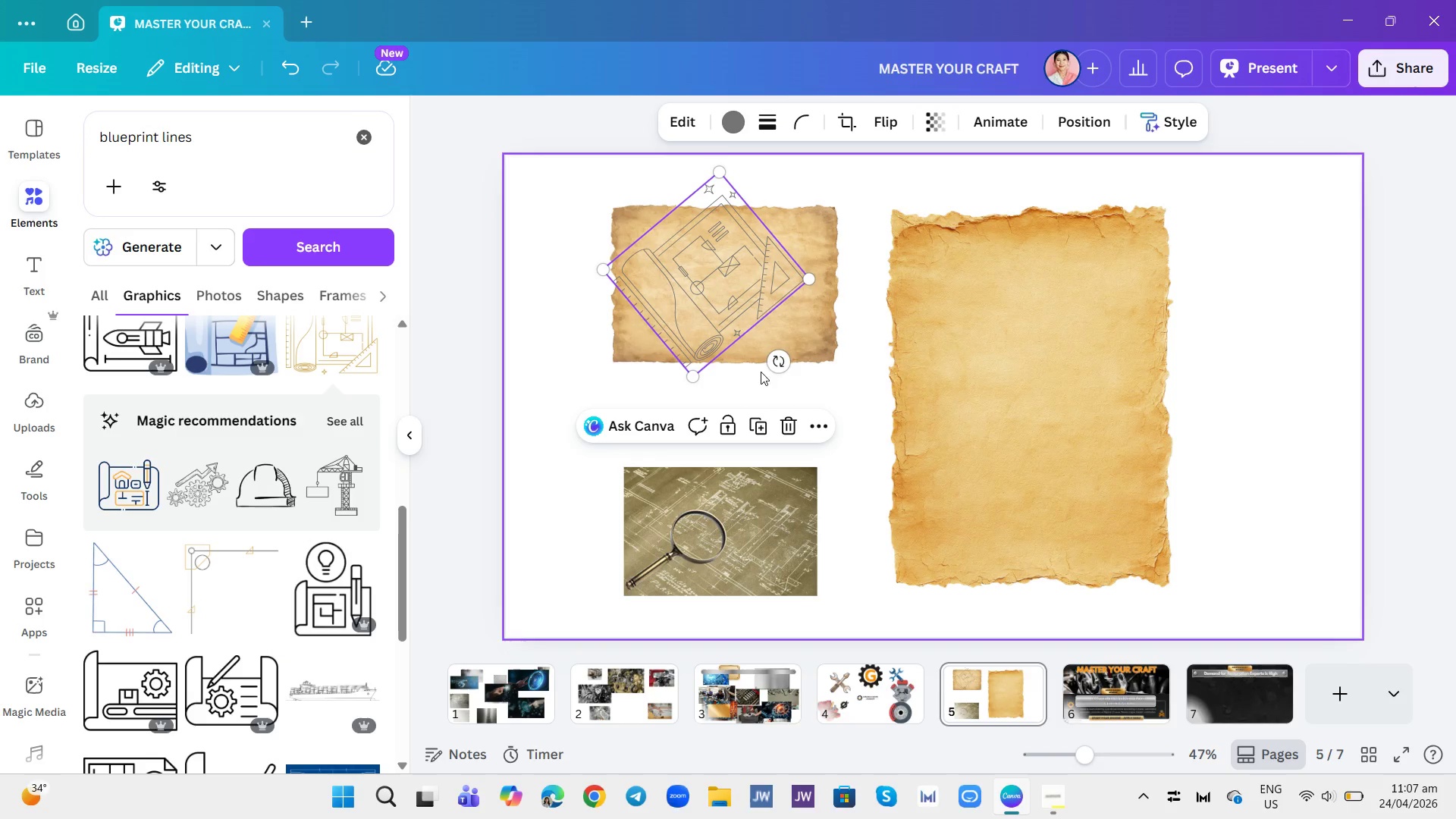 
left_click_drag(start_coordinate=[756, 279], to_coordinate=[783, 304])
 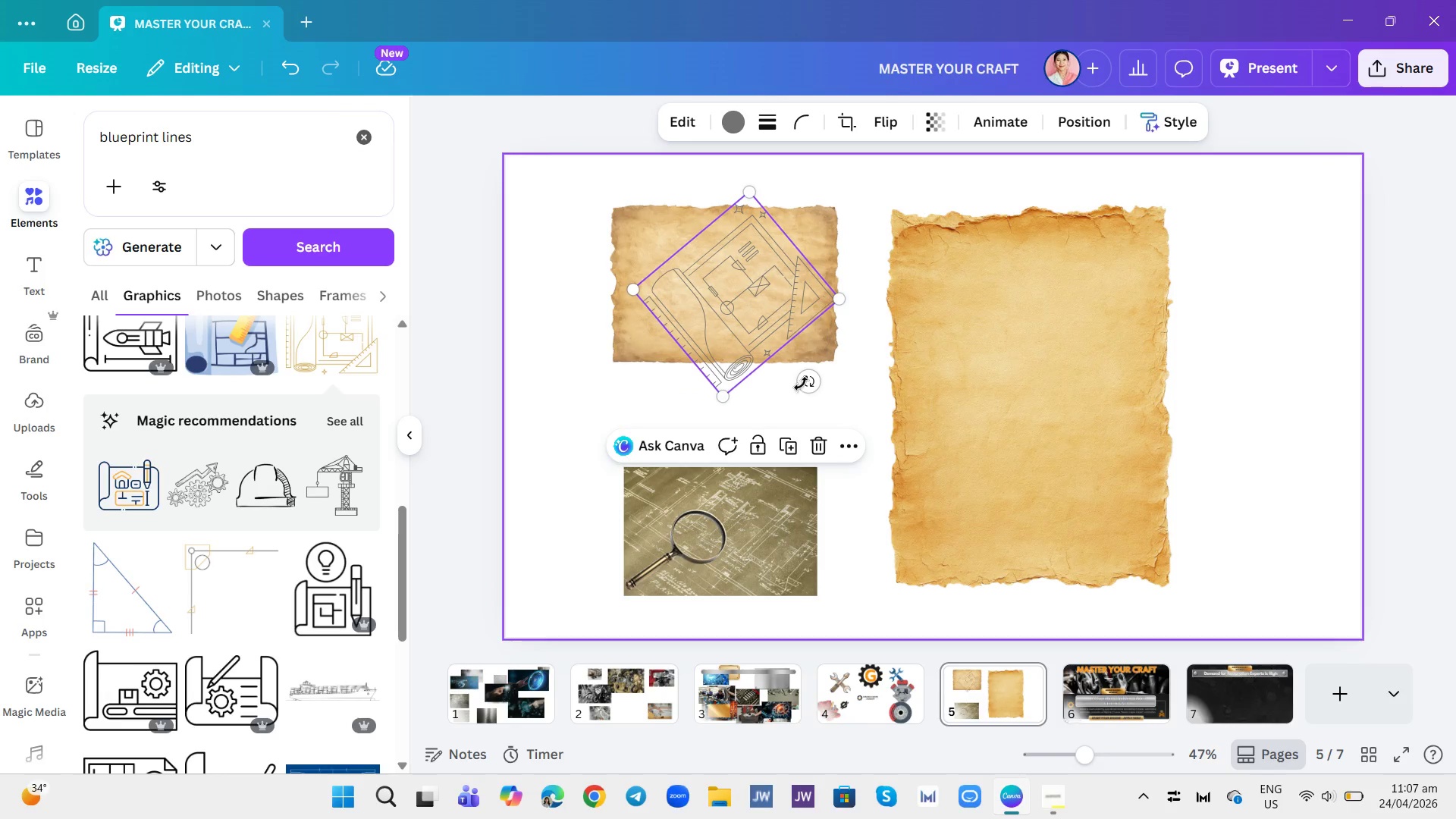 
left_click_drag(start_coordinate=[812, 384], to_coordinate=[837, 364])
 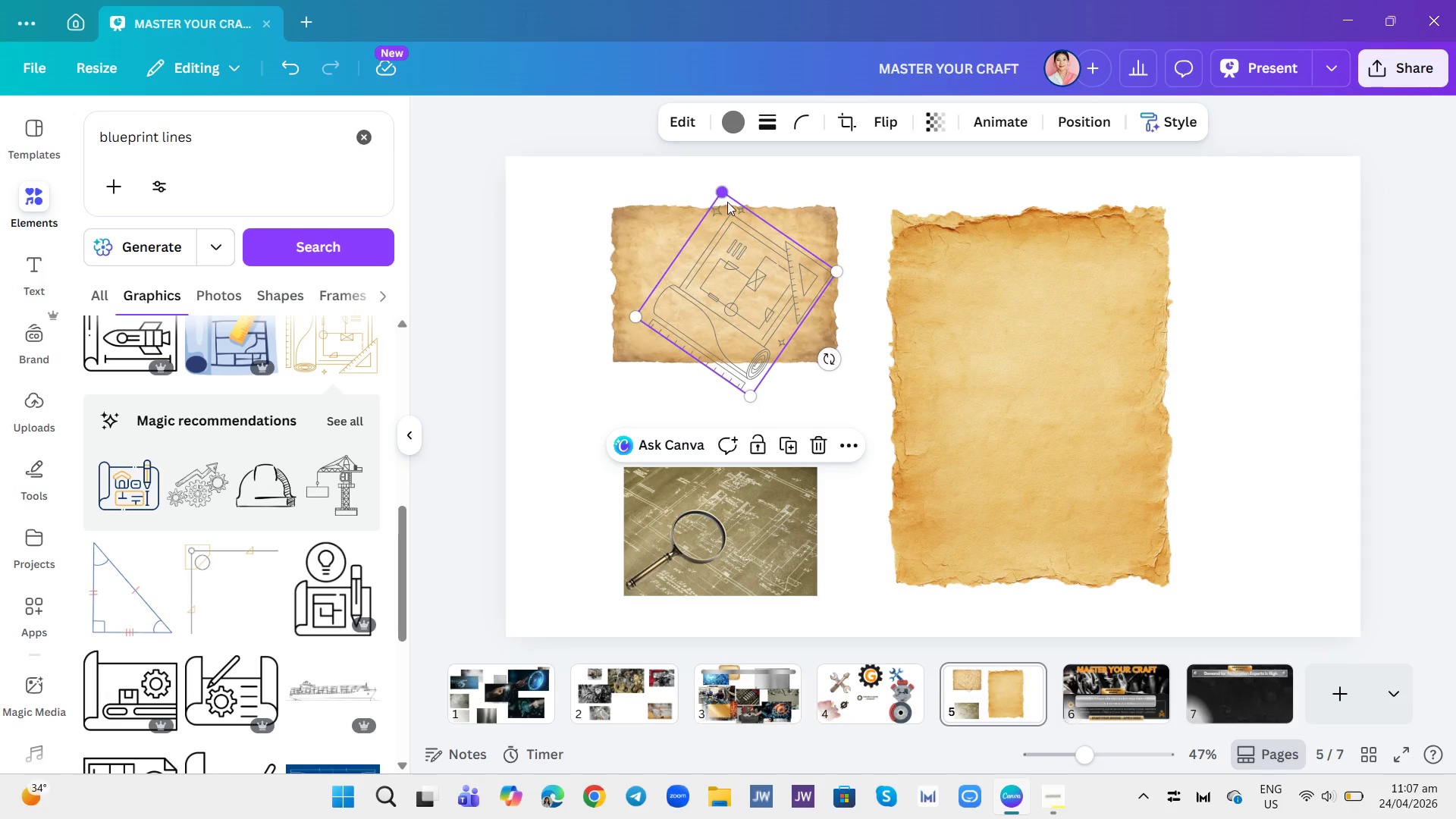 
left_click_drag(start_coordinate=[723, 192], to_coordinate=[713, 181])
 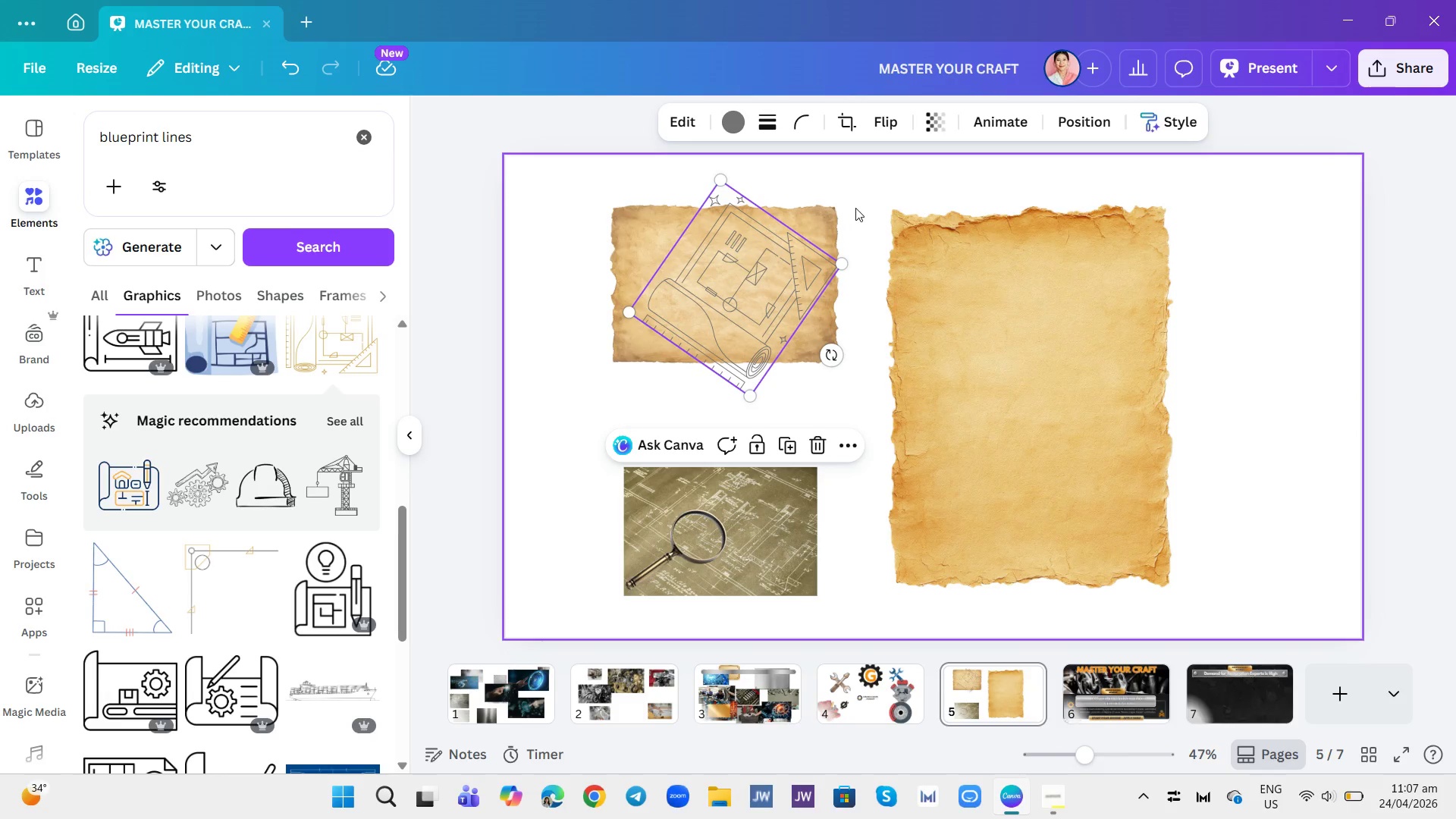 
left_click([857, 204])
 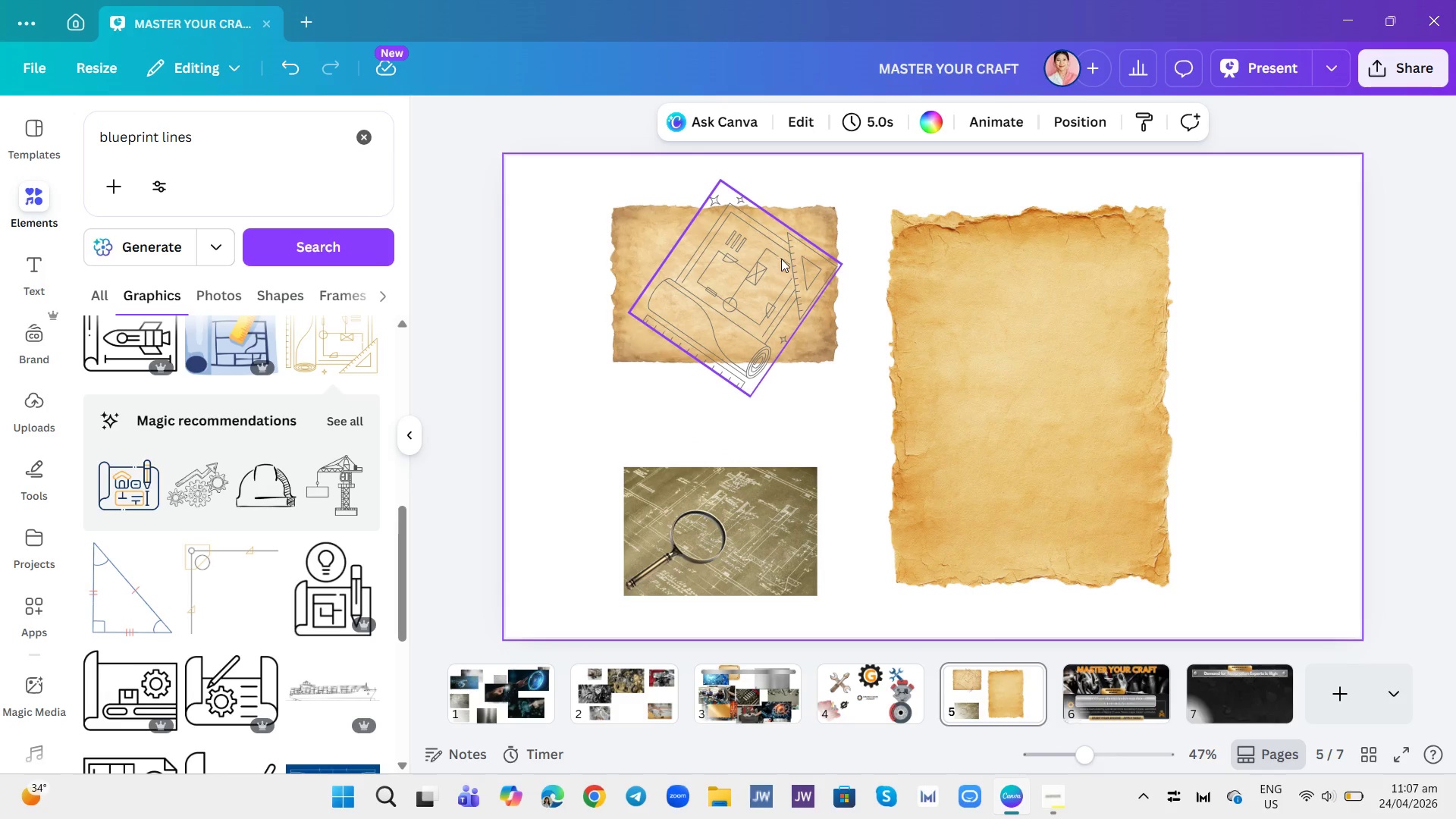 
left_click_drag(start_coordinate=[781, 259], to_coordinate=[770, 253])
 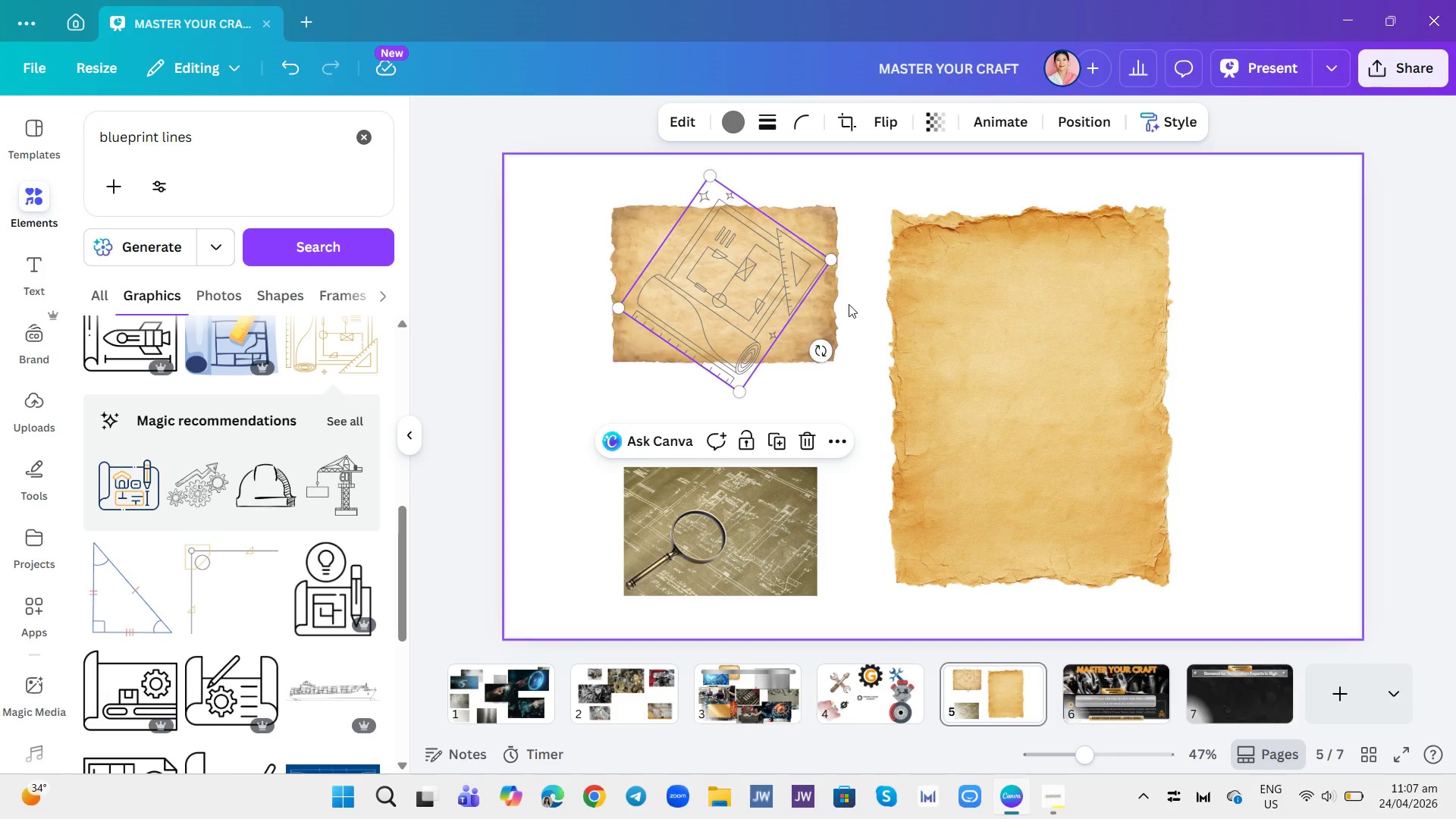 
left_click([862, 309])
 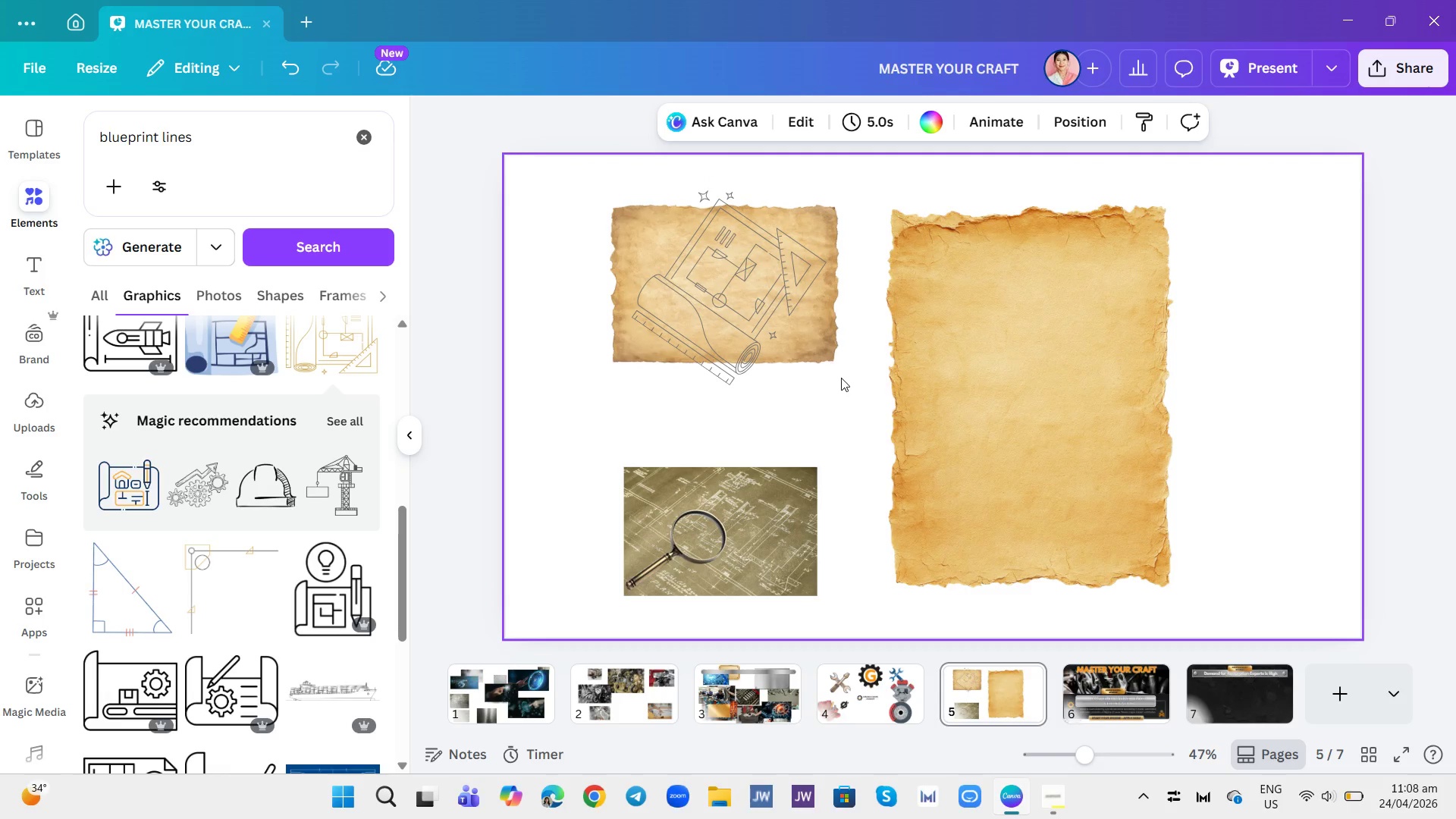 
wait(6.78)
 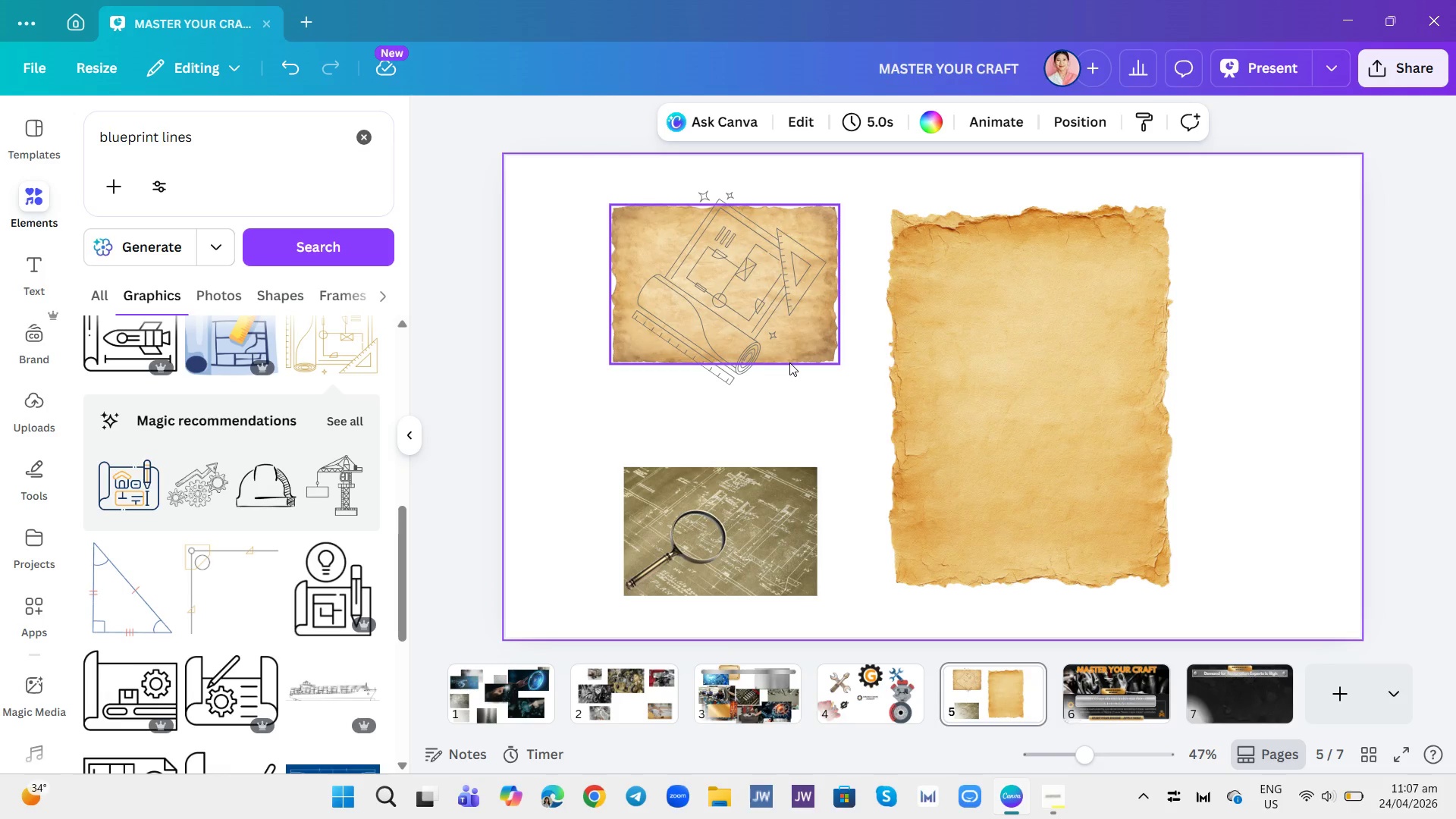 
left_click([777, 299])
 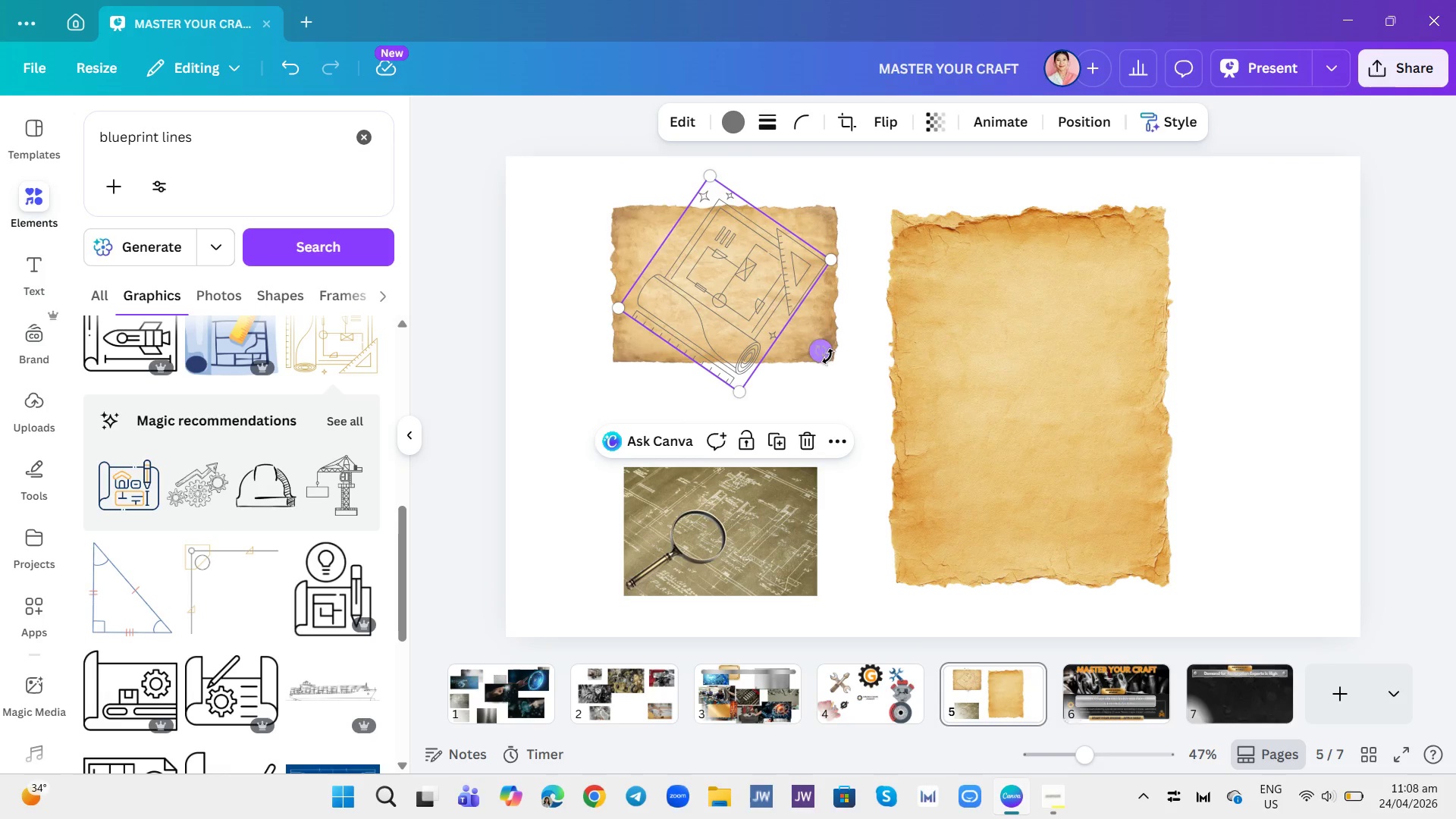 
left_click_drag(start_coordinate=[824, 354], to_coordinate=[796, 381])
 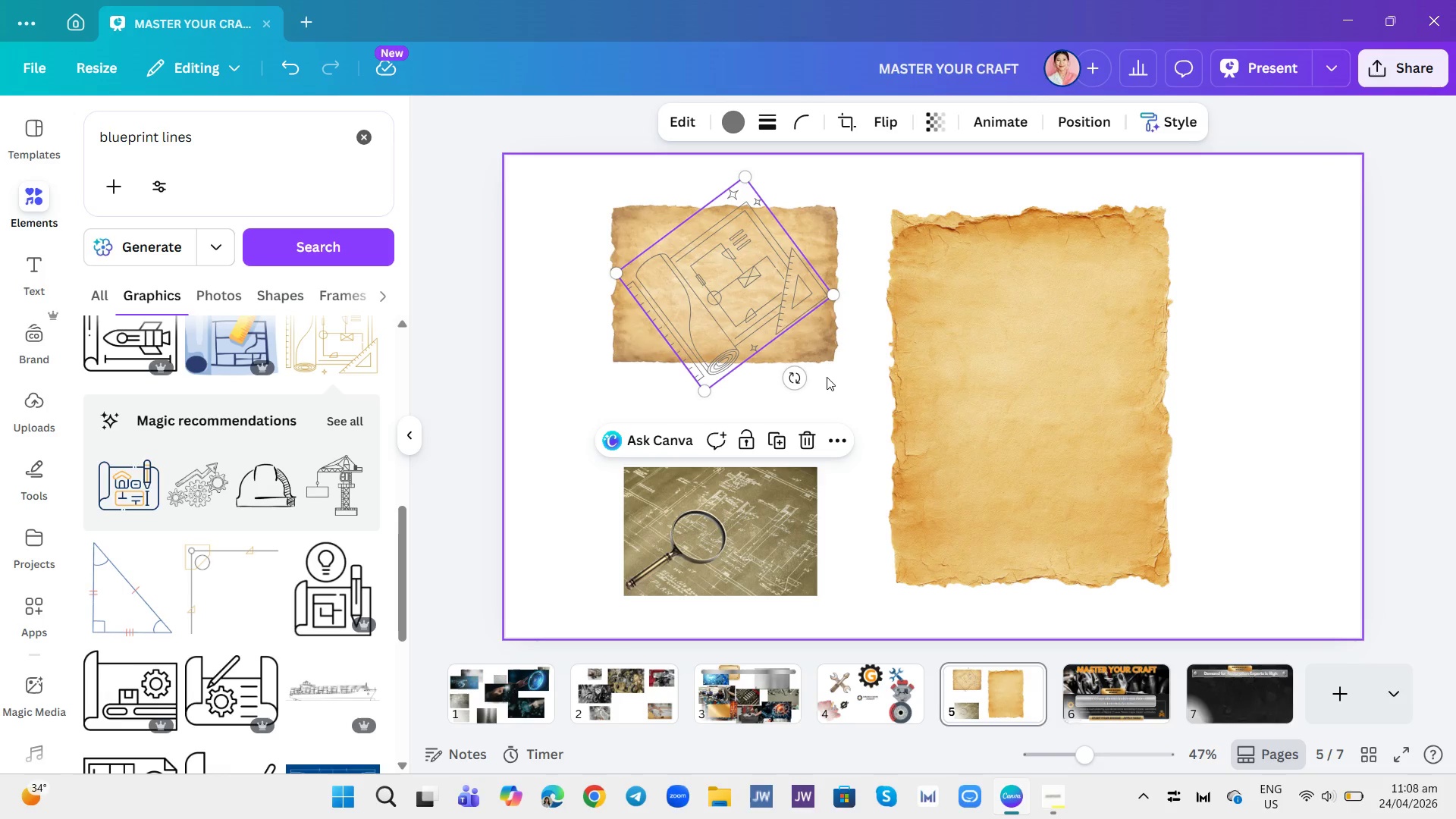 
left_click([827, 378])
 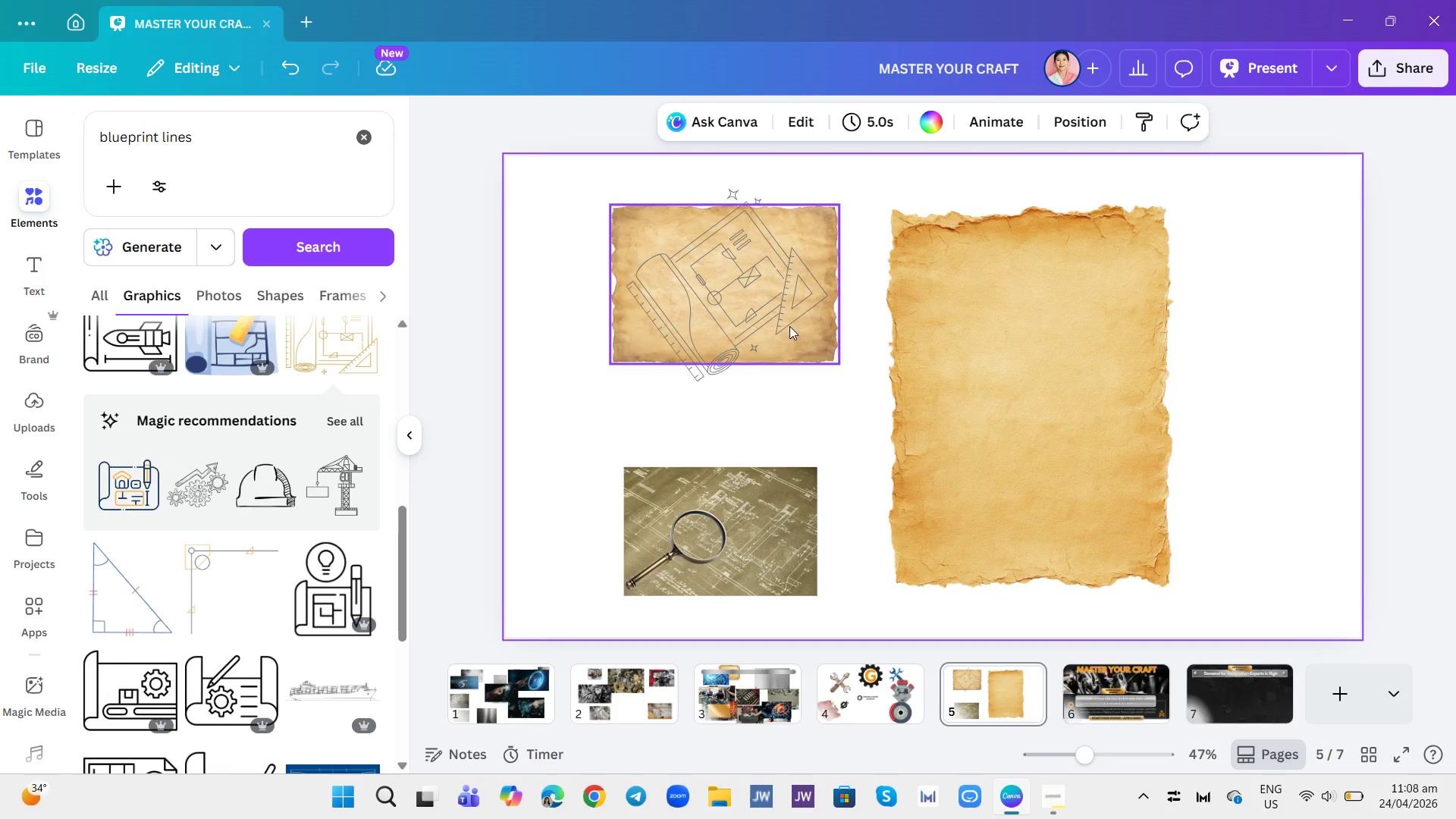 
left_click([772, 302])
 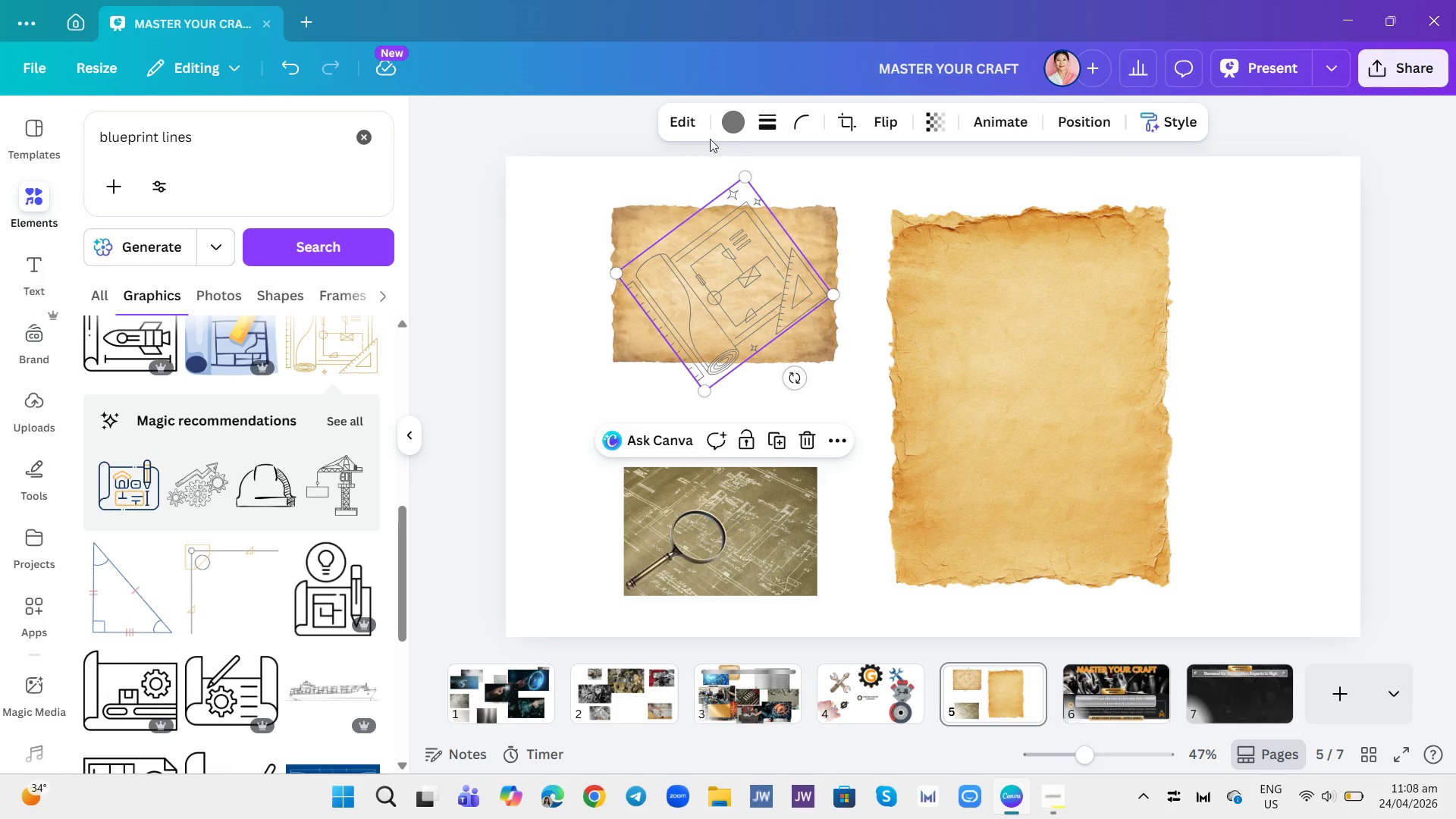 
left_click([680, 123])
 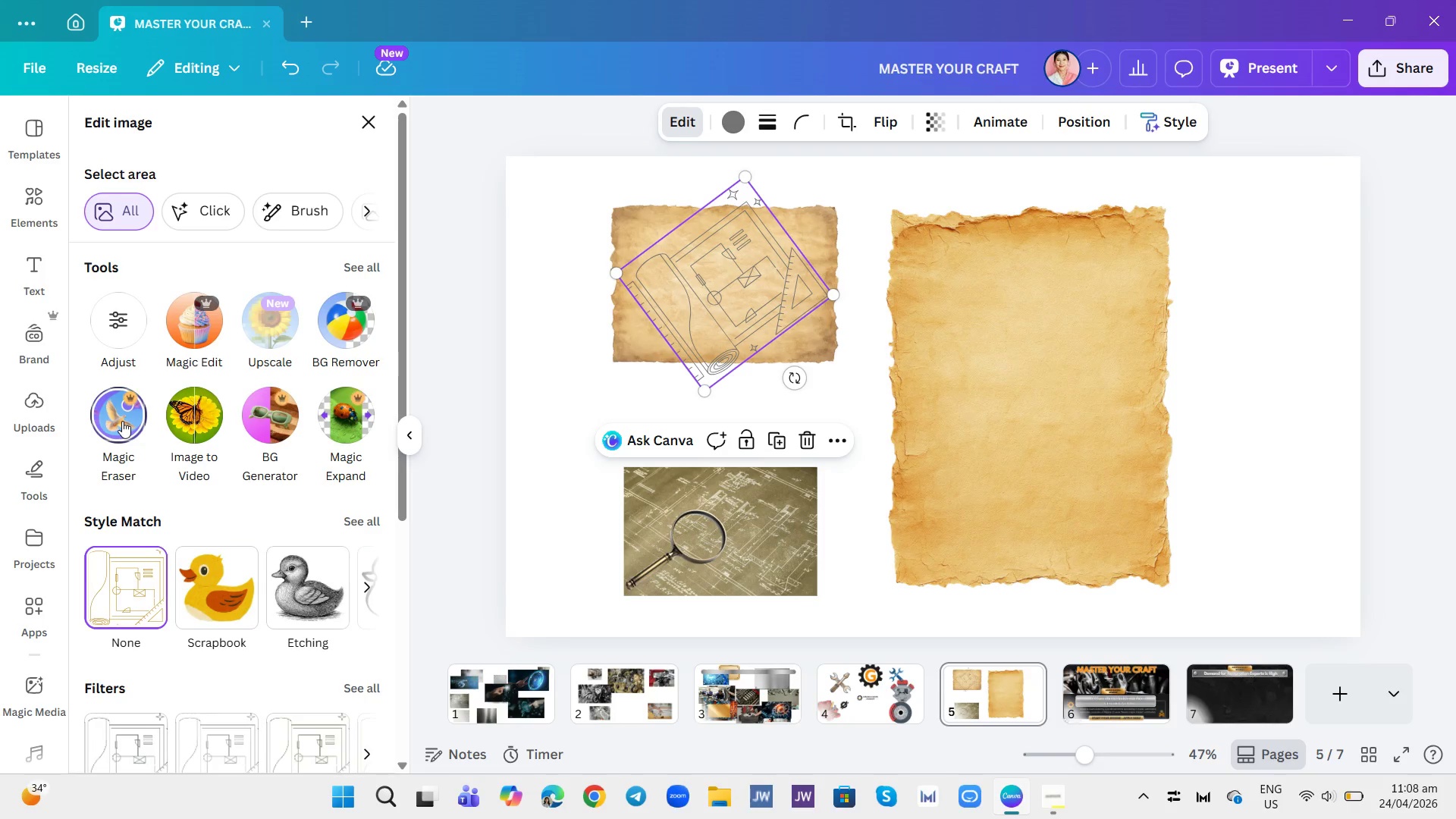 
wait(6.26)
 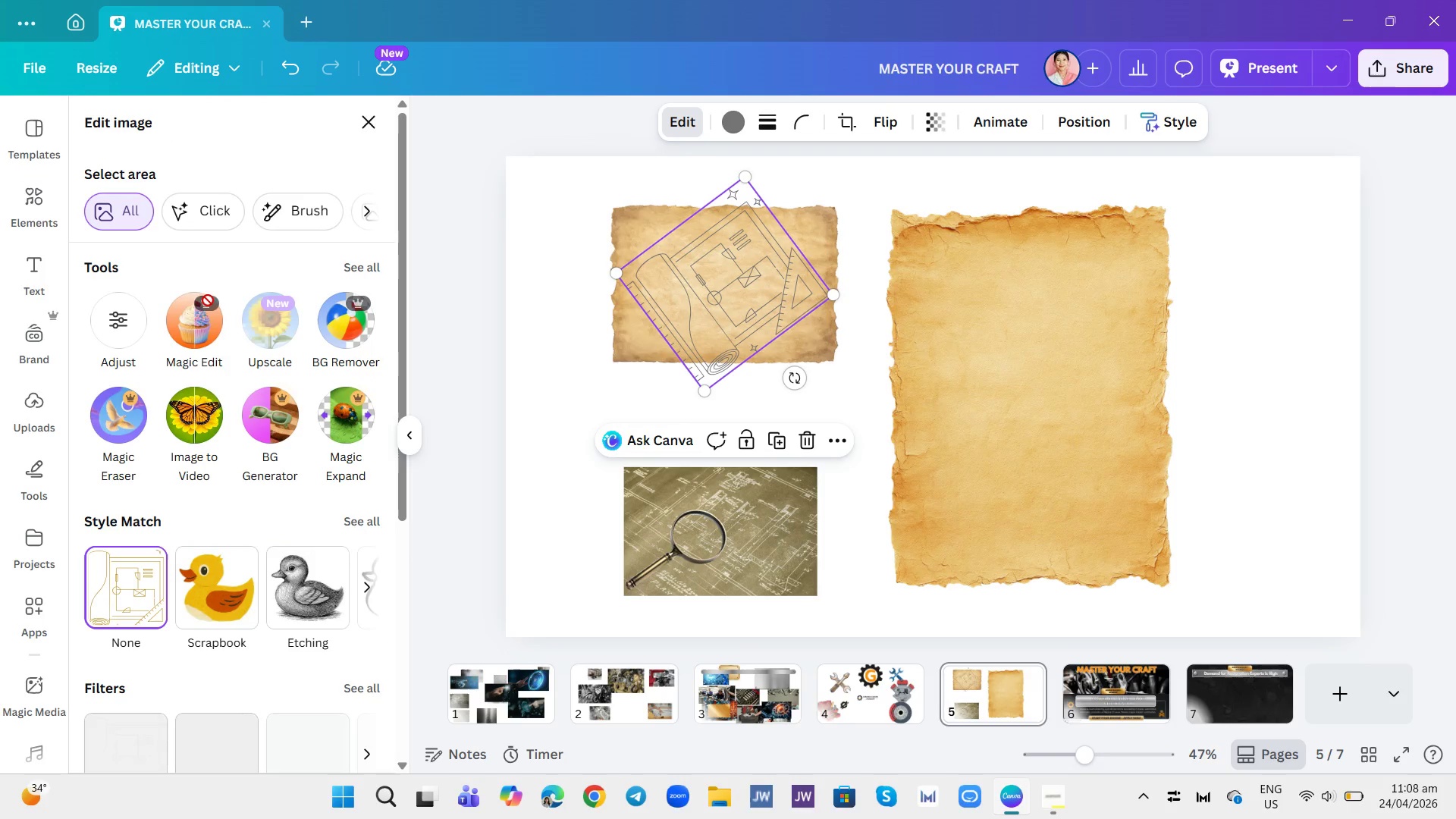 
left_click([133, 405])
 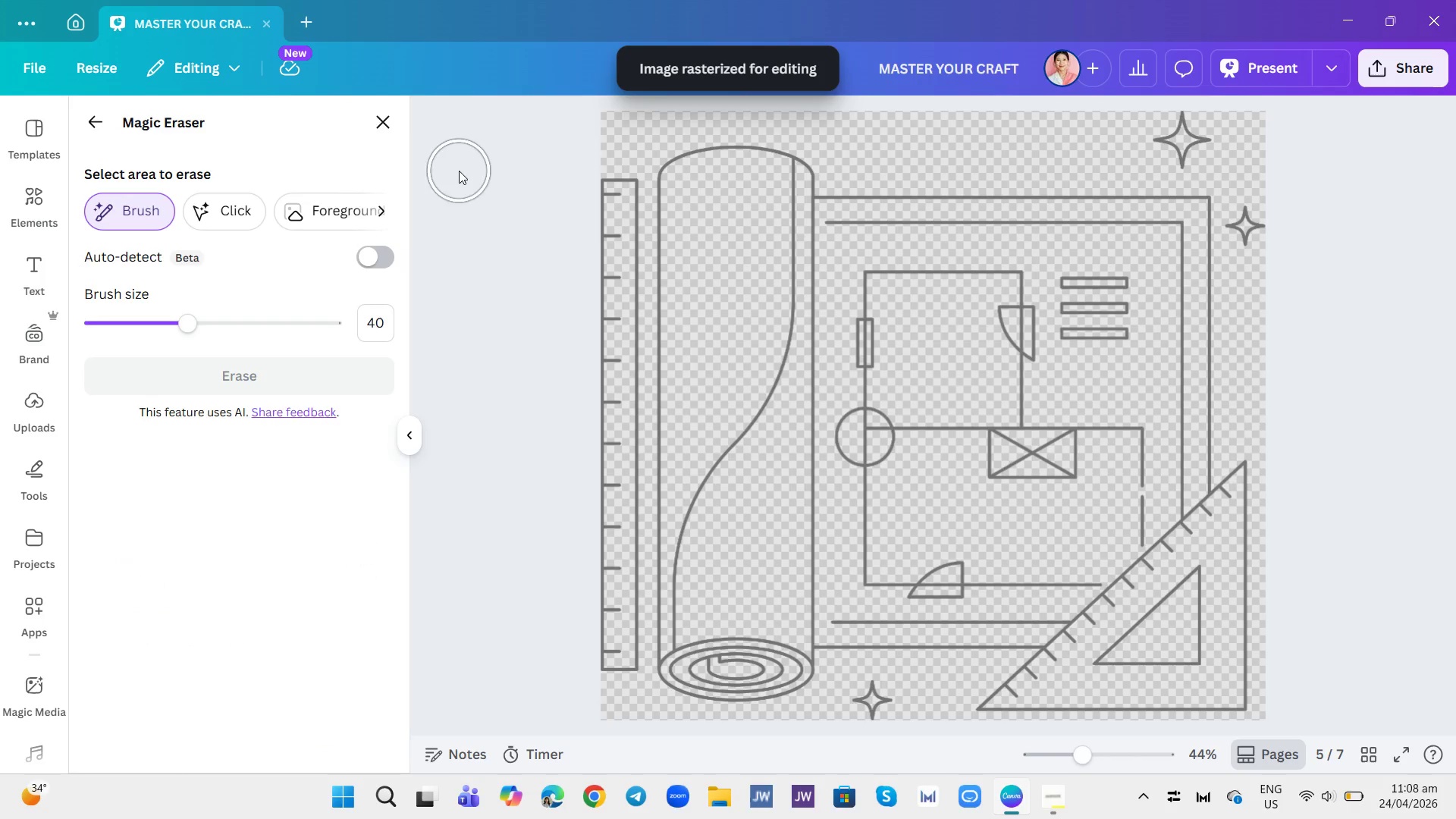 
wait(6.5)
 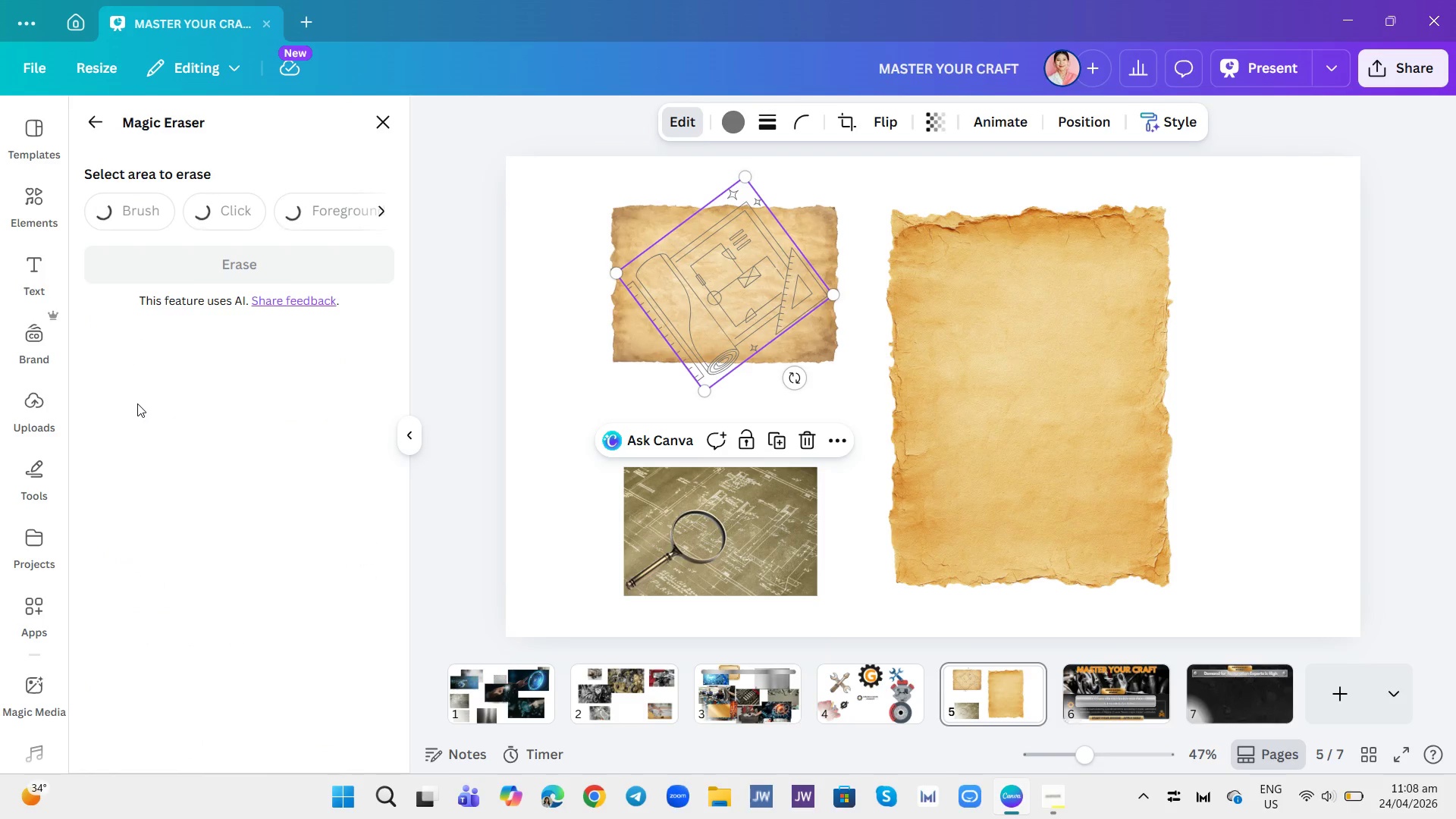 
left_click_drag(start_coordinate=[1190, 119], to_coordinate=[1198, 147])
 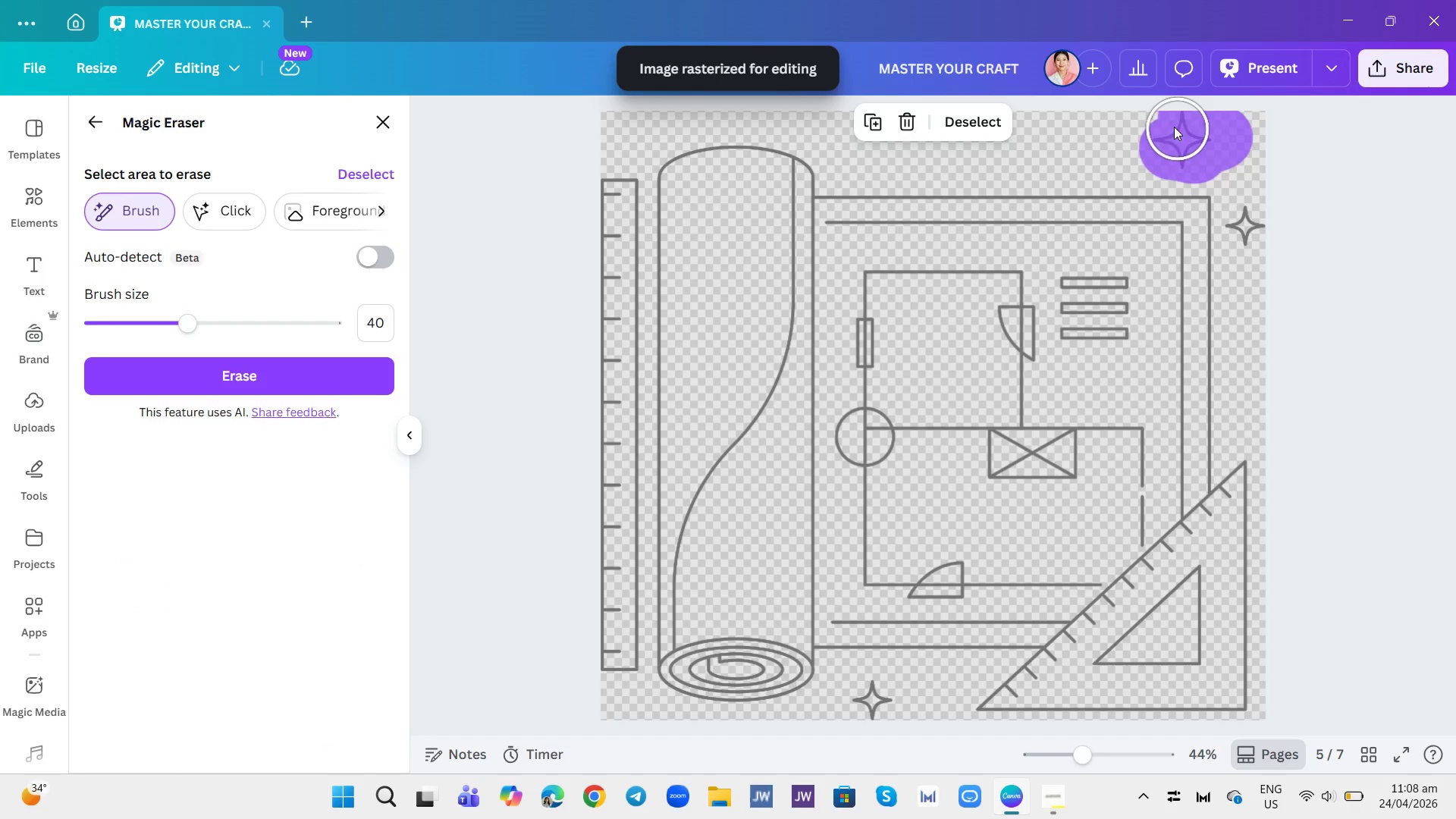 
left_click_drag(start_coordinate=[1174, 127], to_coordinate=[1263, 217])
 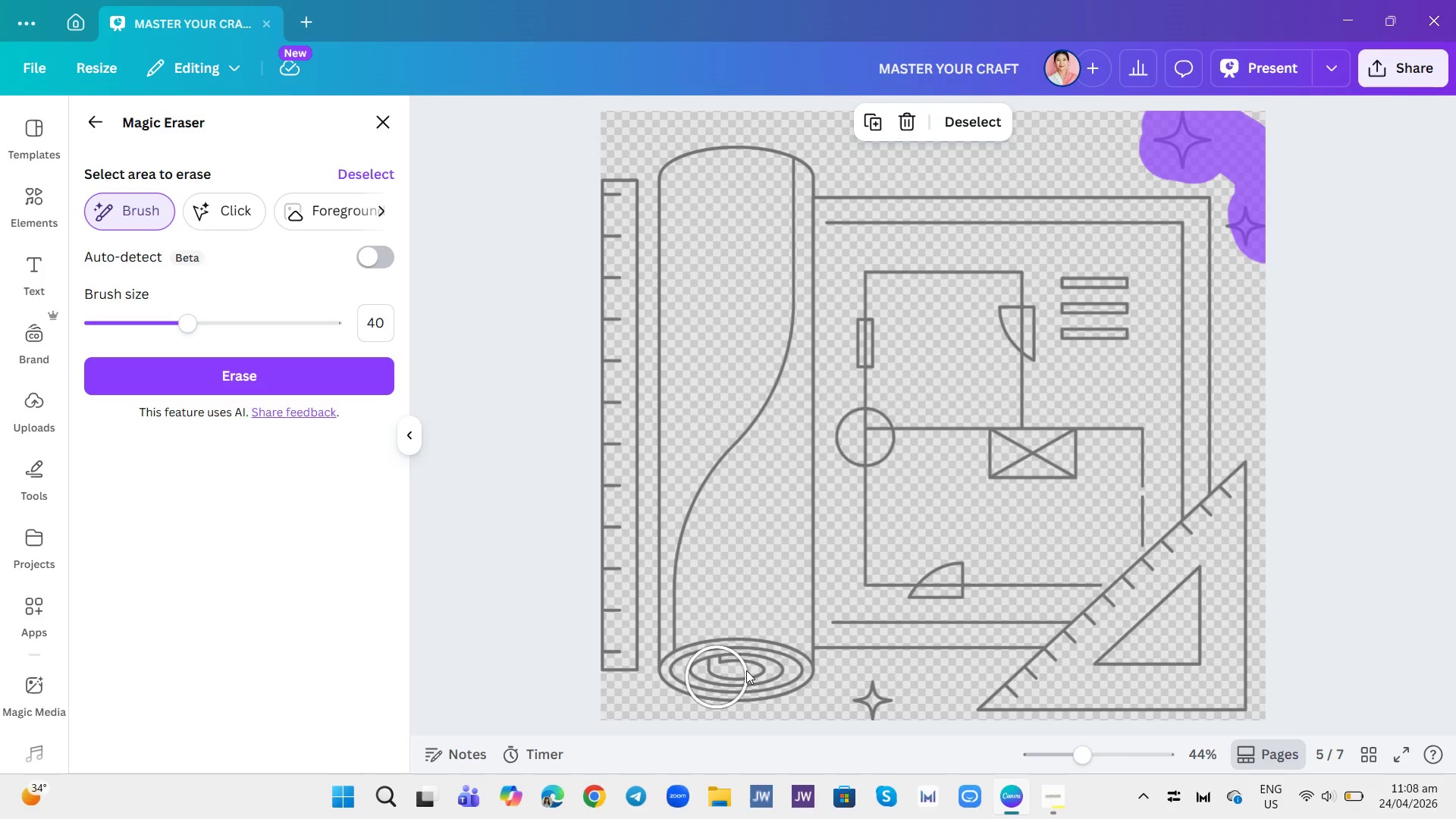 
left_click_drag(start_coordinate=[888, 700], to_coordinate=[880, 723])
 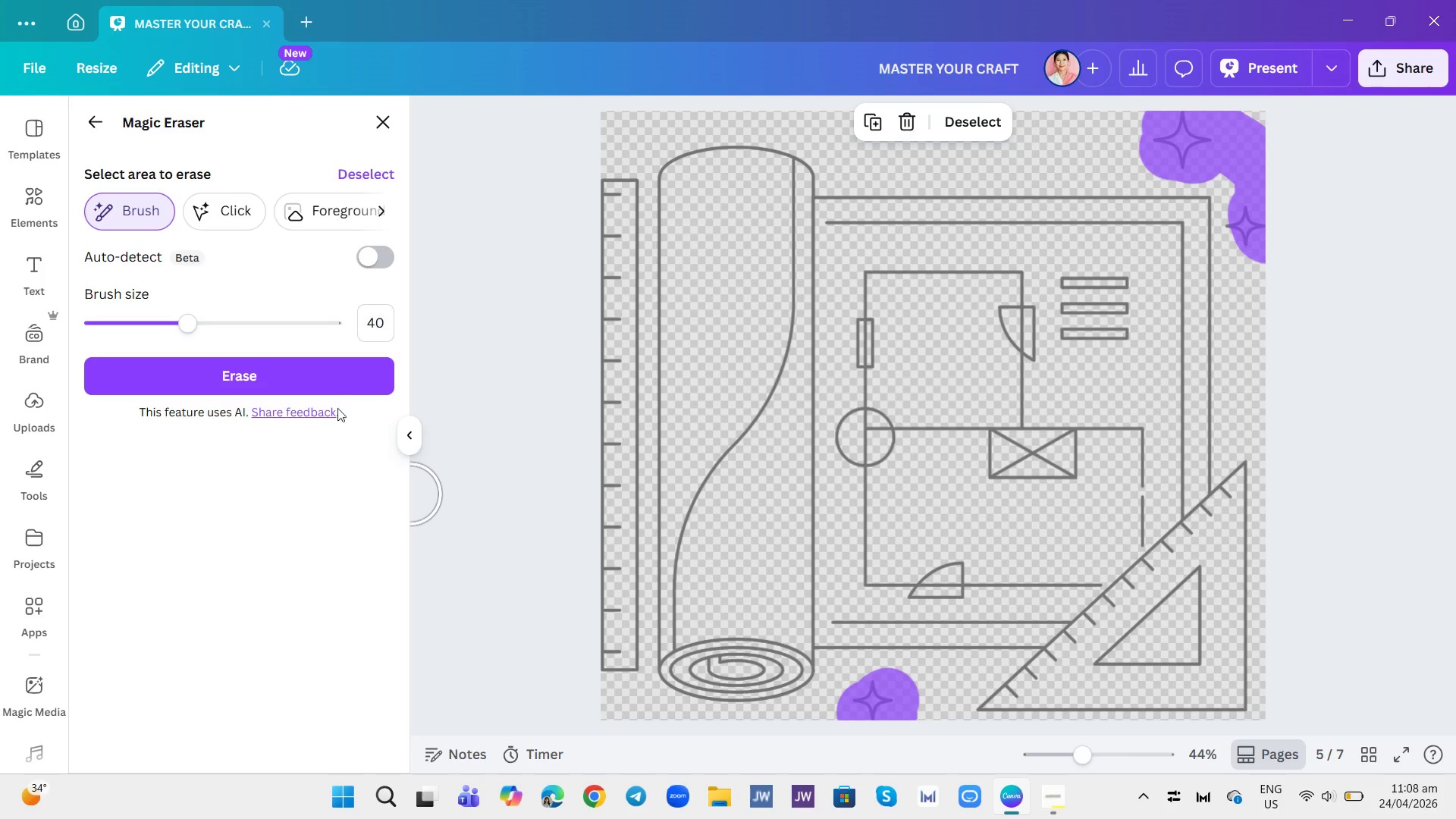 
left_click([328, 385])
 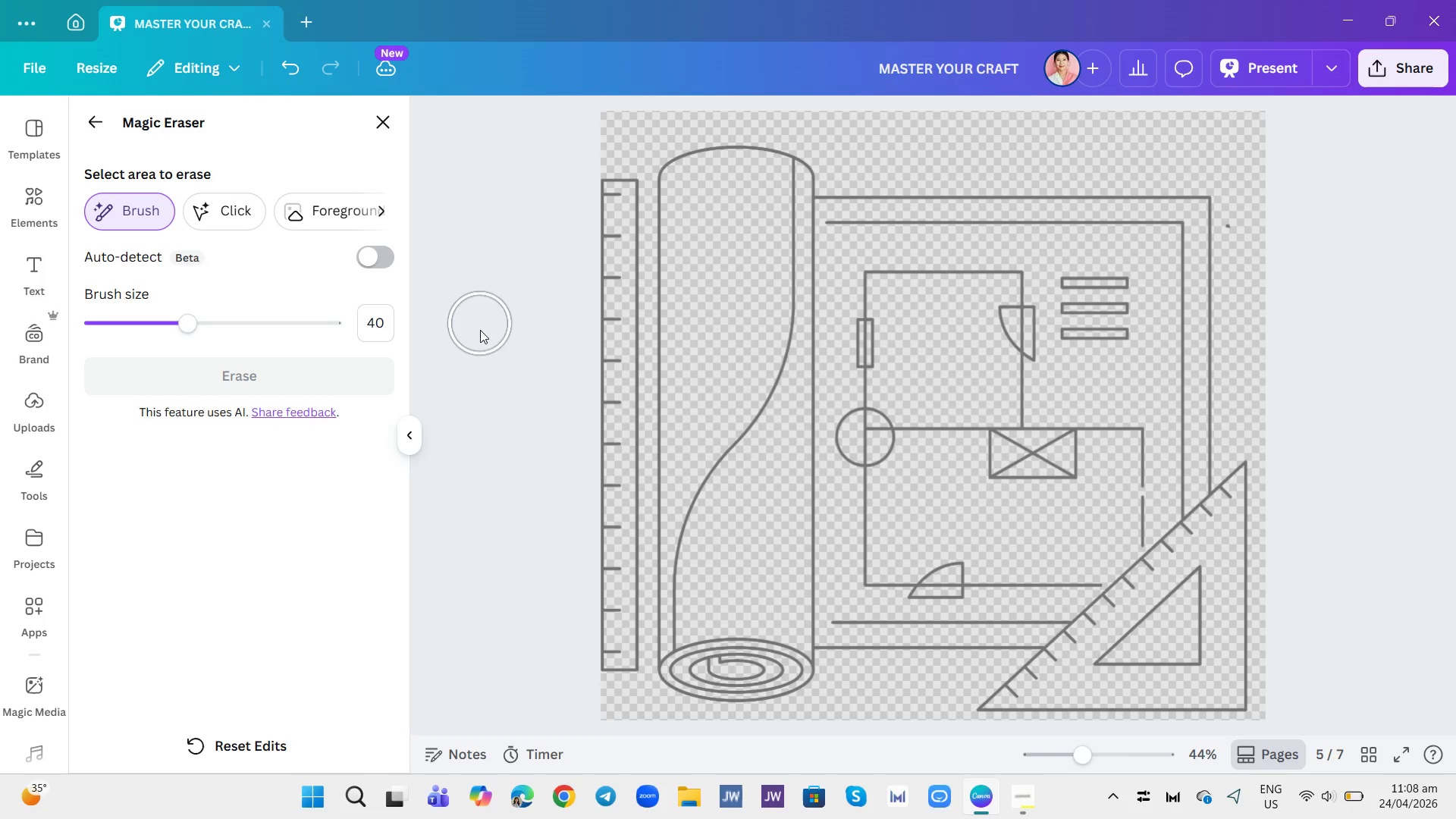 
wait(7.97)
 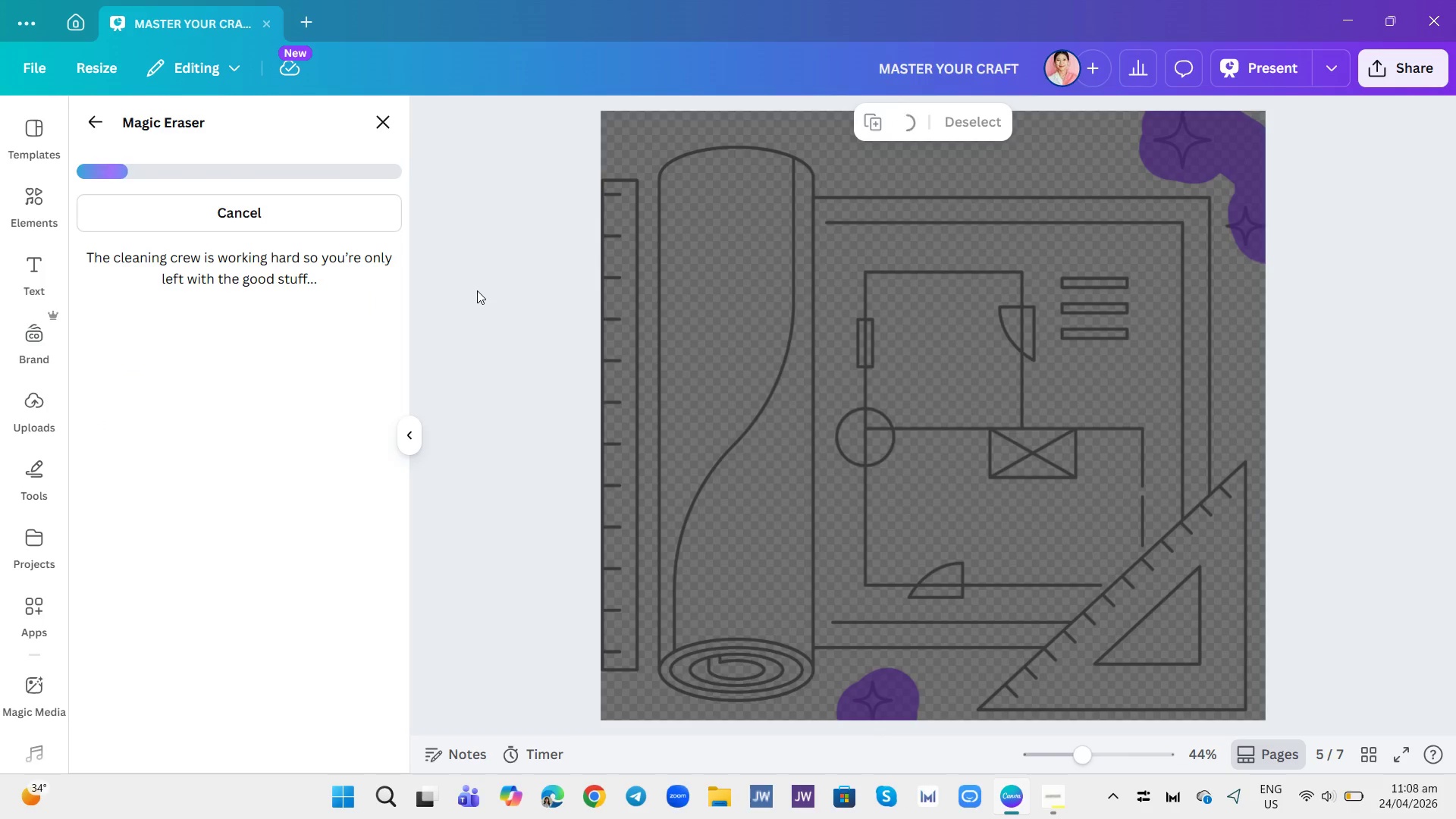 
left_click([412, 428])
 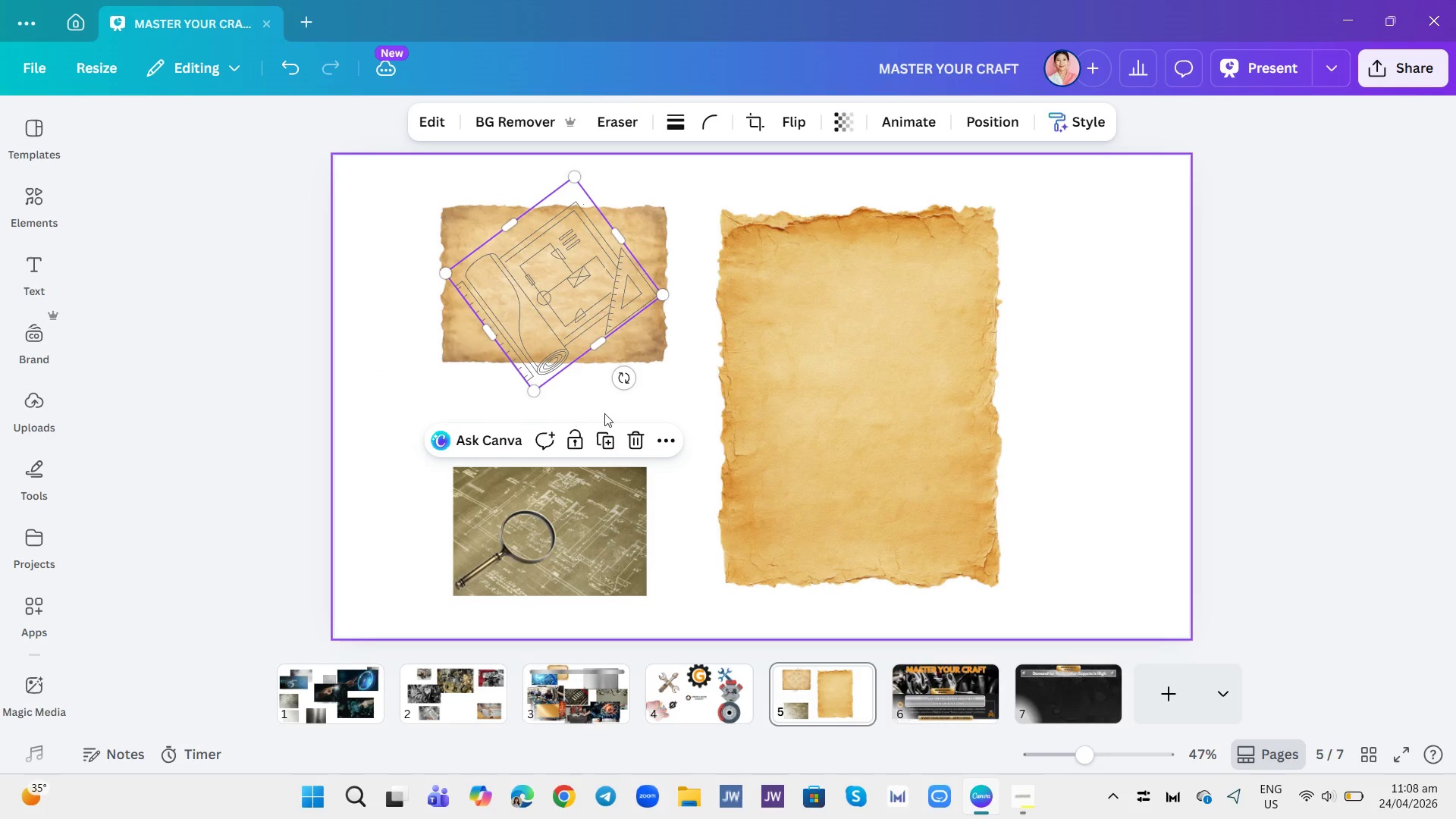 
left_click([670, 368])
 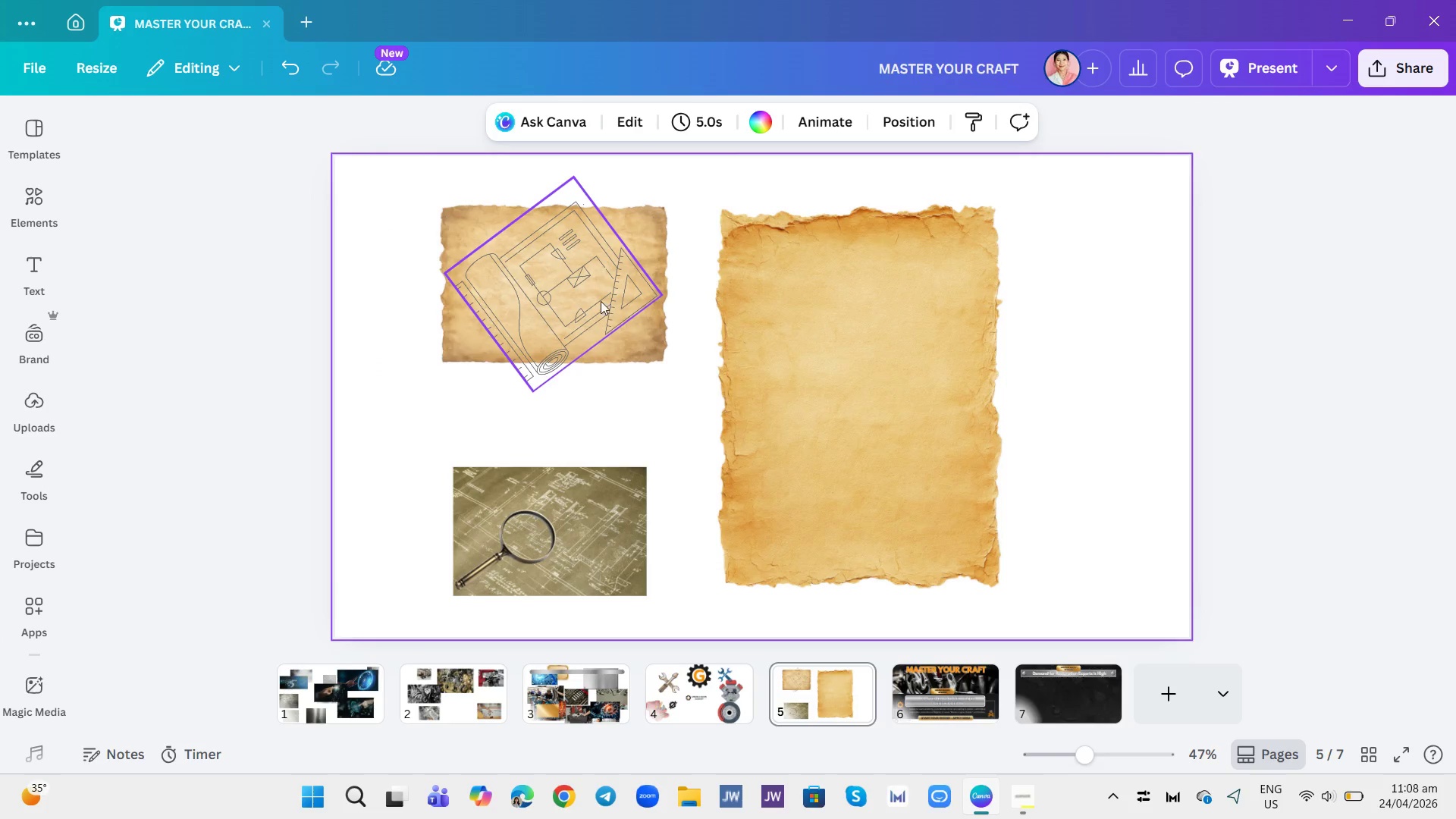 
left_click([600, 300])
 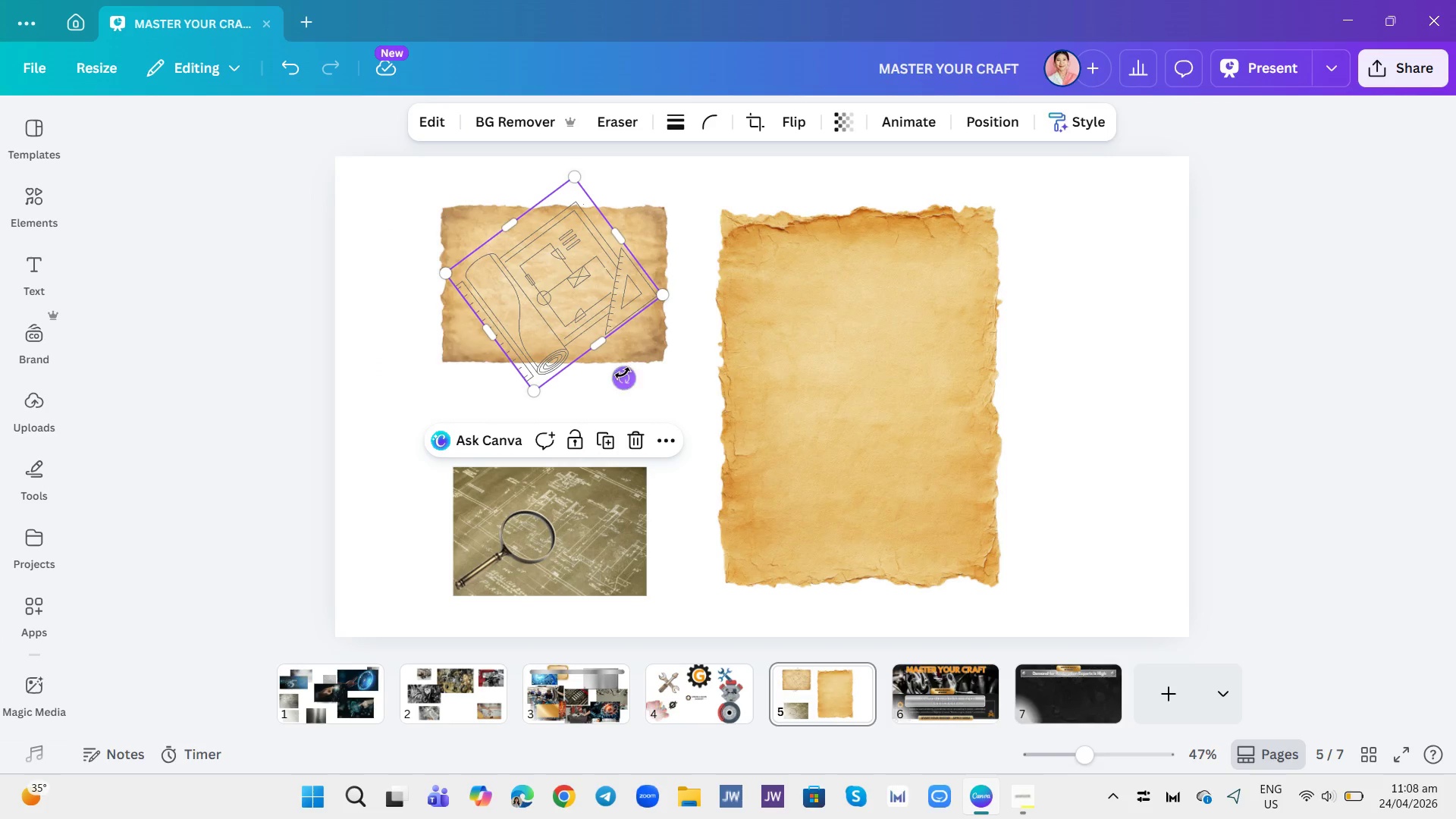 
left_click_drag(start_coordinate=[625, 378], to_coordinate=[556, 397])
 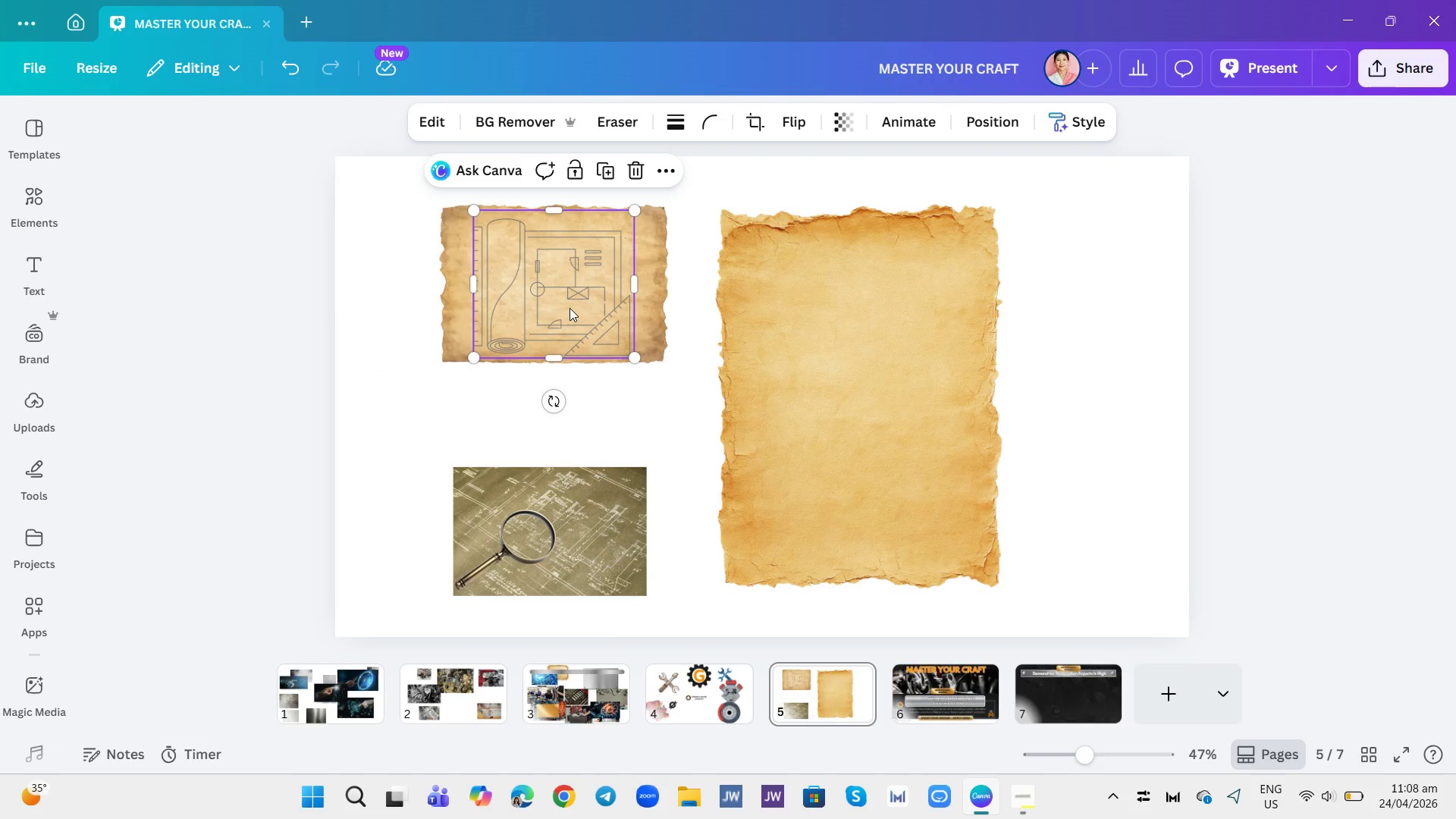 
left_click_drag(start_coordinate=[570, 309], to_coordinate=[592, 301])
 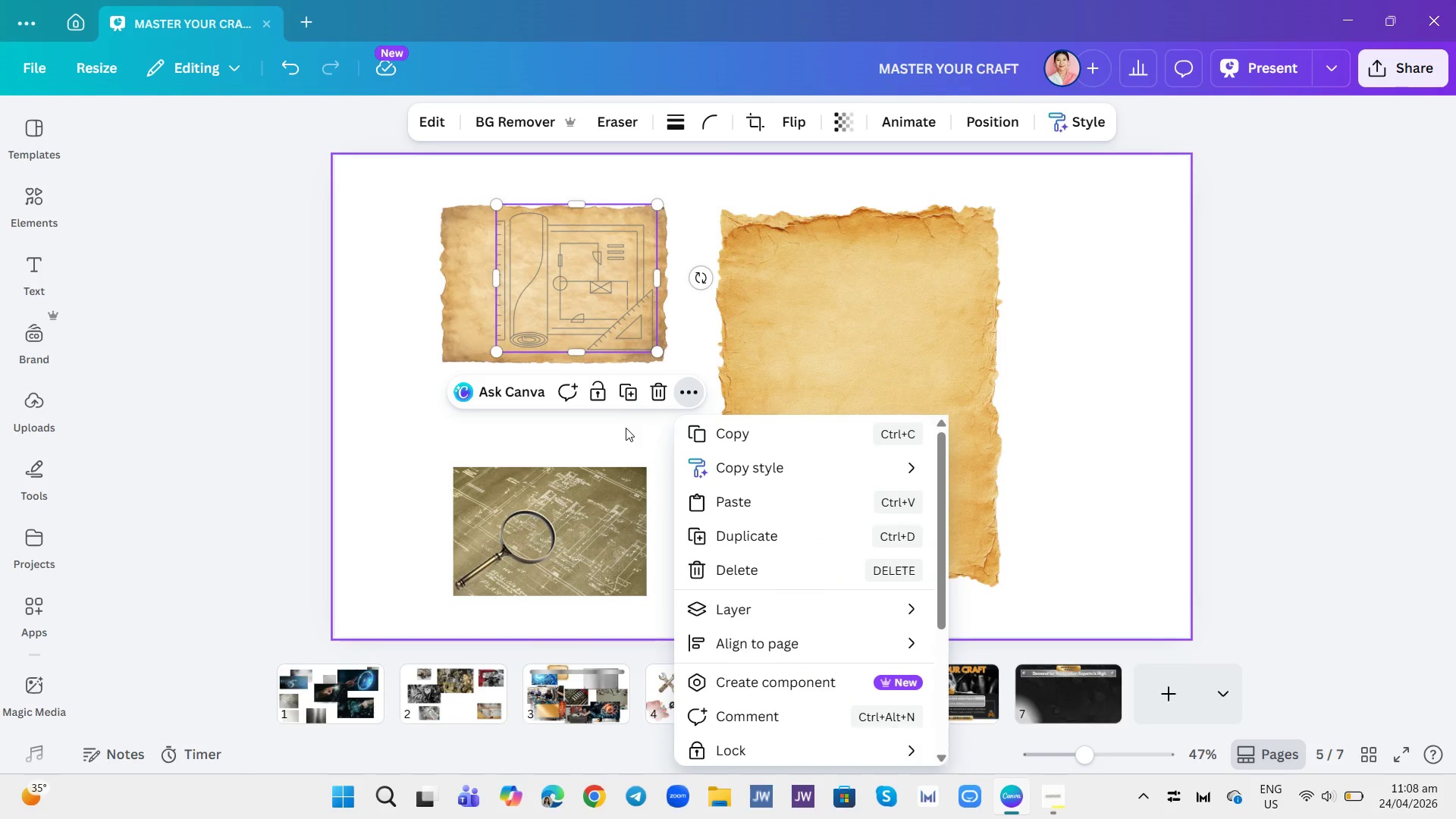 
left_click([626, 426])
 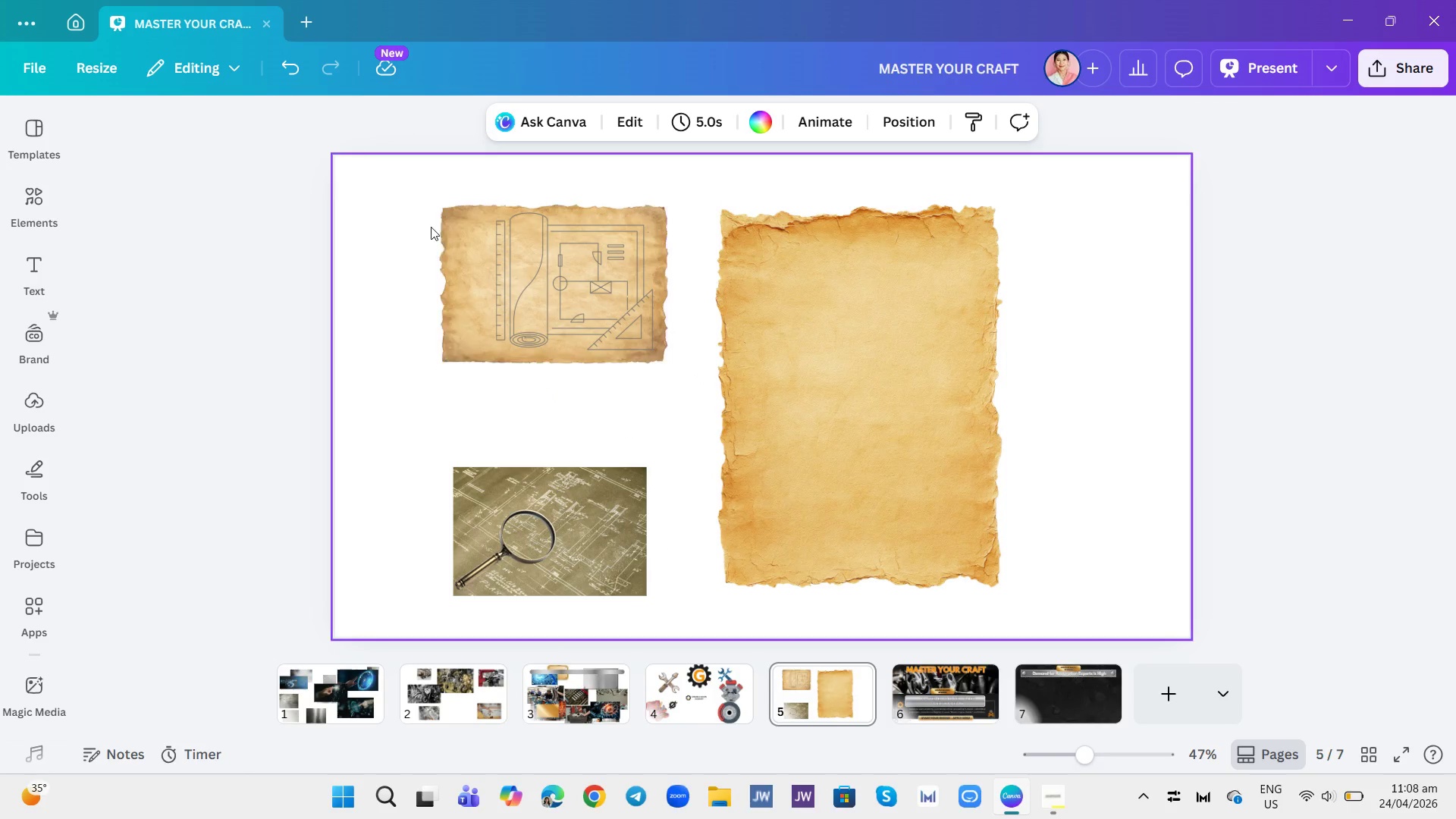 
left_click_drag(start_coordinate=[410, 218], to_coordinate=[615, 317])
 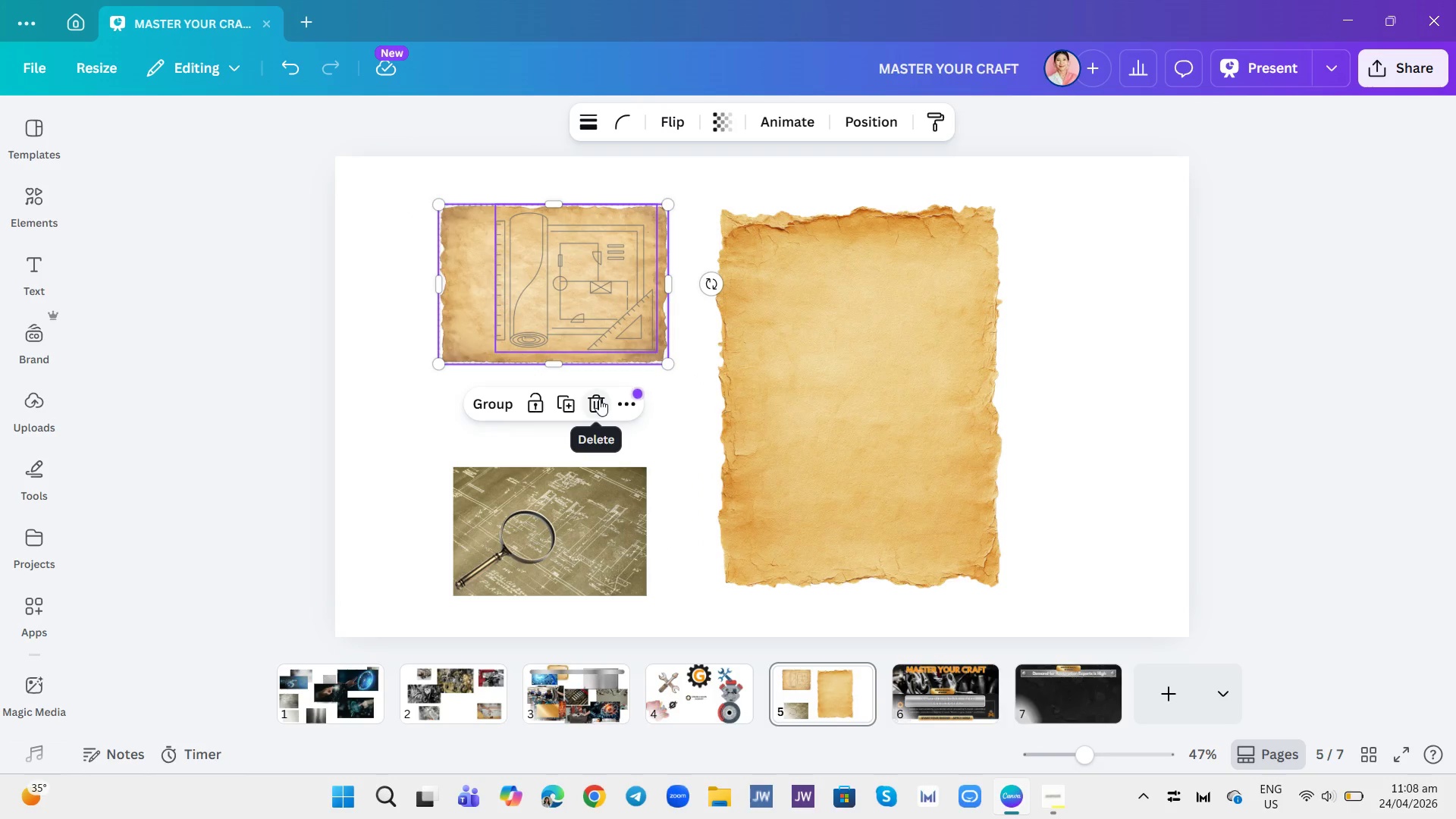 
left_click([499, 402])
 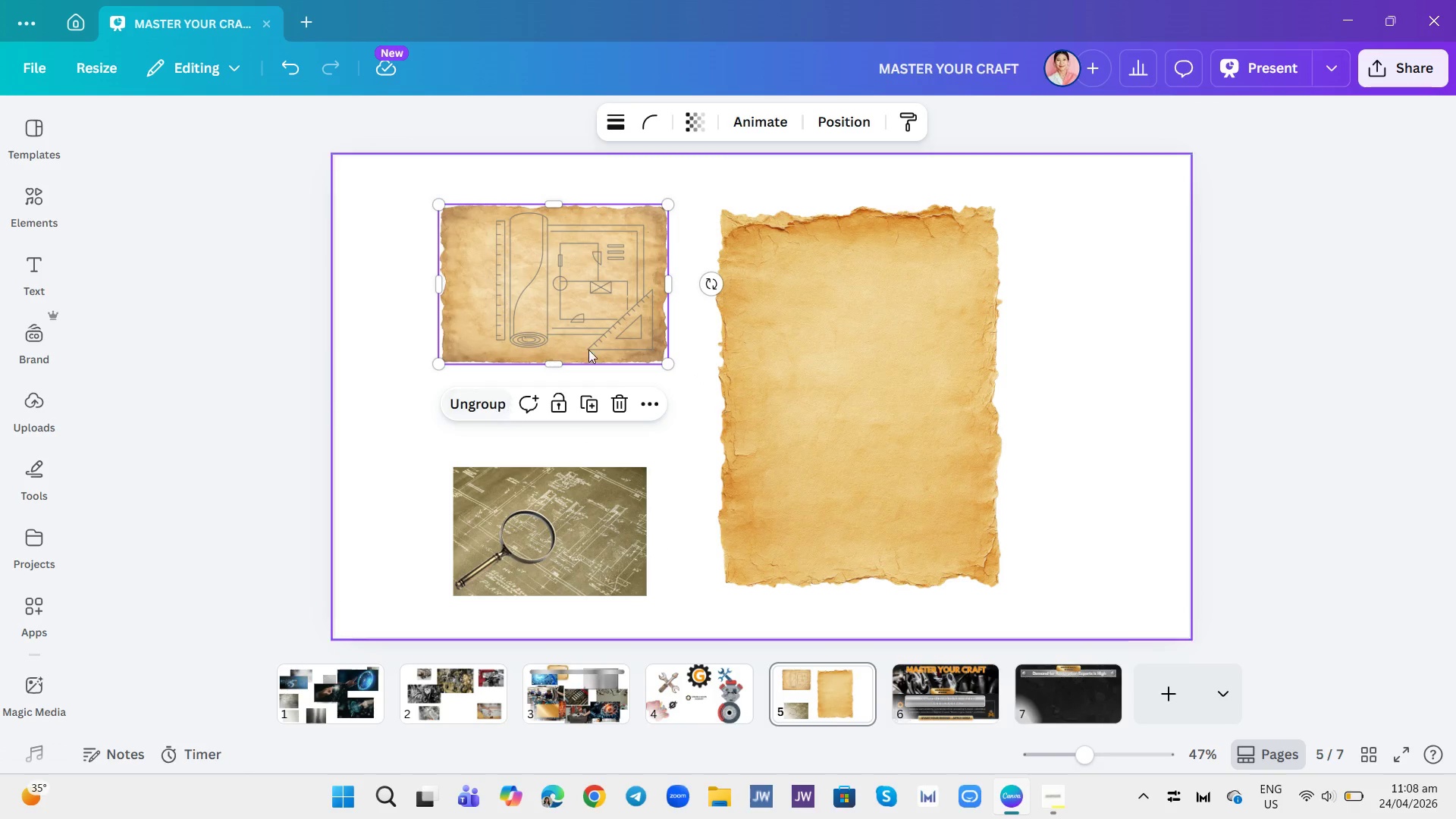 
left_click([605, 325])
 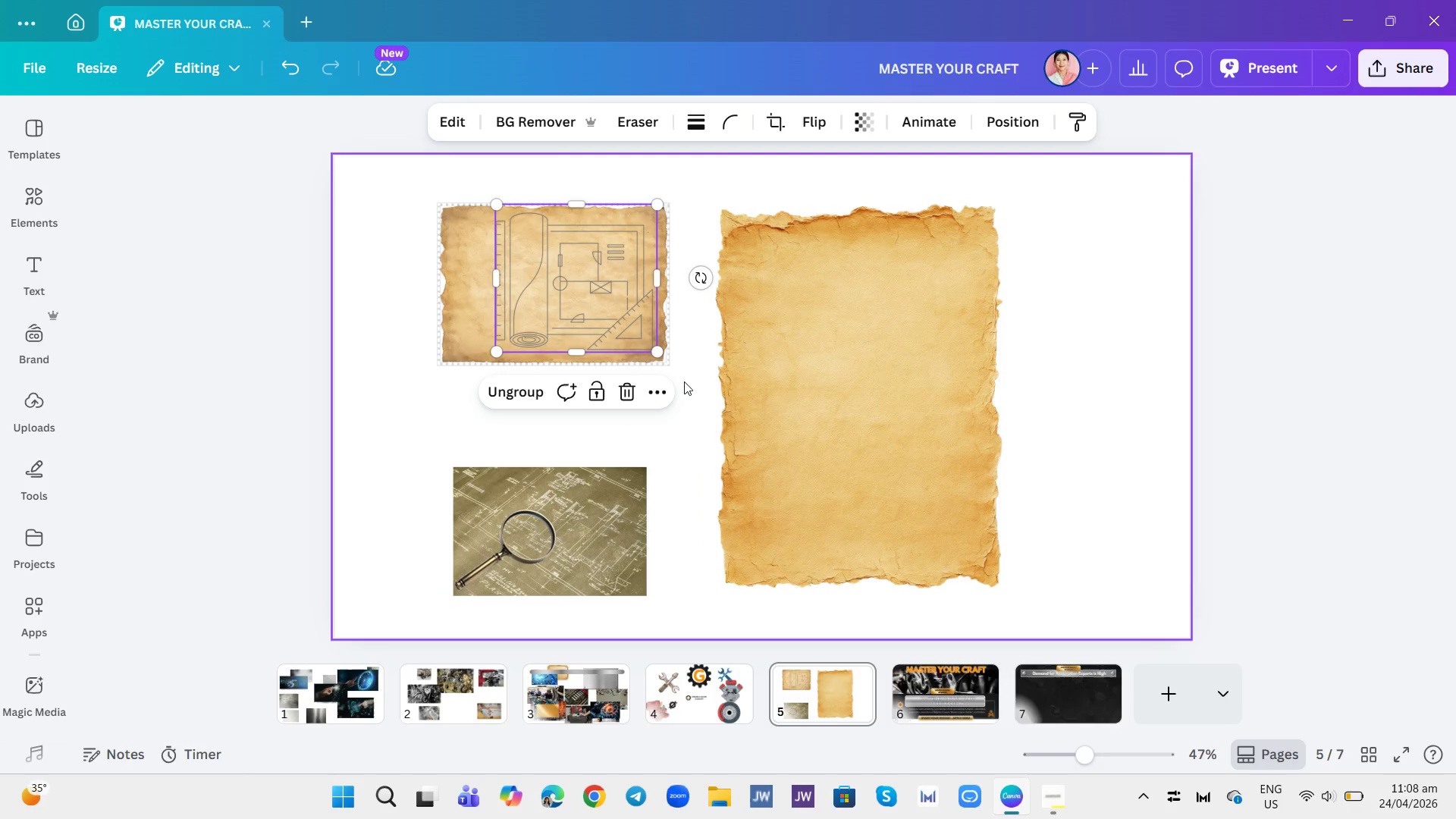 
left_click_drag(start_coordinate=[717, 428], to_coordinate=[712, 430])
 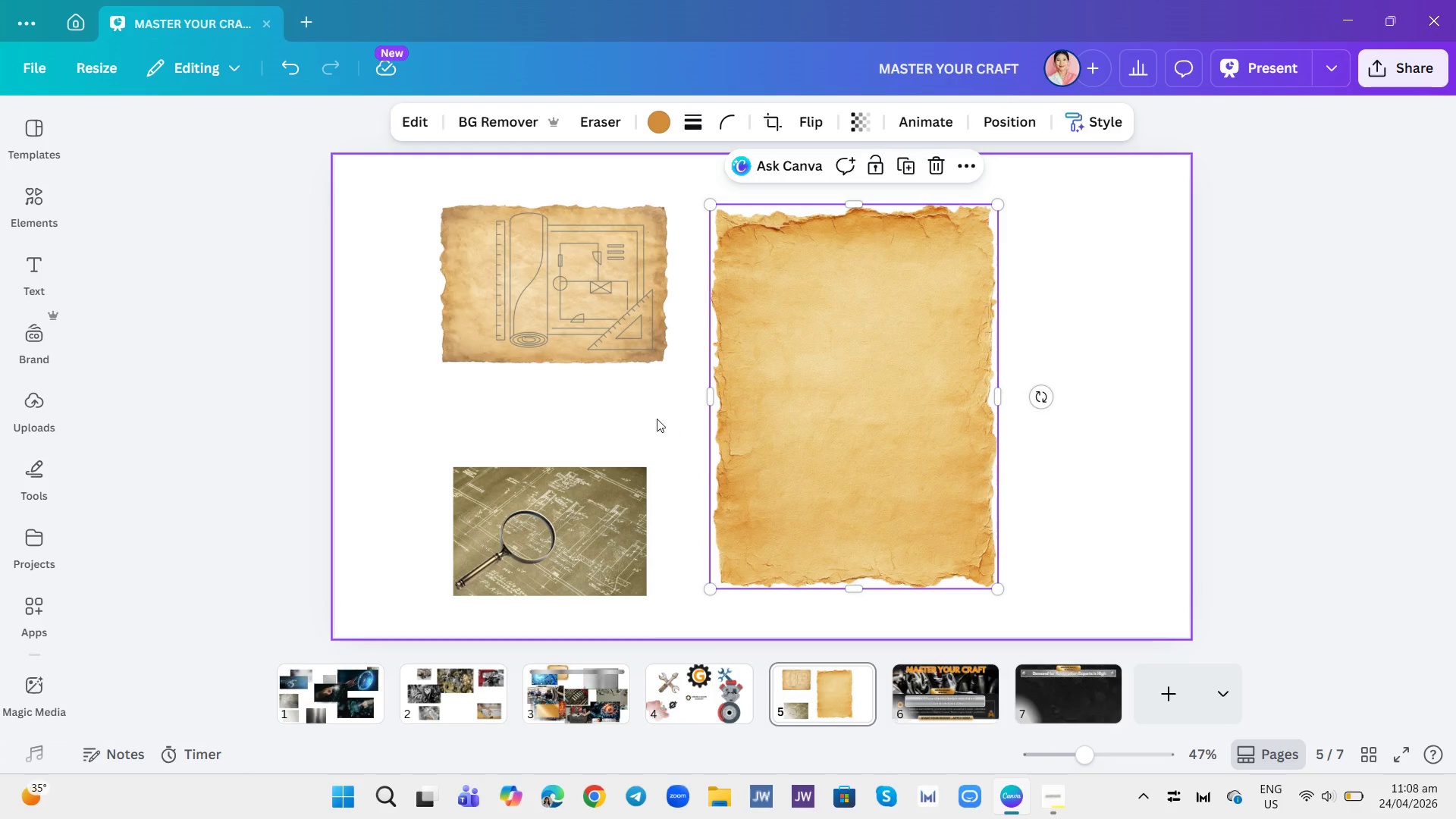 
left_click([638, 415])
 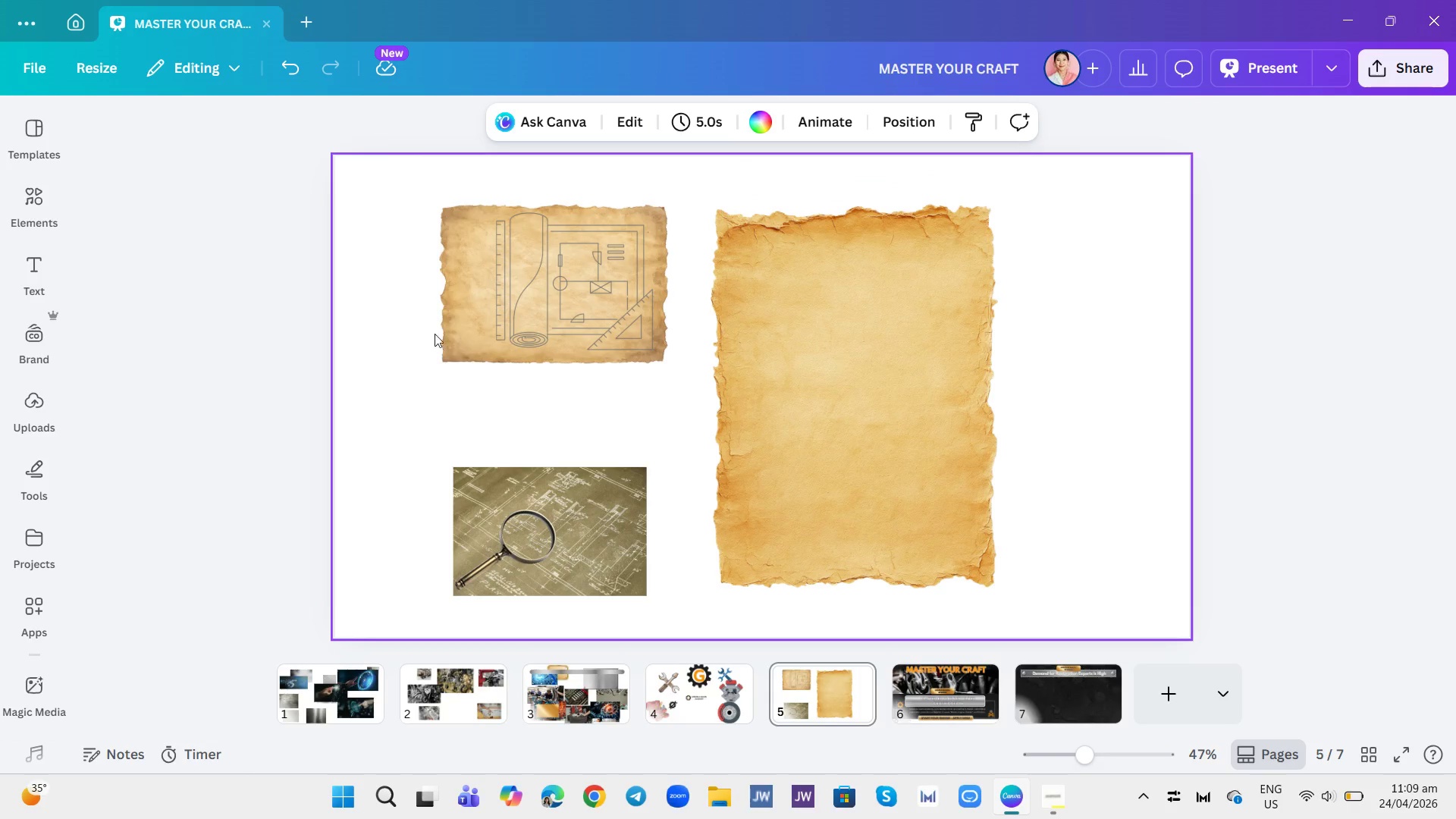 
left_click([447, 334])
 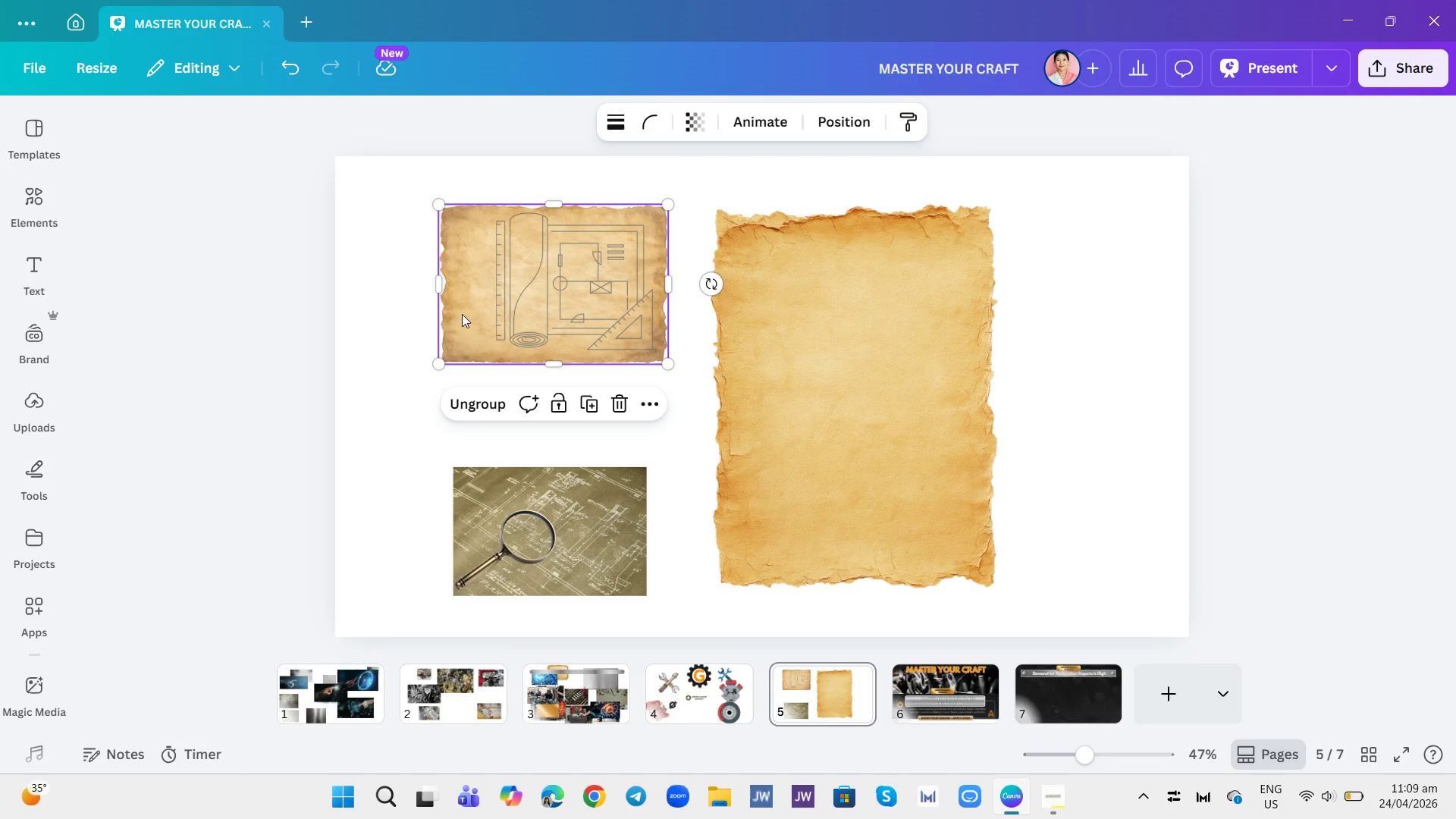 
left_click_drag(start_coordinate=[462, 314], to_coordinate=[1044, 696])
 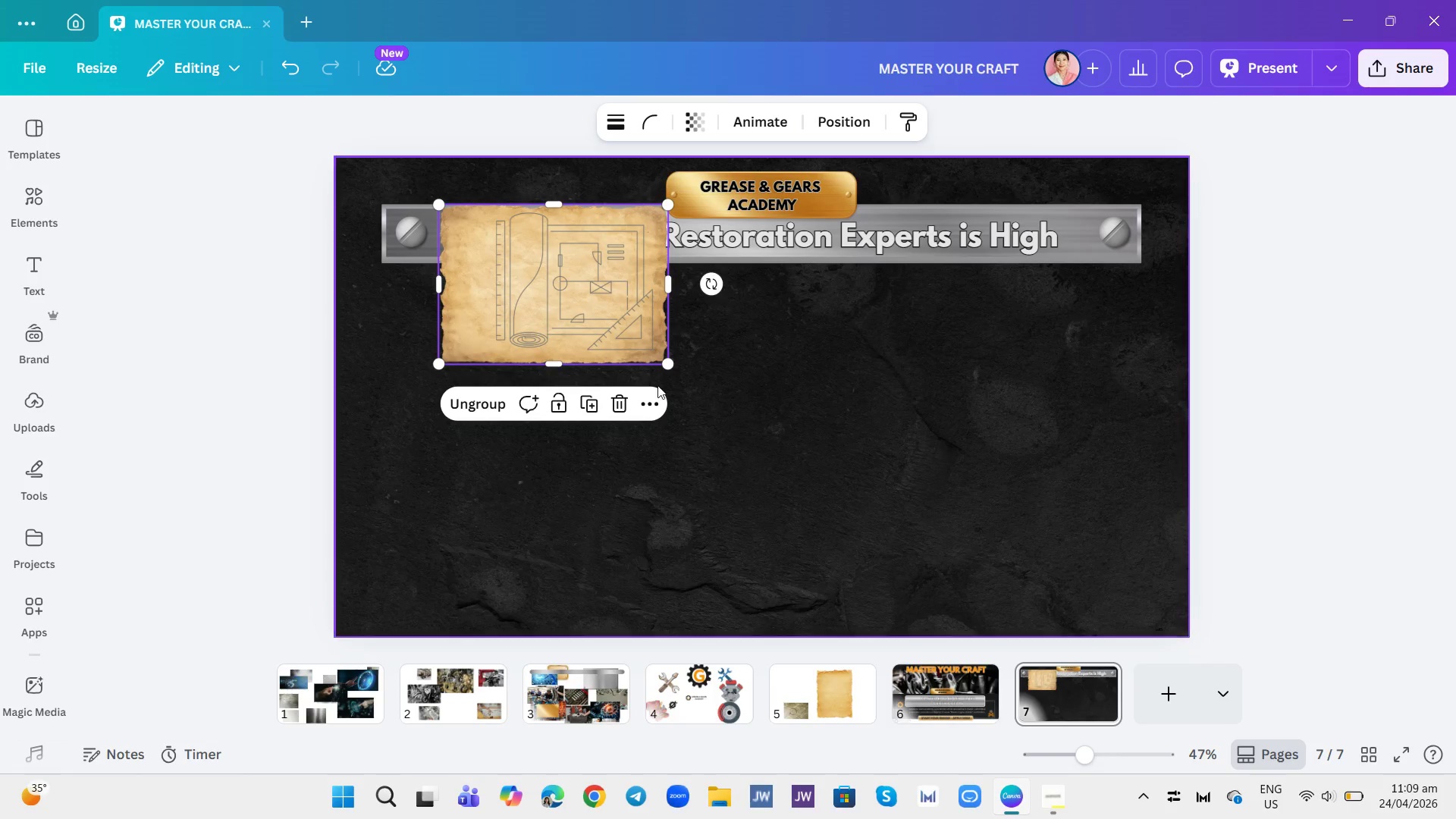 
left_click_drag(start_coordinate=[702, 416], to_coordinate=[695, 416])
 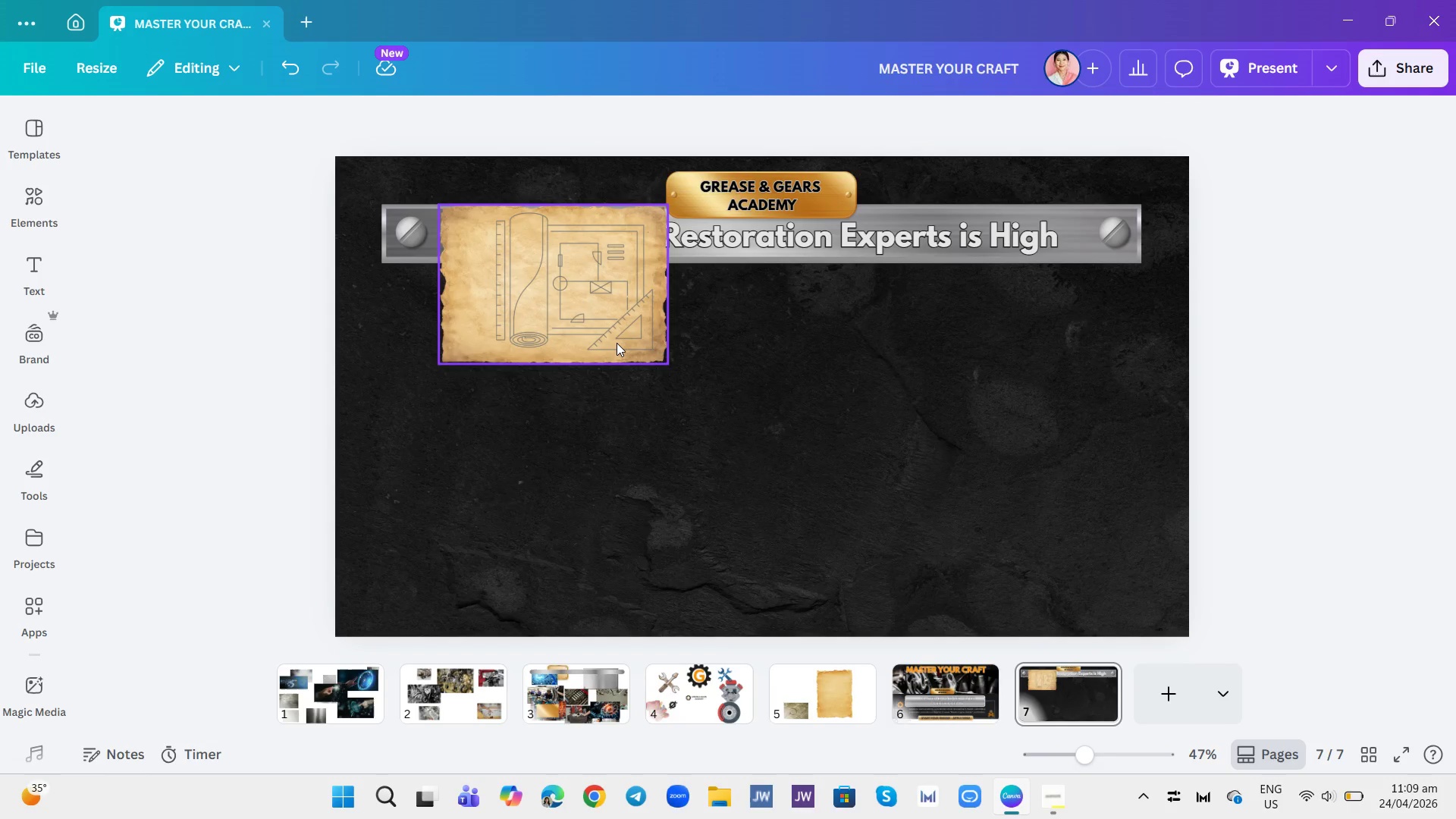 
double_click([617, 343])
 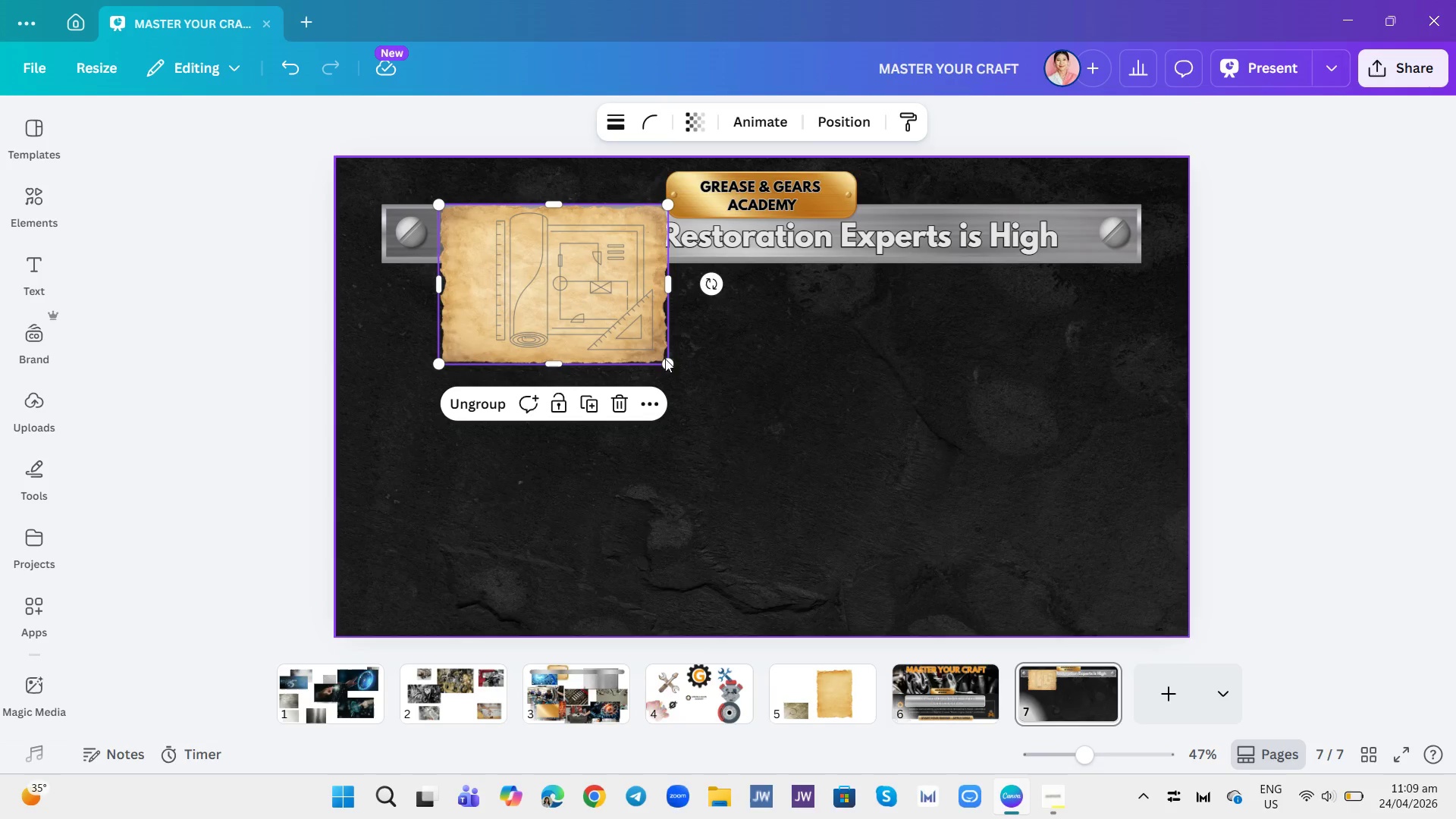 
left_click_drag(start_coordinate=[665, 359], to_coordinate=[756, 481])
 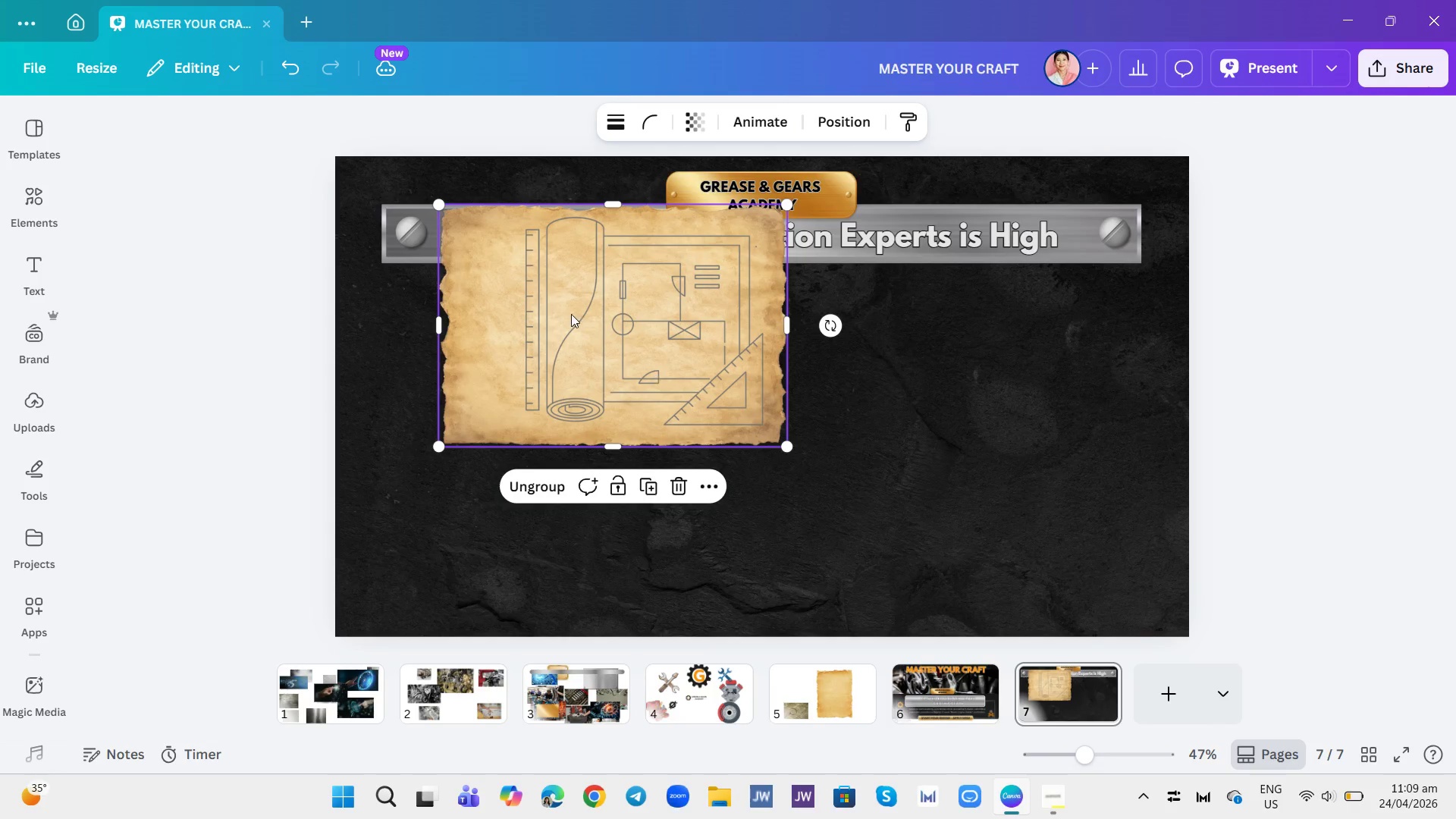 
left_click_drag(start_coordinate=[571, 315], to_coordinate=[309, 381])
 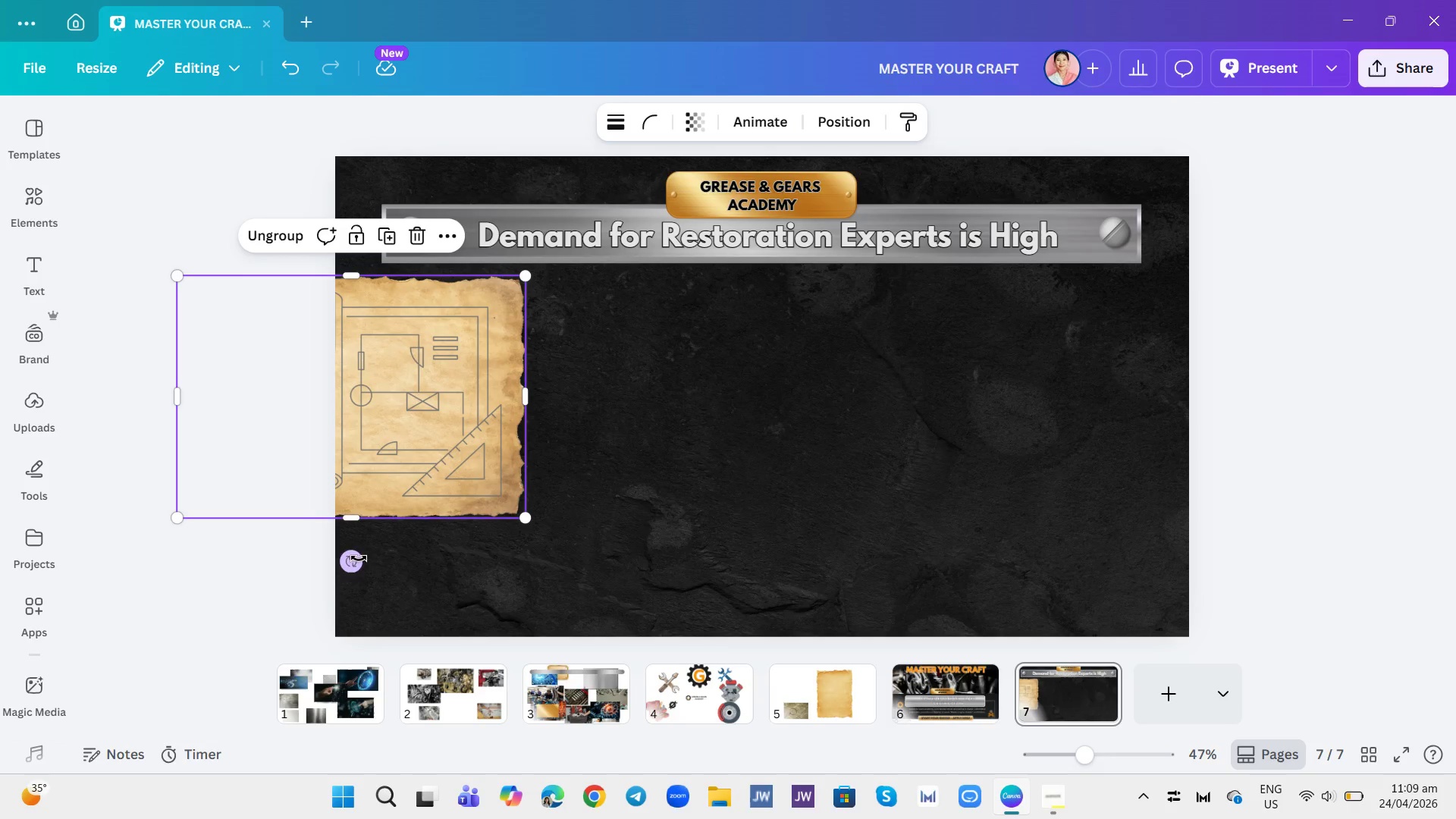 
left_click_drag(start_coordinate=[356, 560], to_coordinate=[405, 535])
 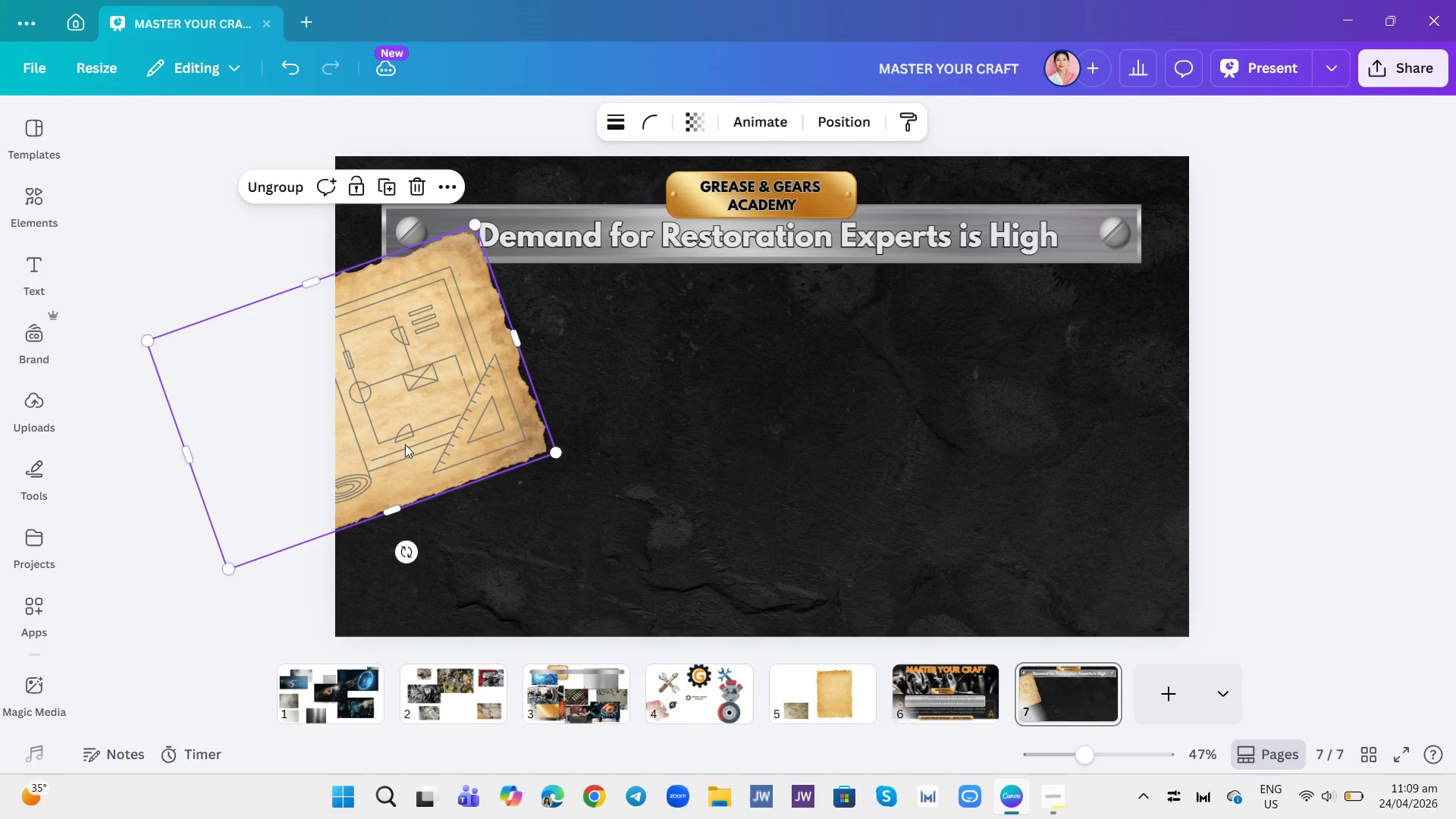 
left_click_drag(start_coordinate=[405, 444], to_coordinate=[334, 469])
 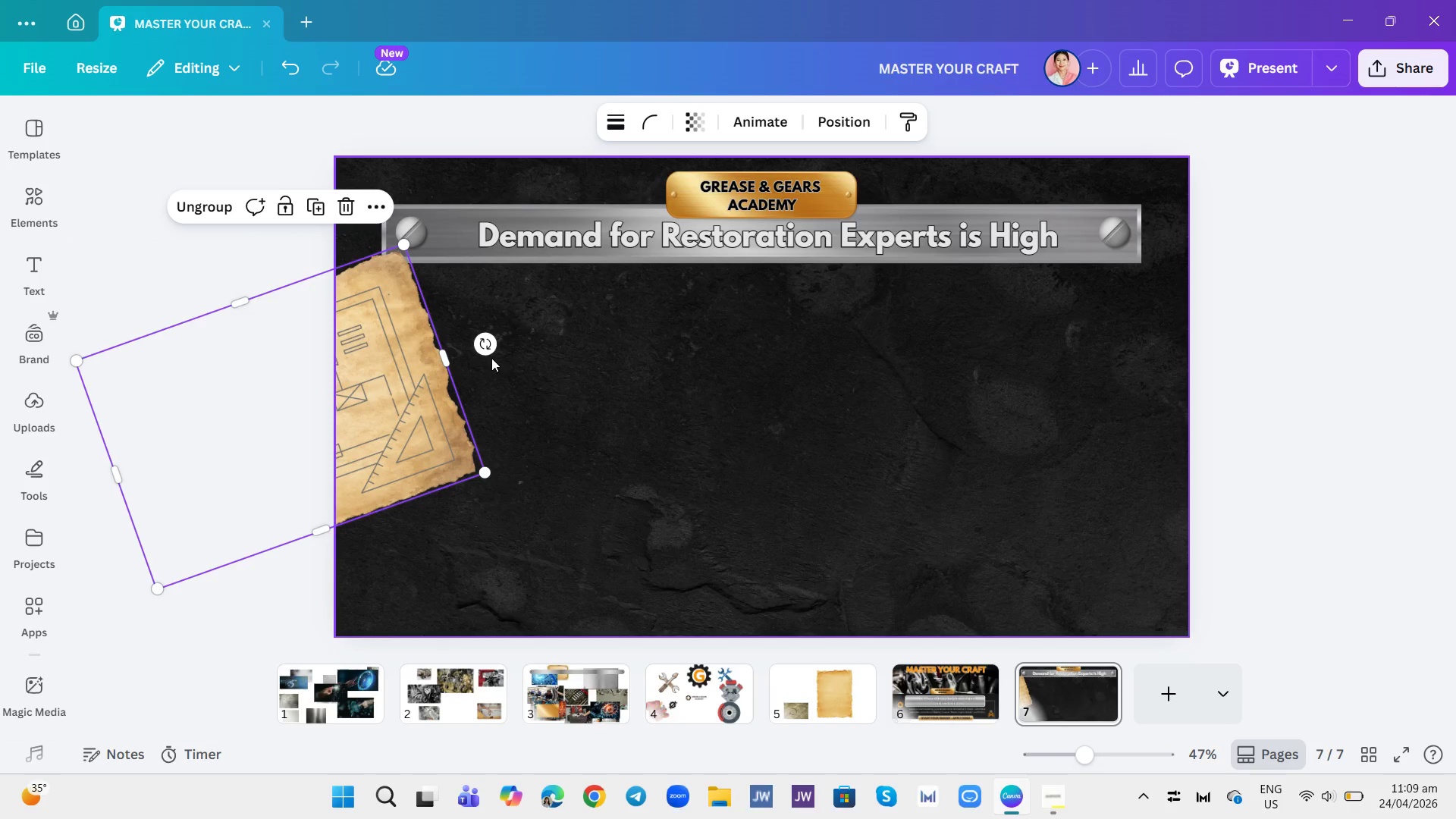 
left_click_drag(start_coordinate=[485, 344], to_coordinate=[438, 462])
 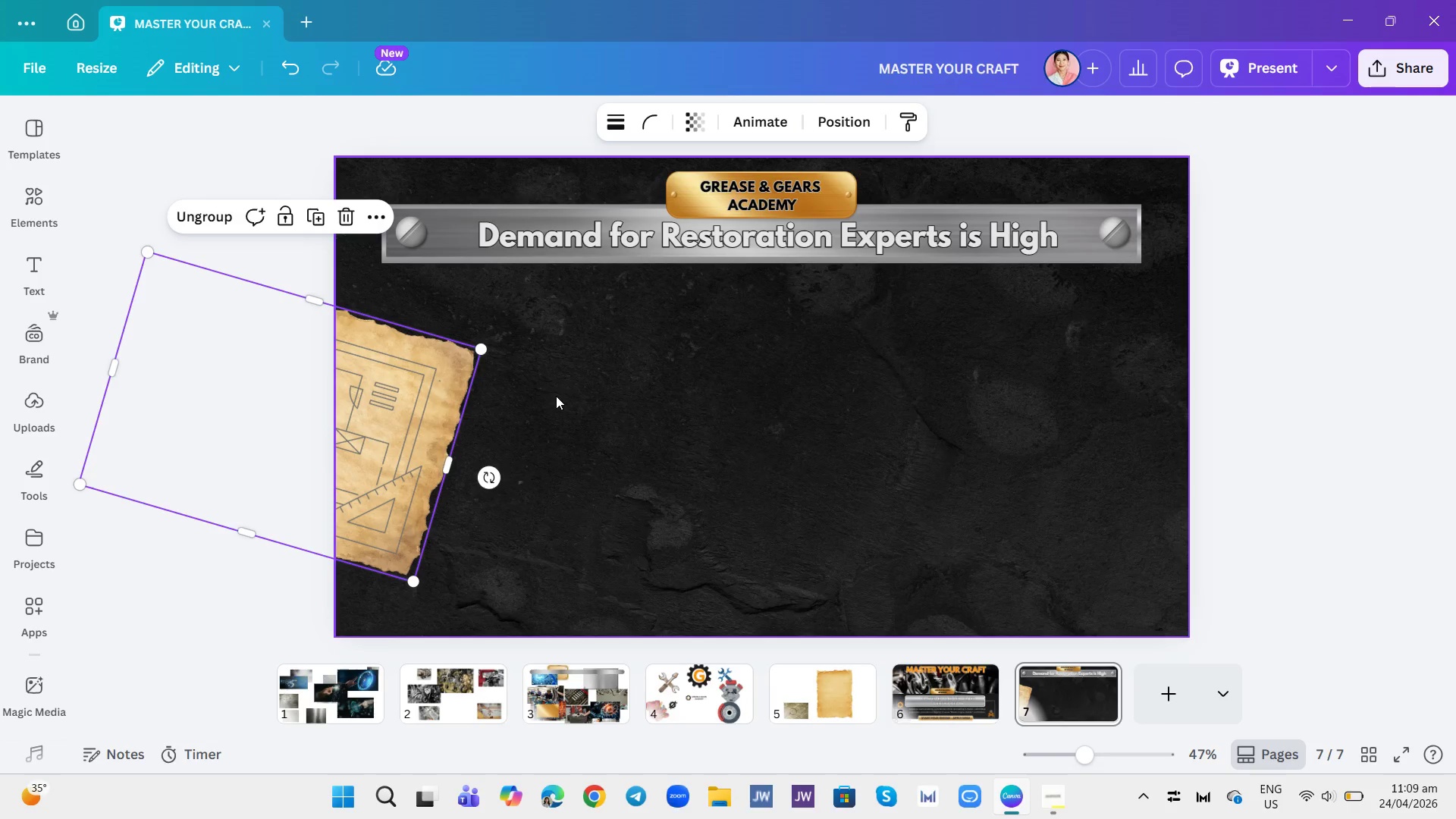 
left_click([556, 396])
 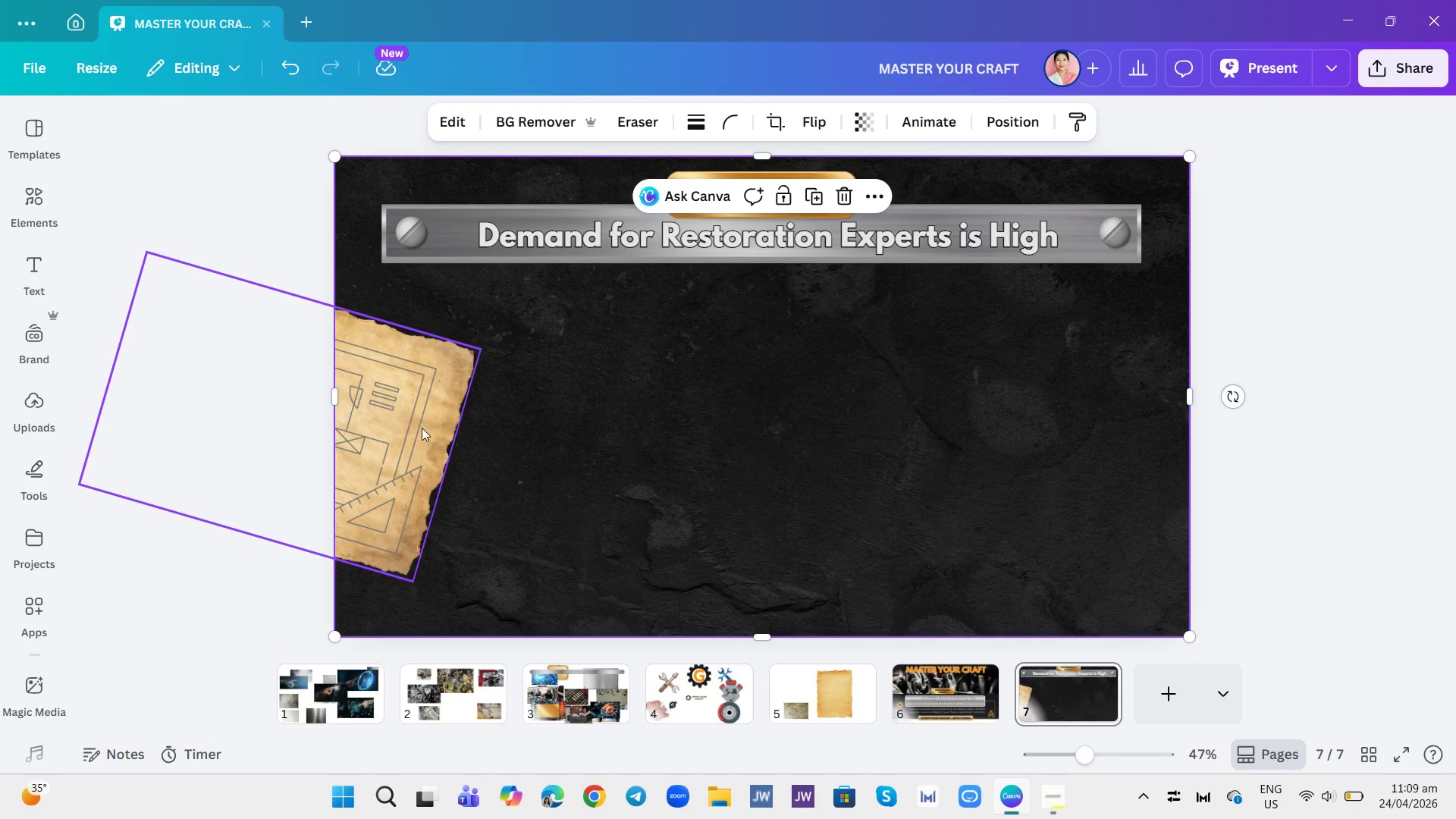 
left_click_drag(start_coordinate=[422, 428], to_coordinate=[420, 410])
 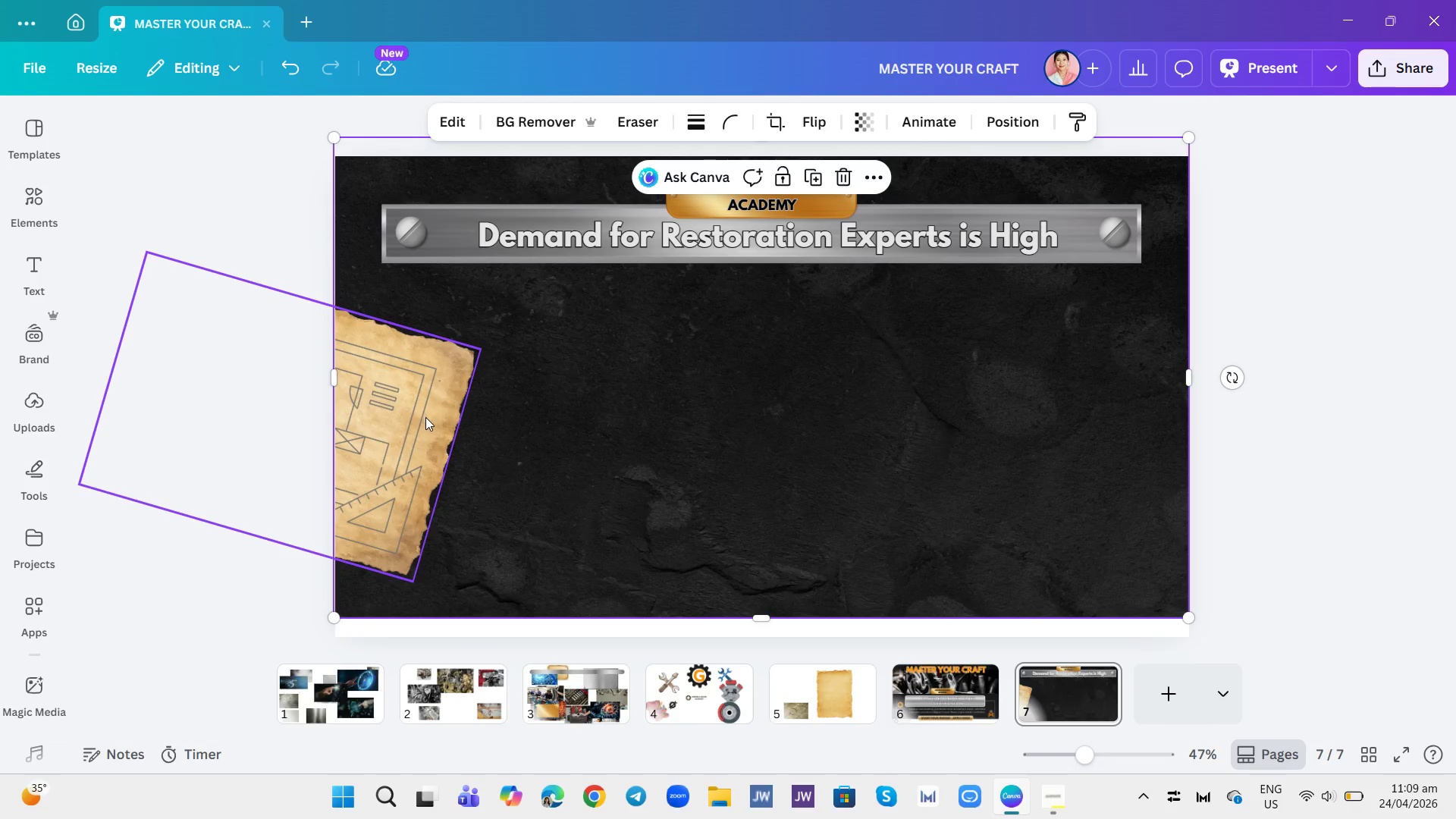 
key(Control+Z)
 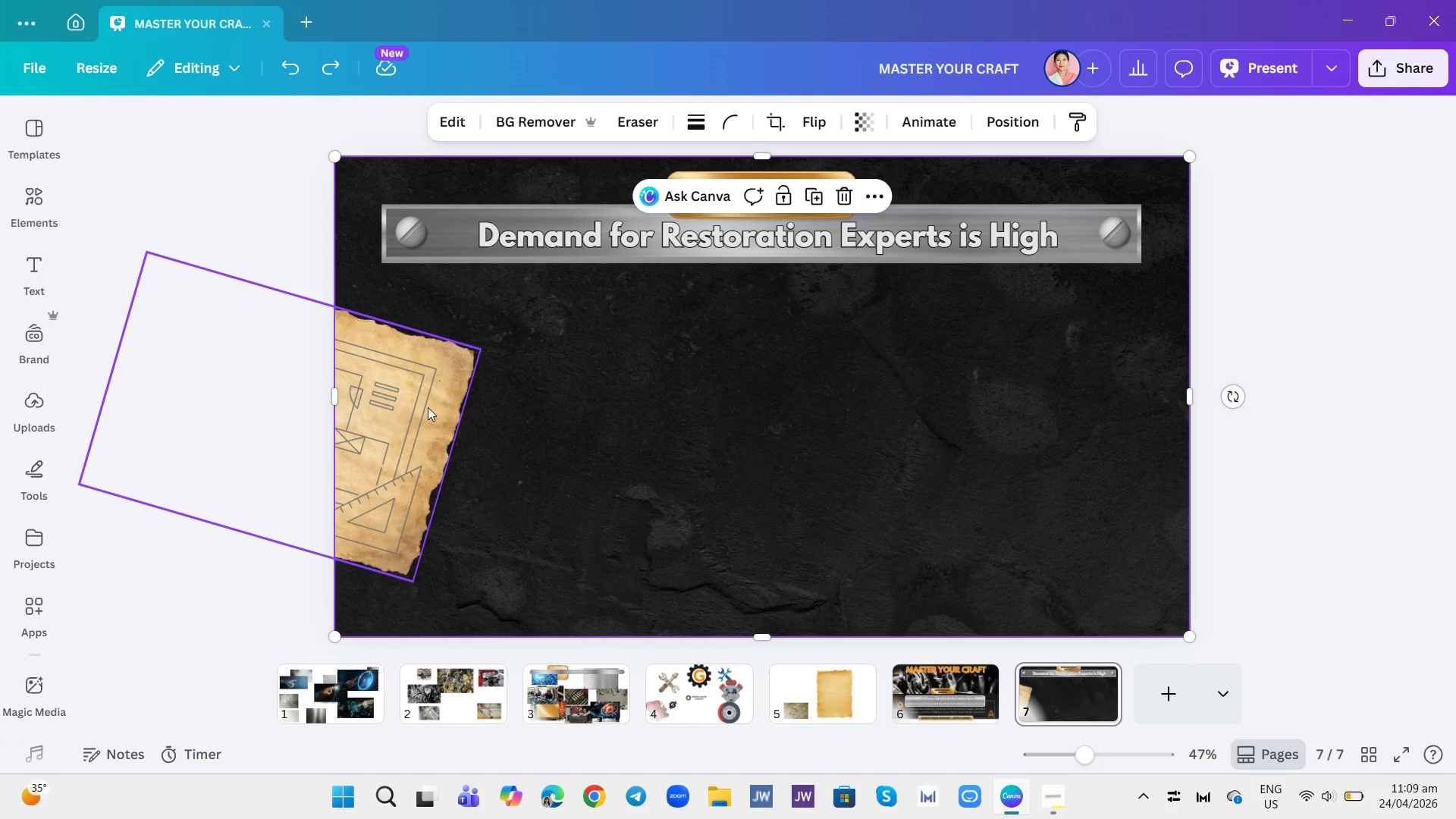 
left_click([428, 407])
 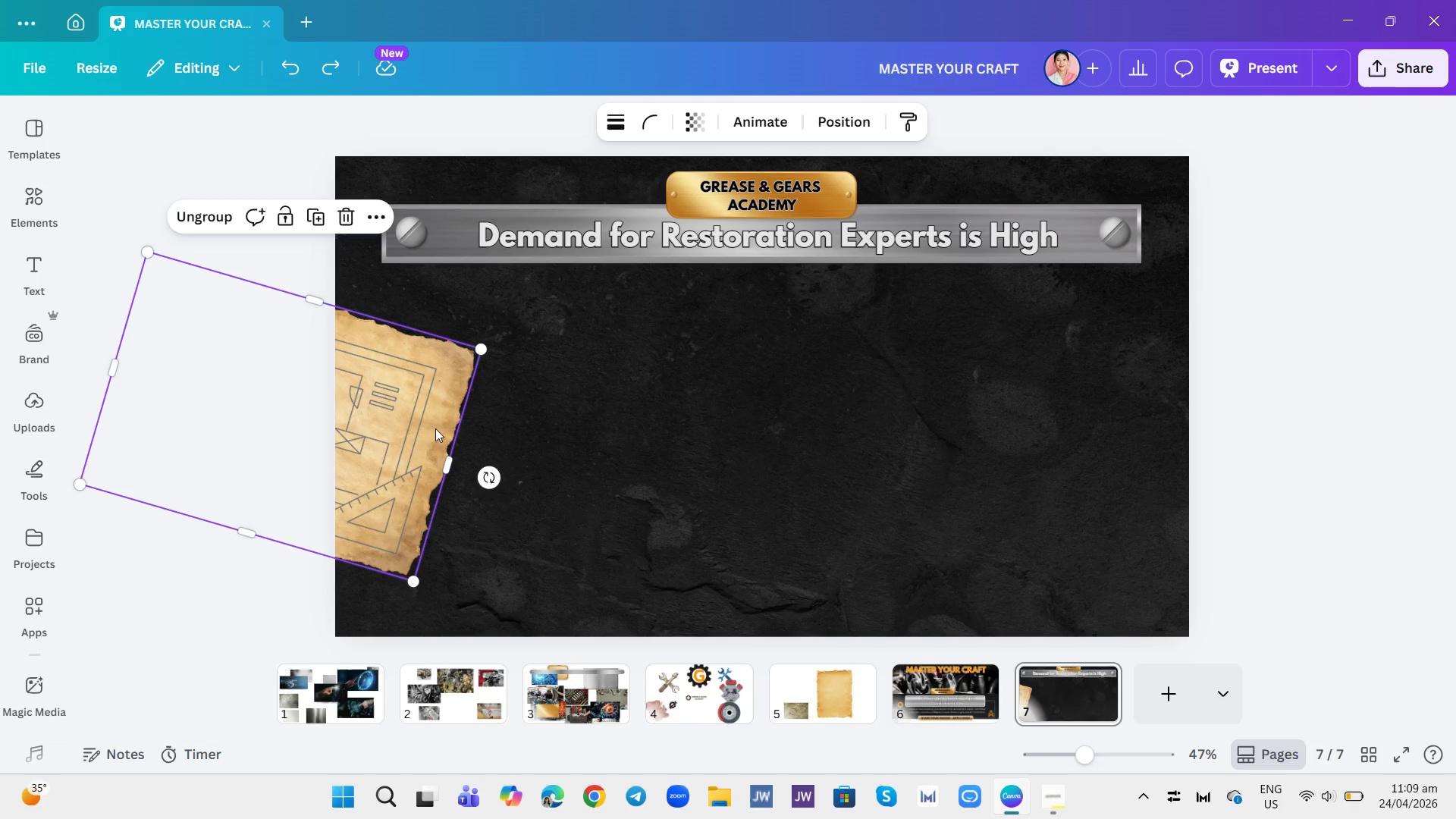 
left_click_drag(start_coordinate=[429, 428], to_coordinate=[428, 381])
 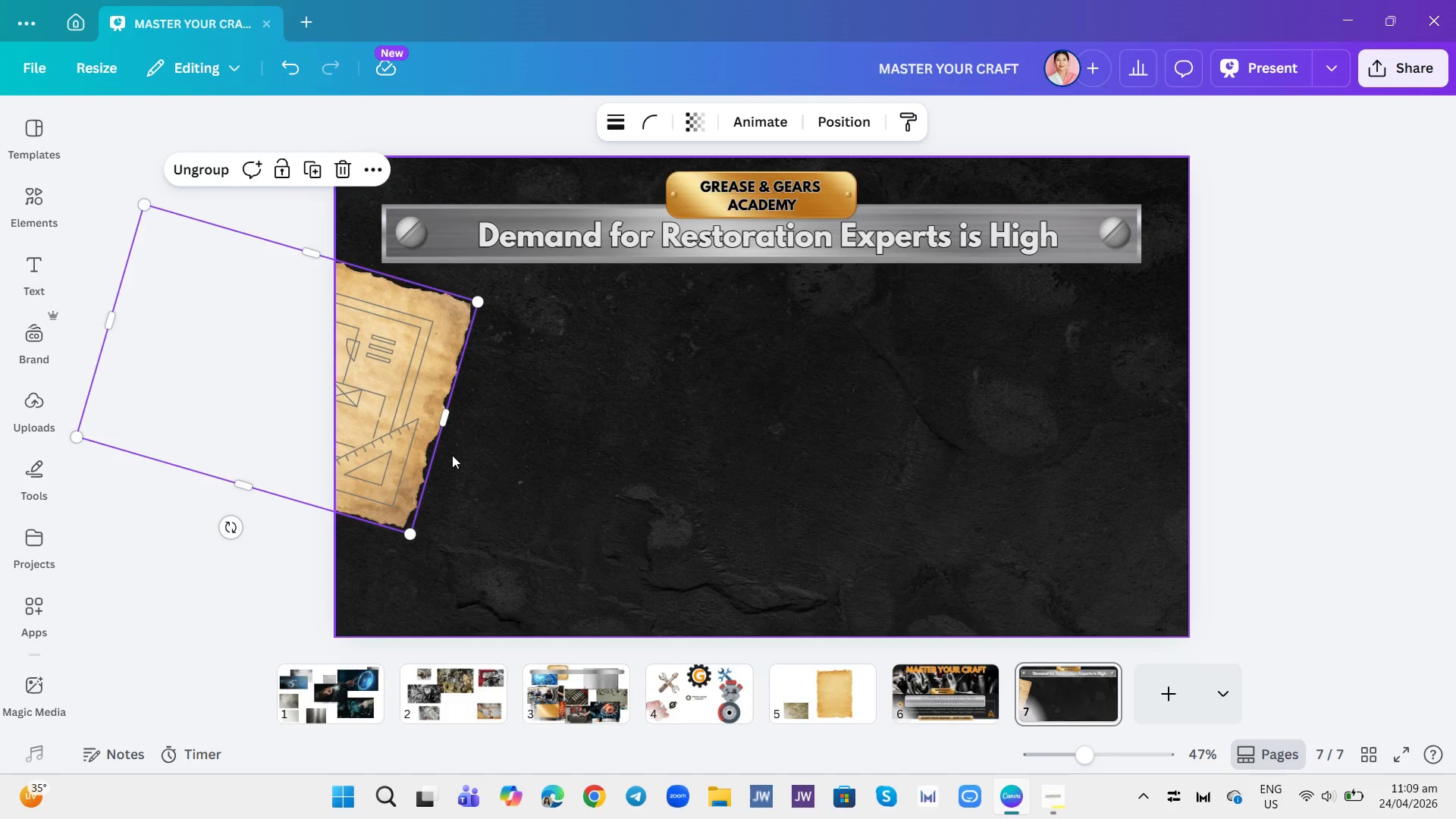 
wait(15.47)
 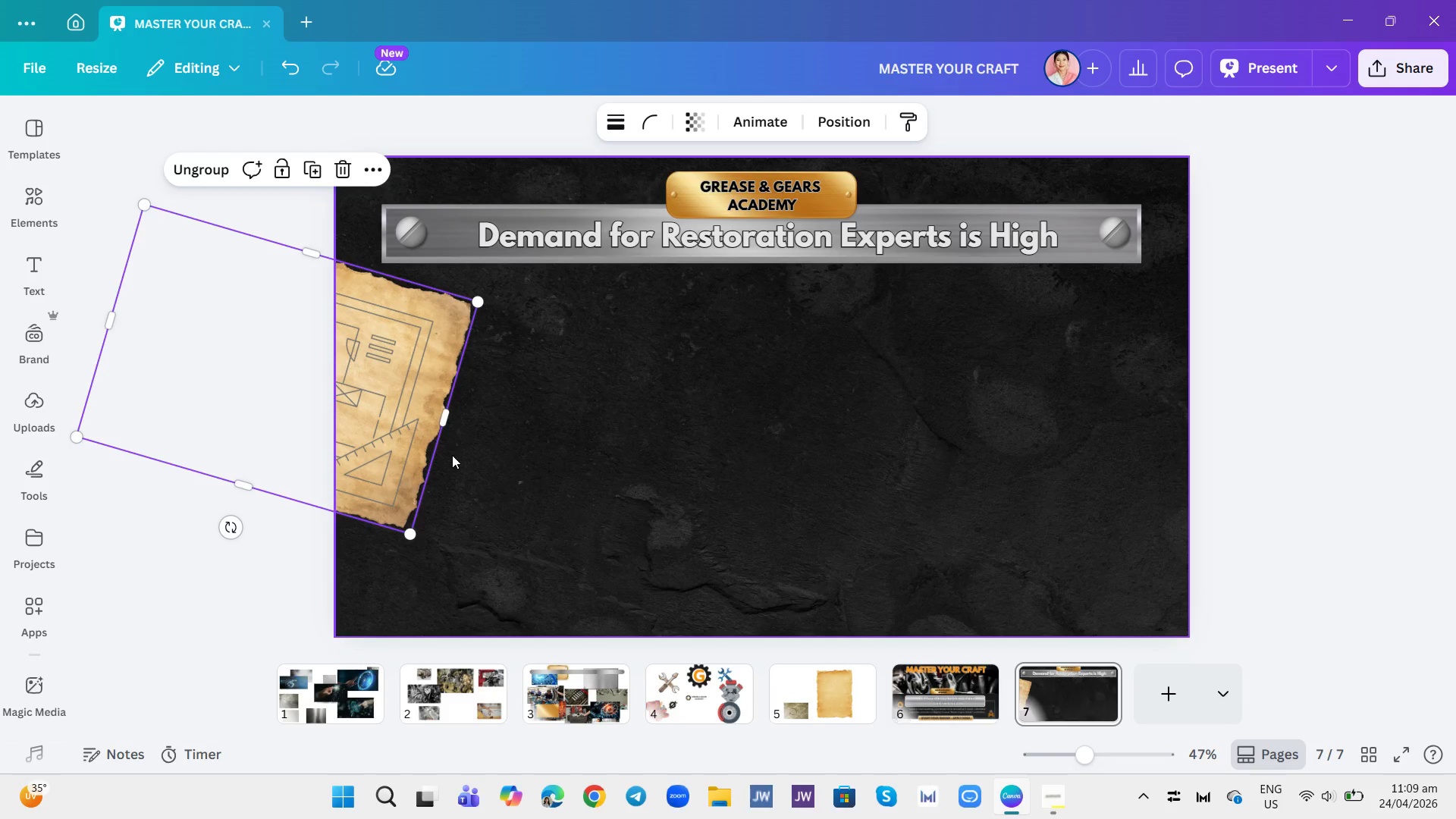 
left_click([36, 211])
 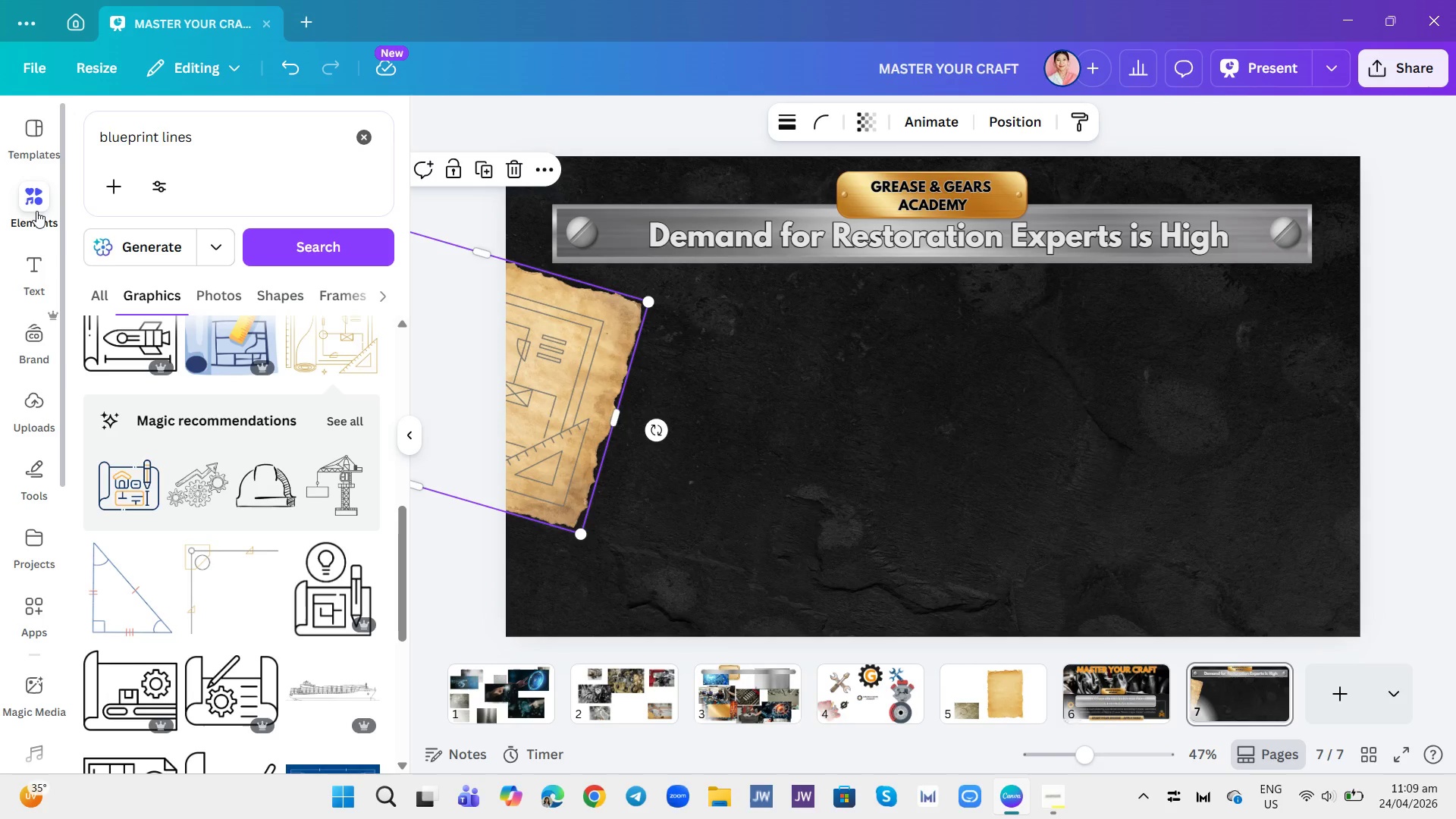 
left_click([705, 360])
 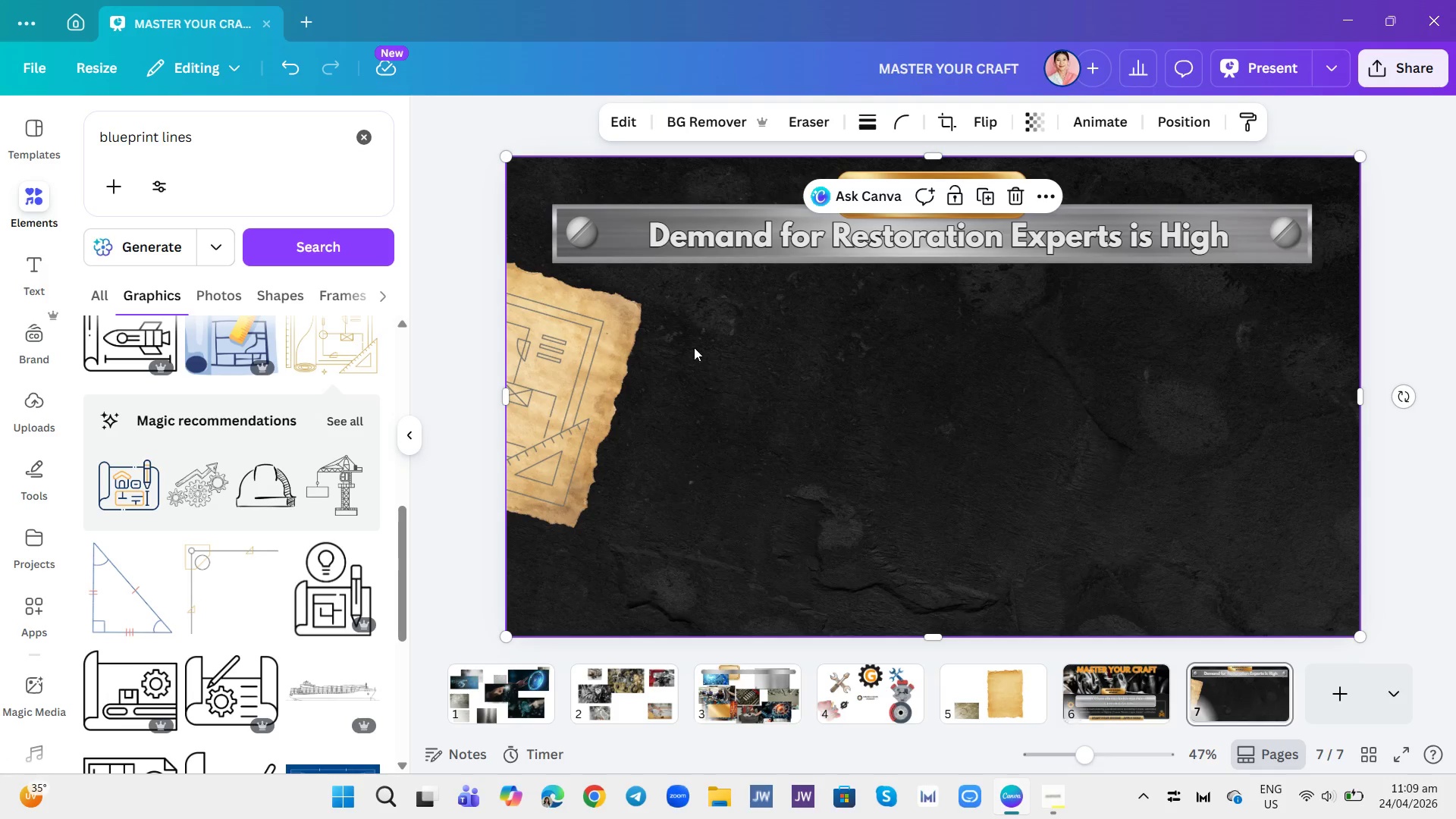 
left_click_drag(start_coordinate=[598, 346], to_coordinate=[588, 338])
 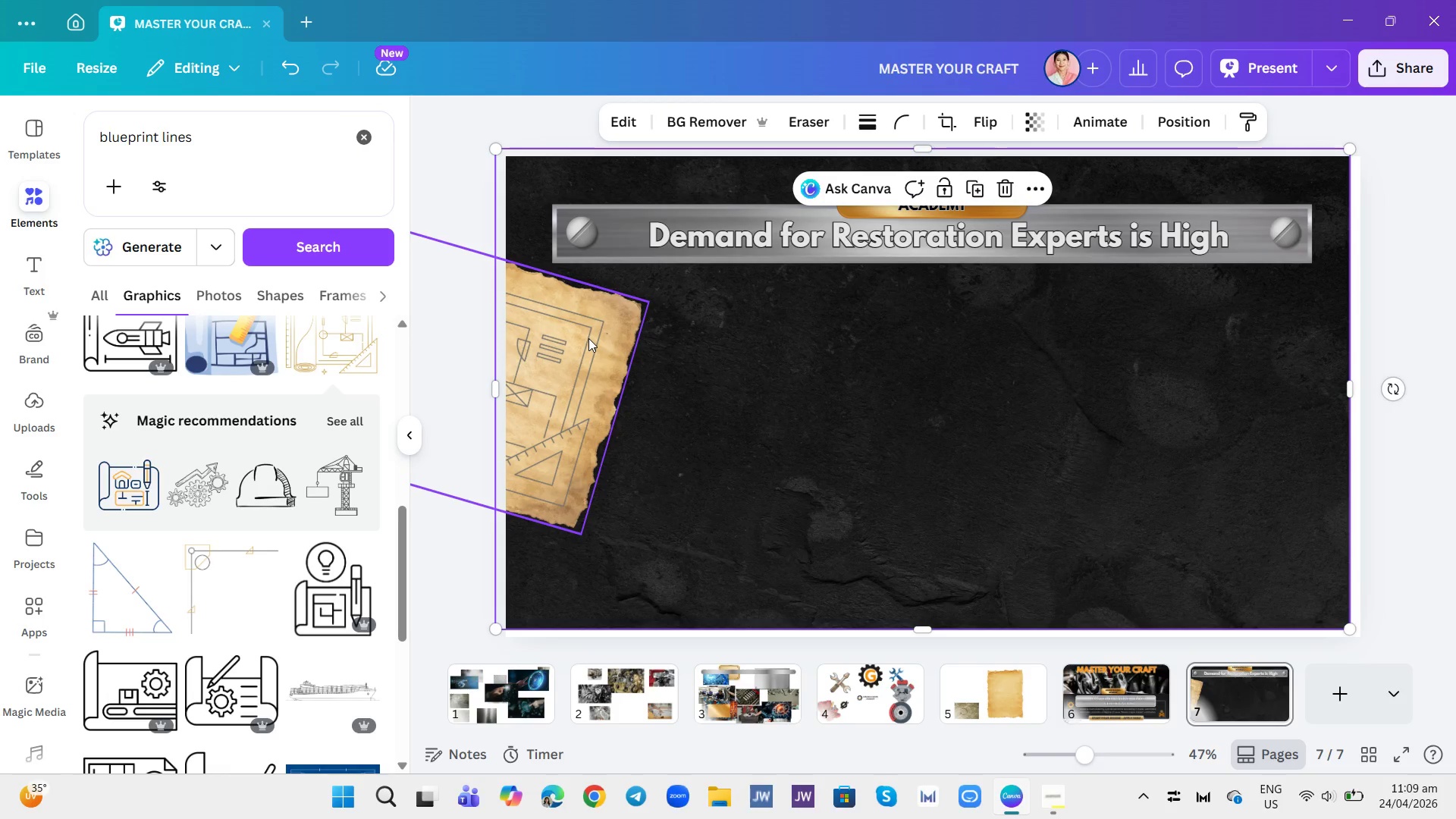 
key(Control+Z)
 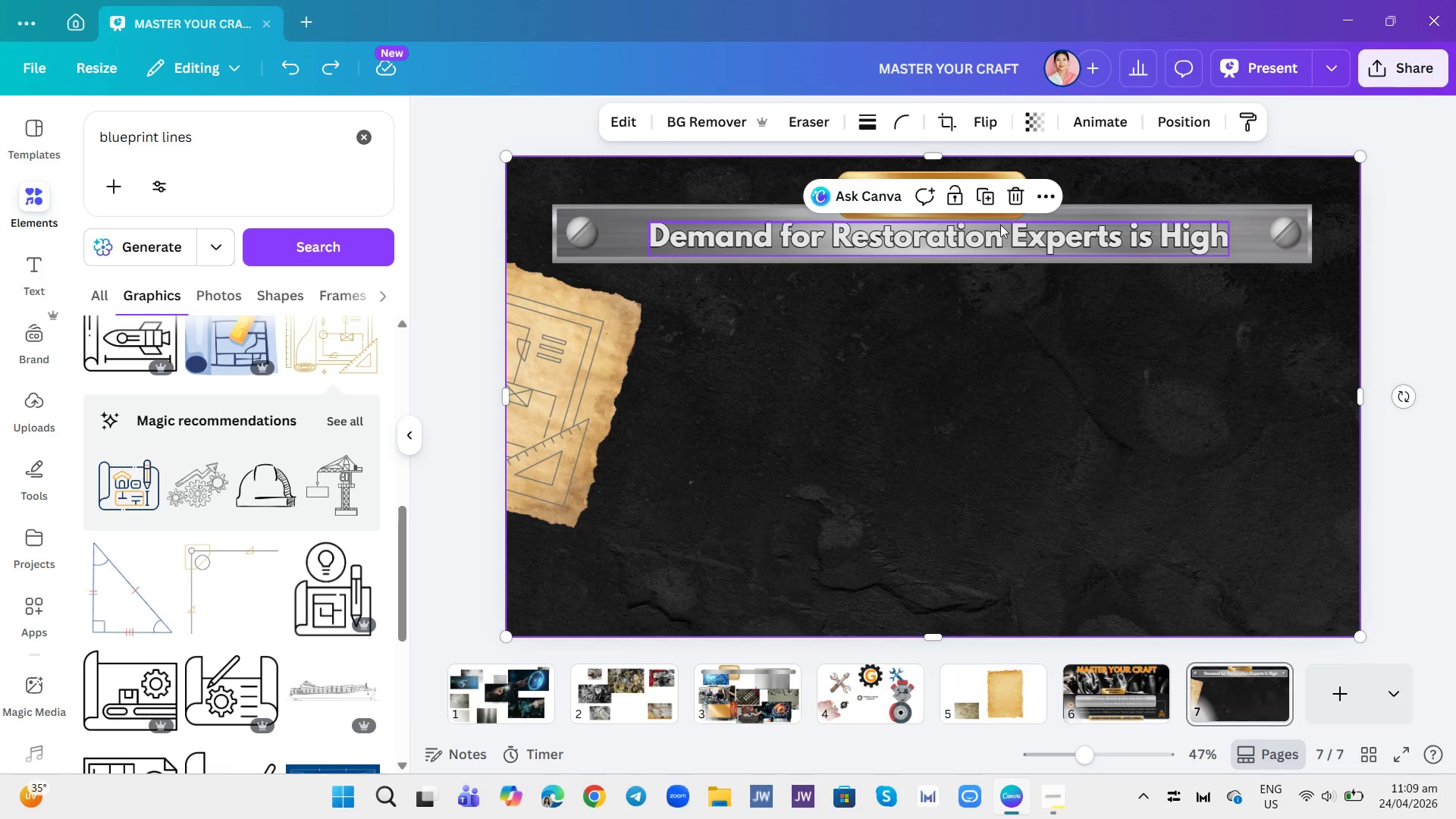 
left_click([960, 196])
 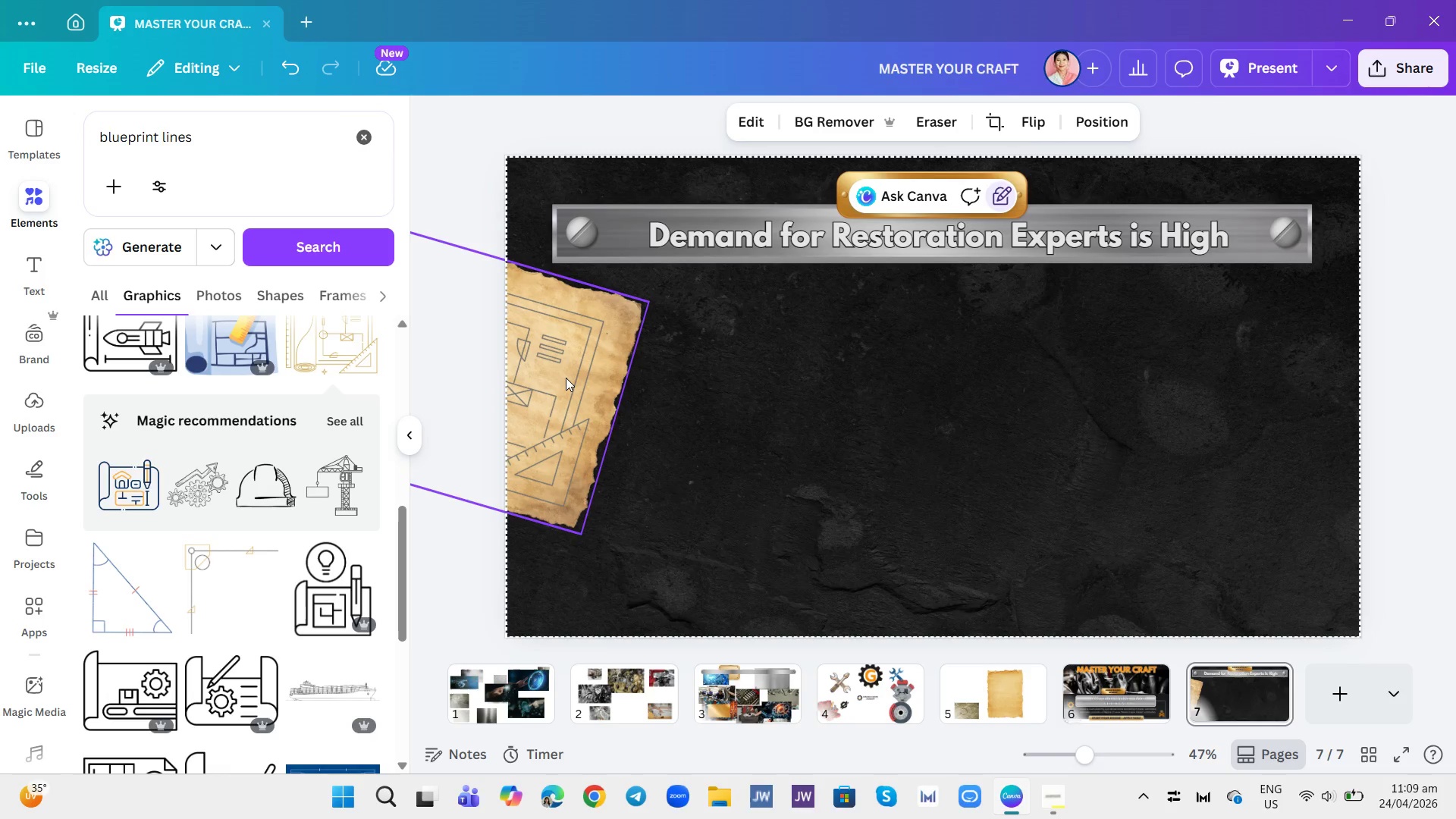 
left_click_drag(start_coordinate=[566, 378], to_coordinate=[542, 353])
 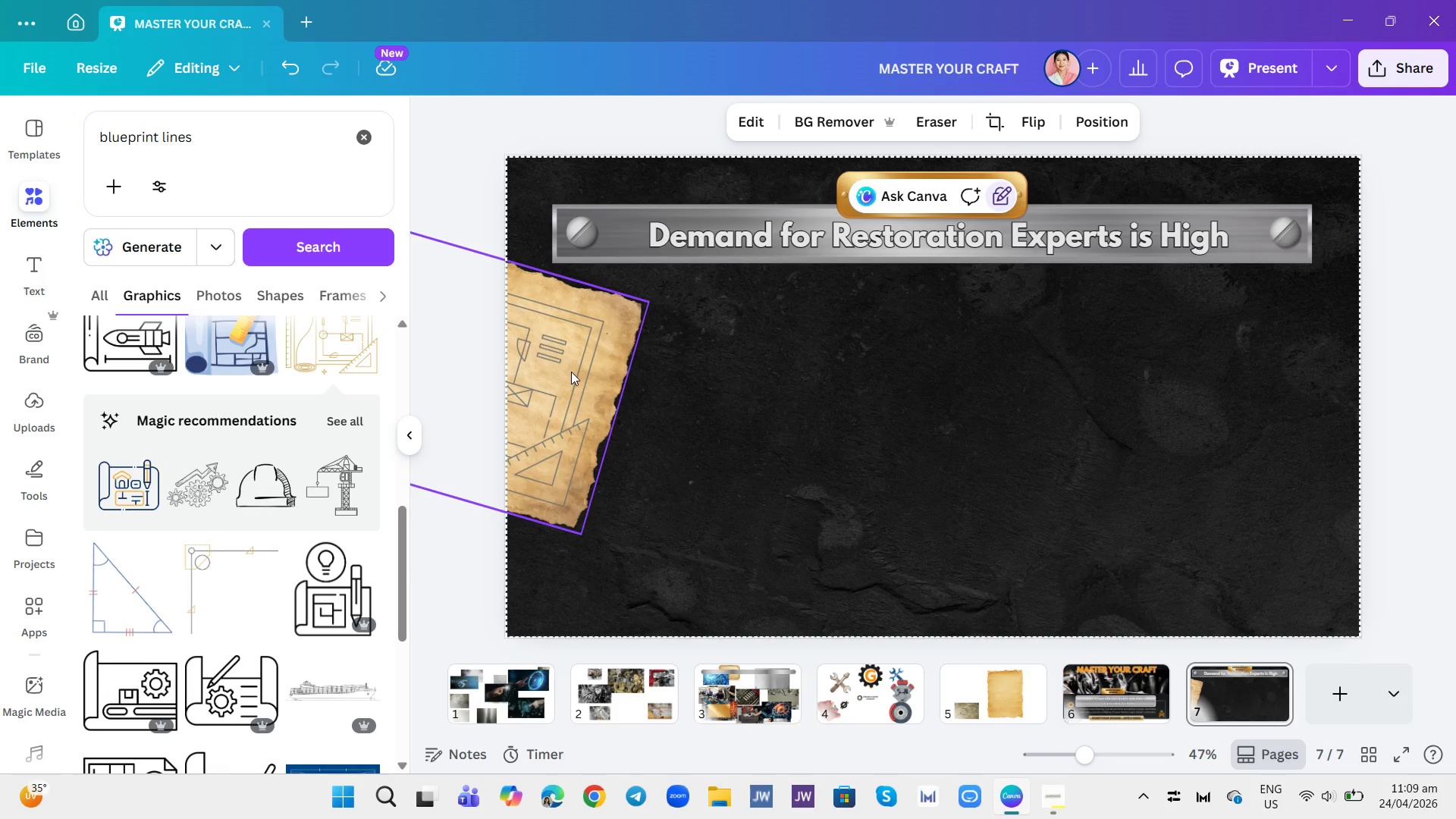 
left_click([571, 372])
 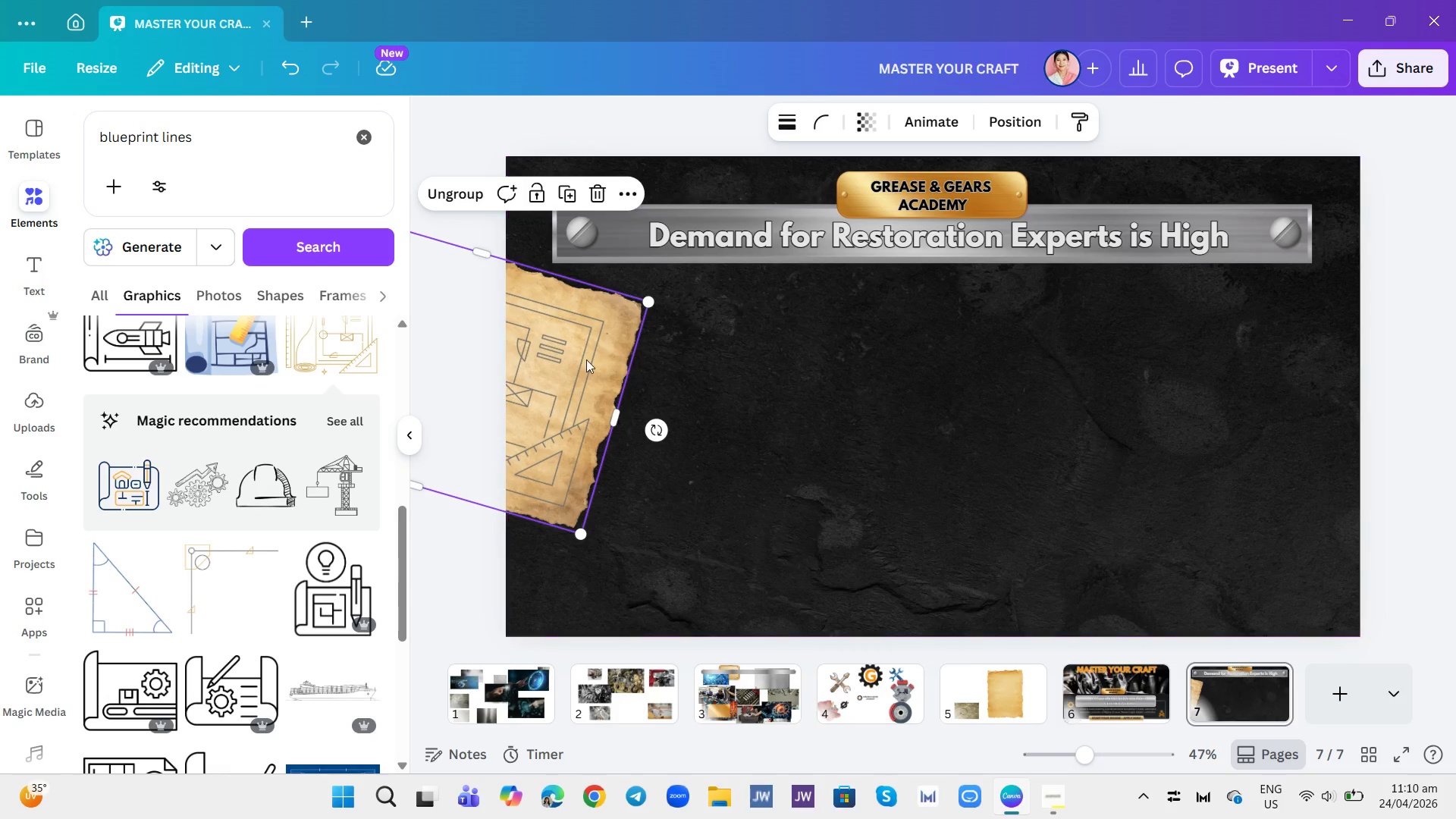 
left_click_drag(start_coordinate=[585, 359], to_coordinate=[554, 344])
 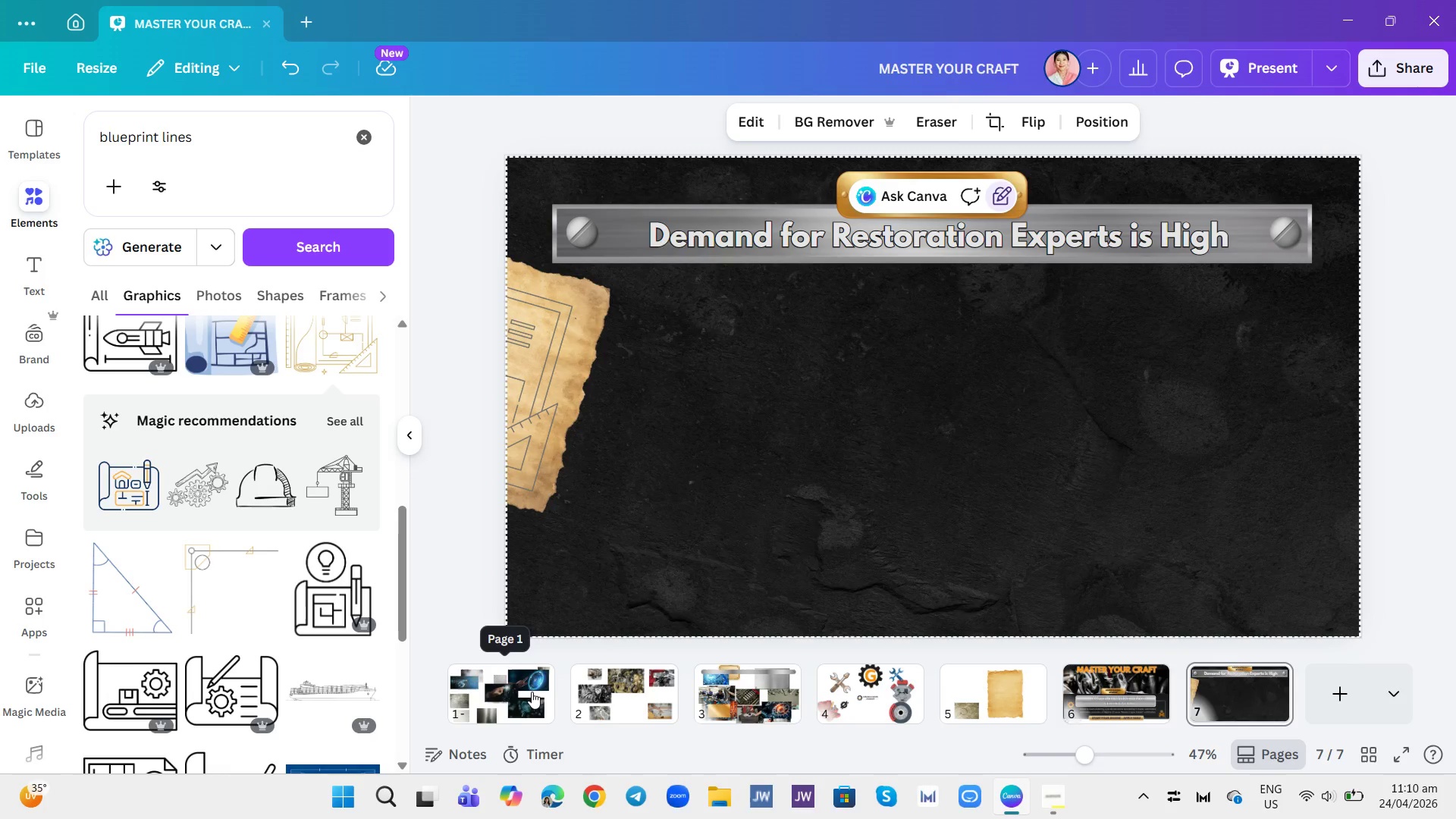 
wait(13.16)
 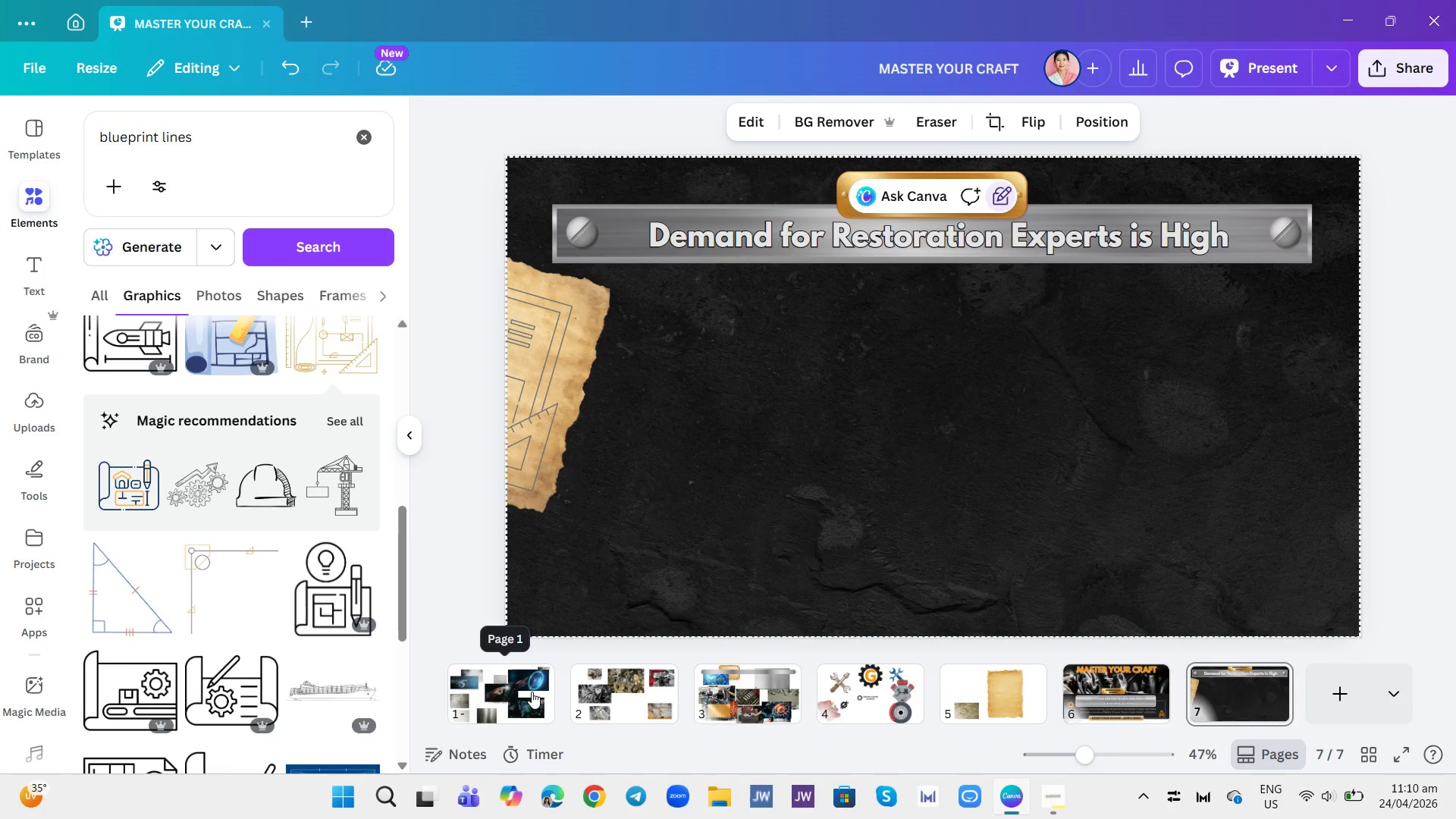 
left_click([359, 134])
 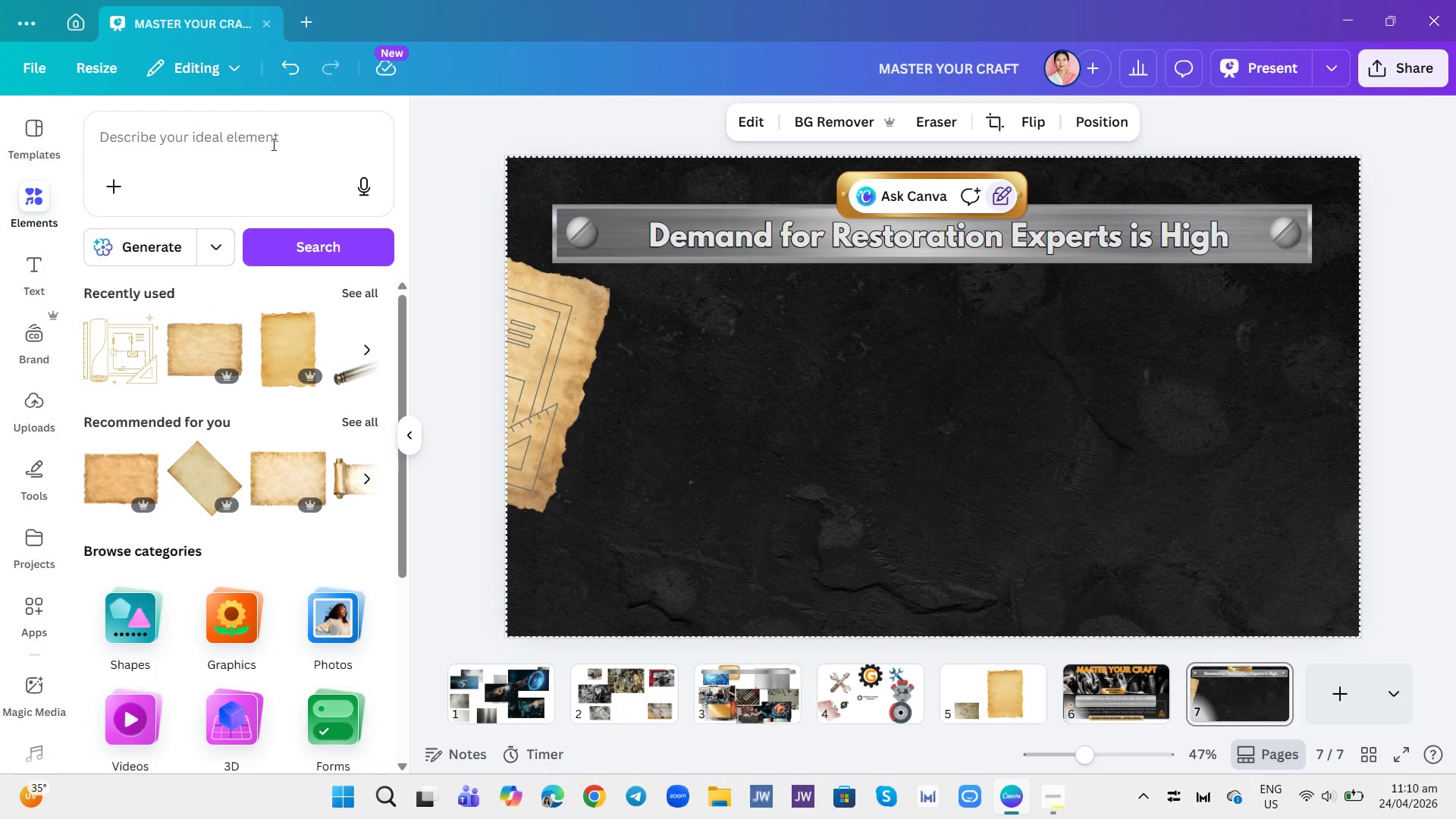 
left_click([265, 144])
 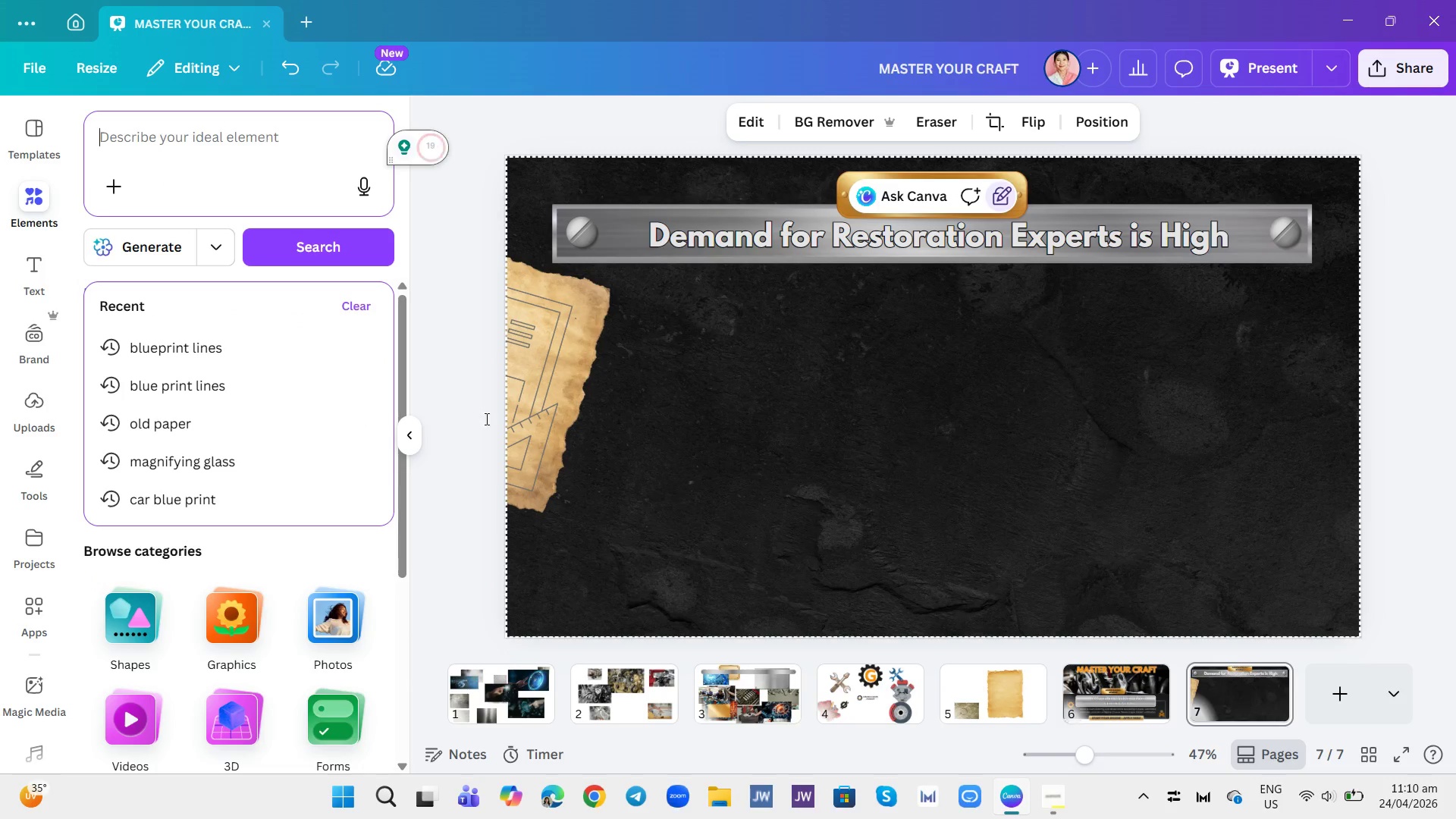 
scroll: coordinate [384, 639], scroll_direction: down, amount: 2.0
 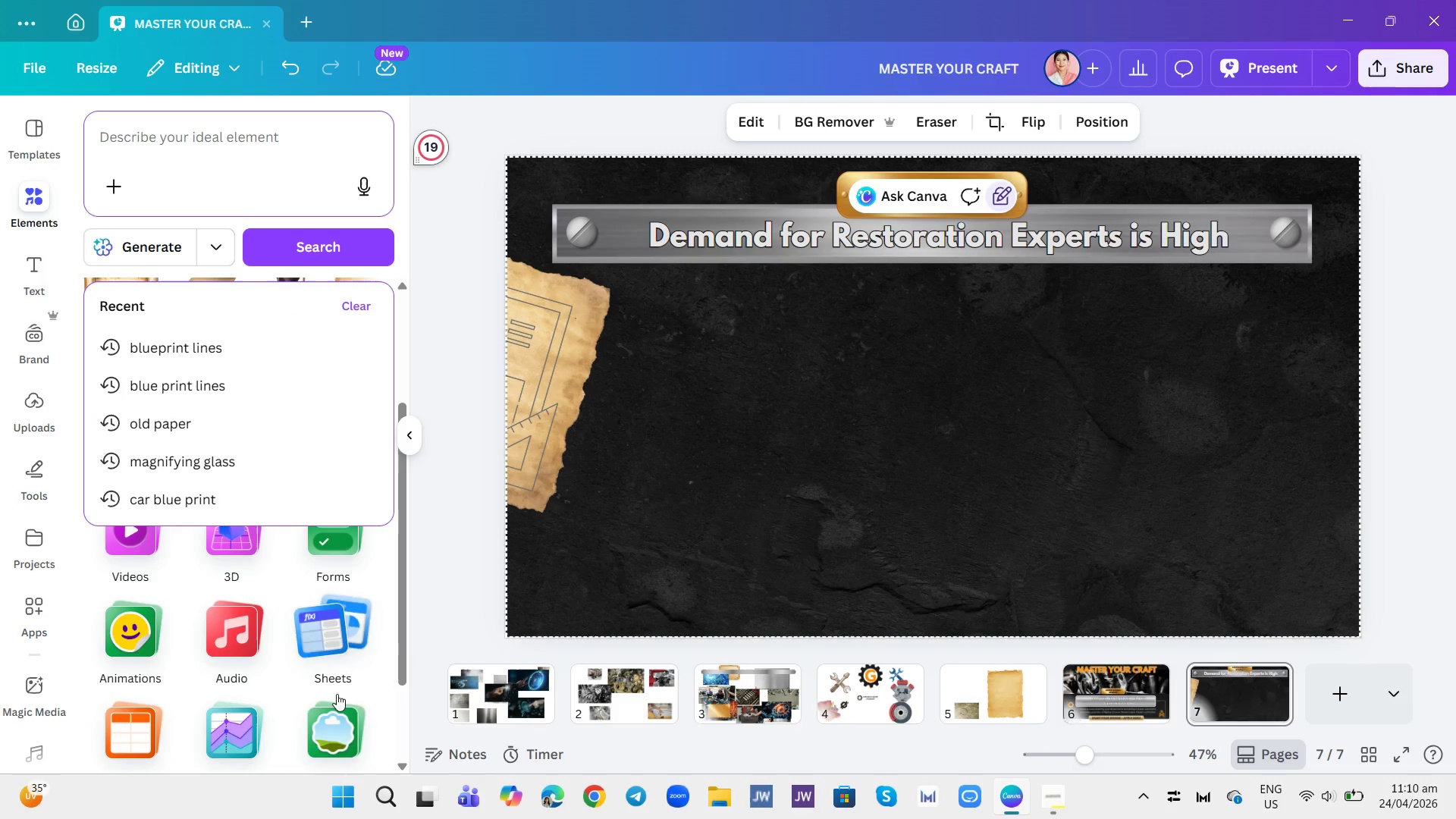 
left_click([330, 717])
 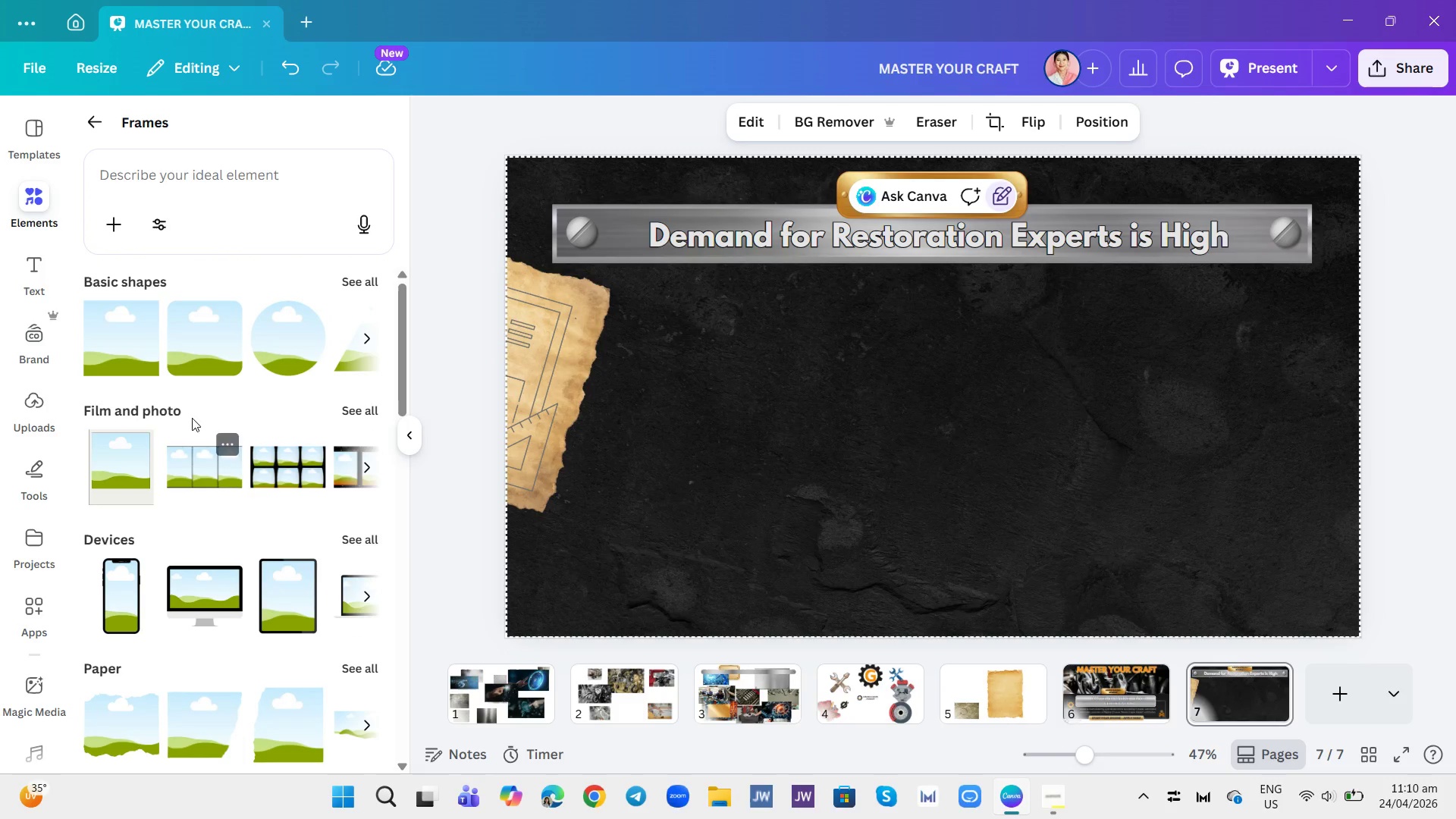 
left_click([137, 334])
 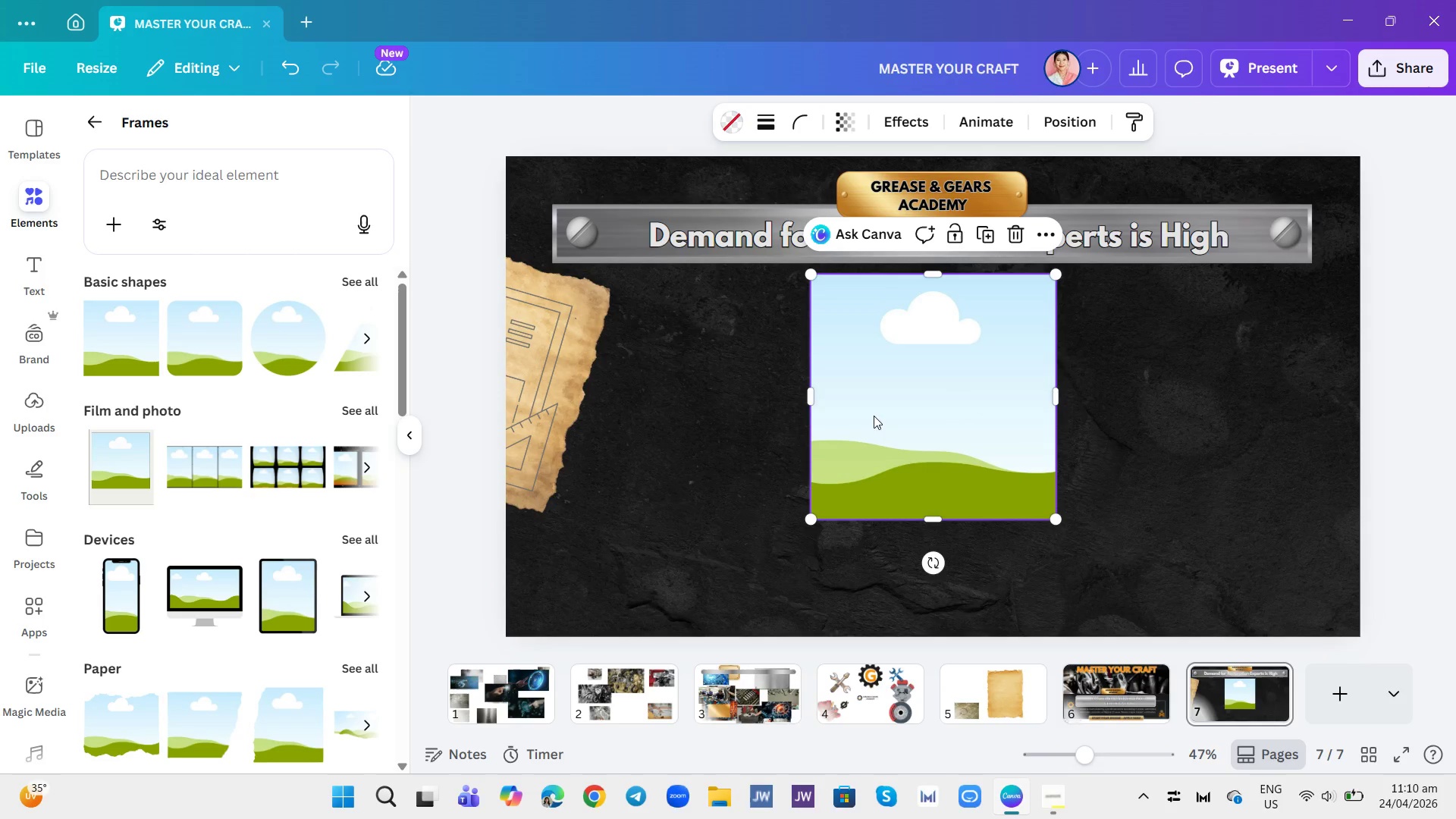 
left_click_drag(start_coordinate=[811, 395], to_coordinate=[637, 401])
 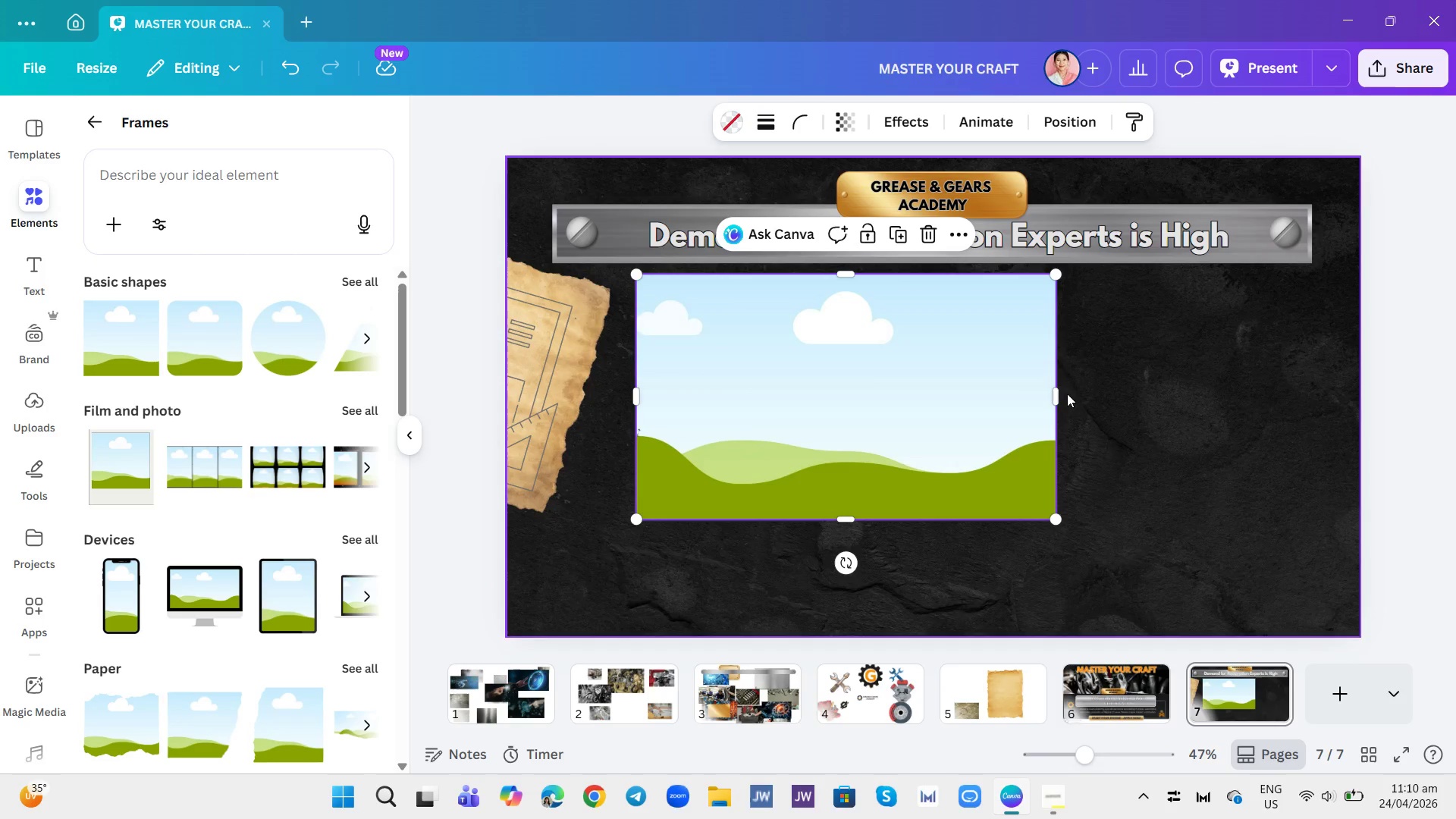 
left_click_drag(start_coordinate=[1056, 390], to_coordinate=[941, 415])
 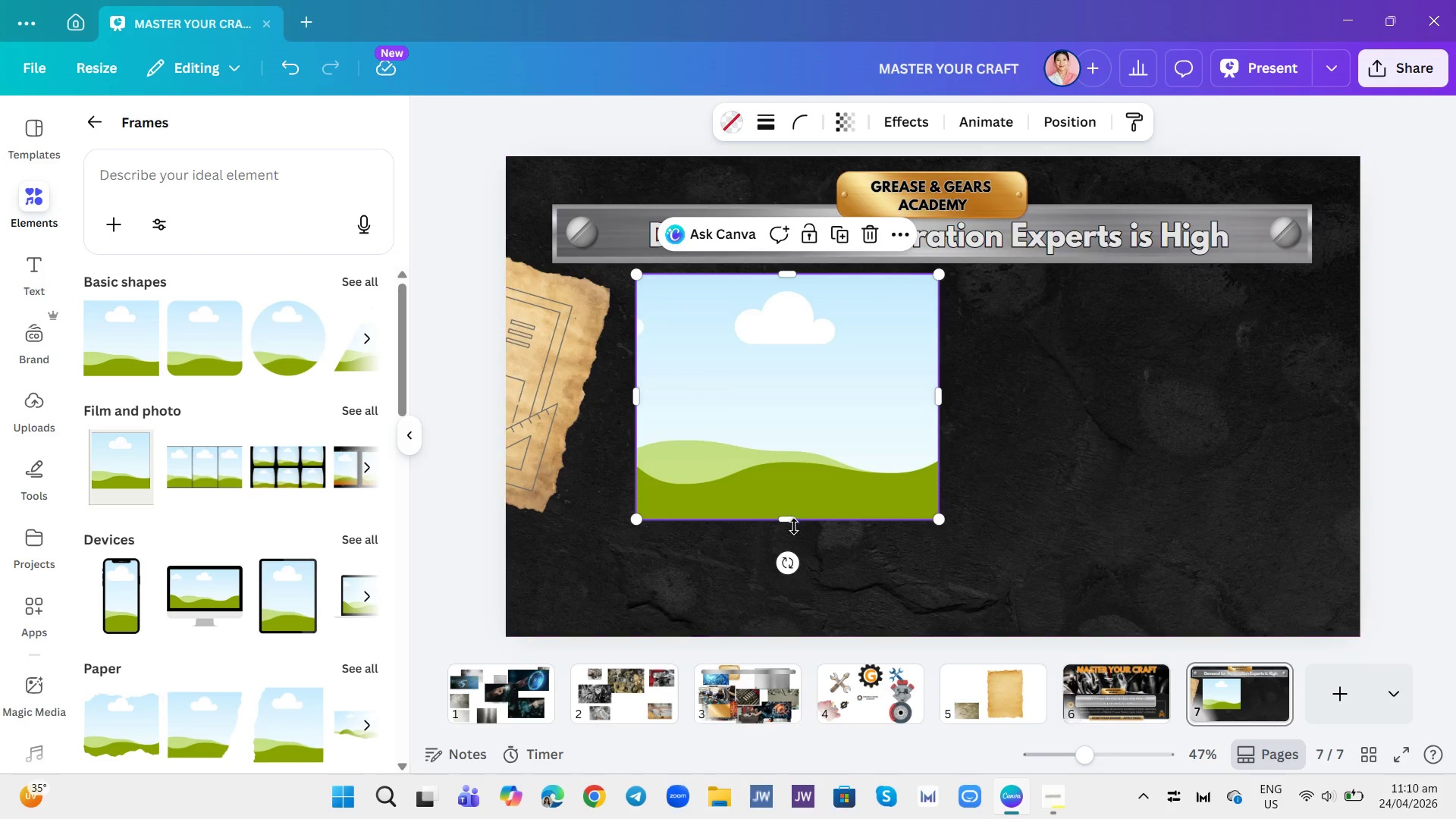 
left_click_drag(start_coordinate=[791, 522], to_coordinate=[788, 449])
 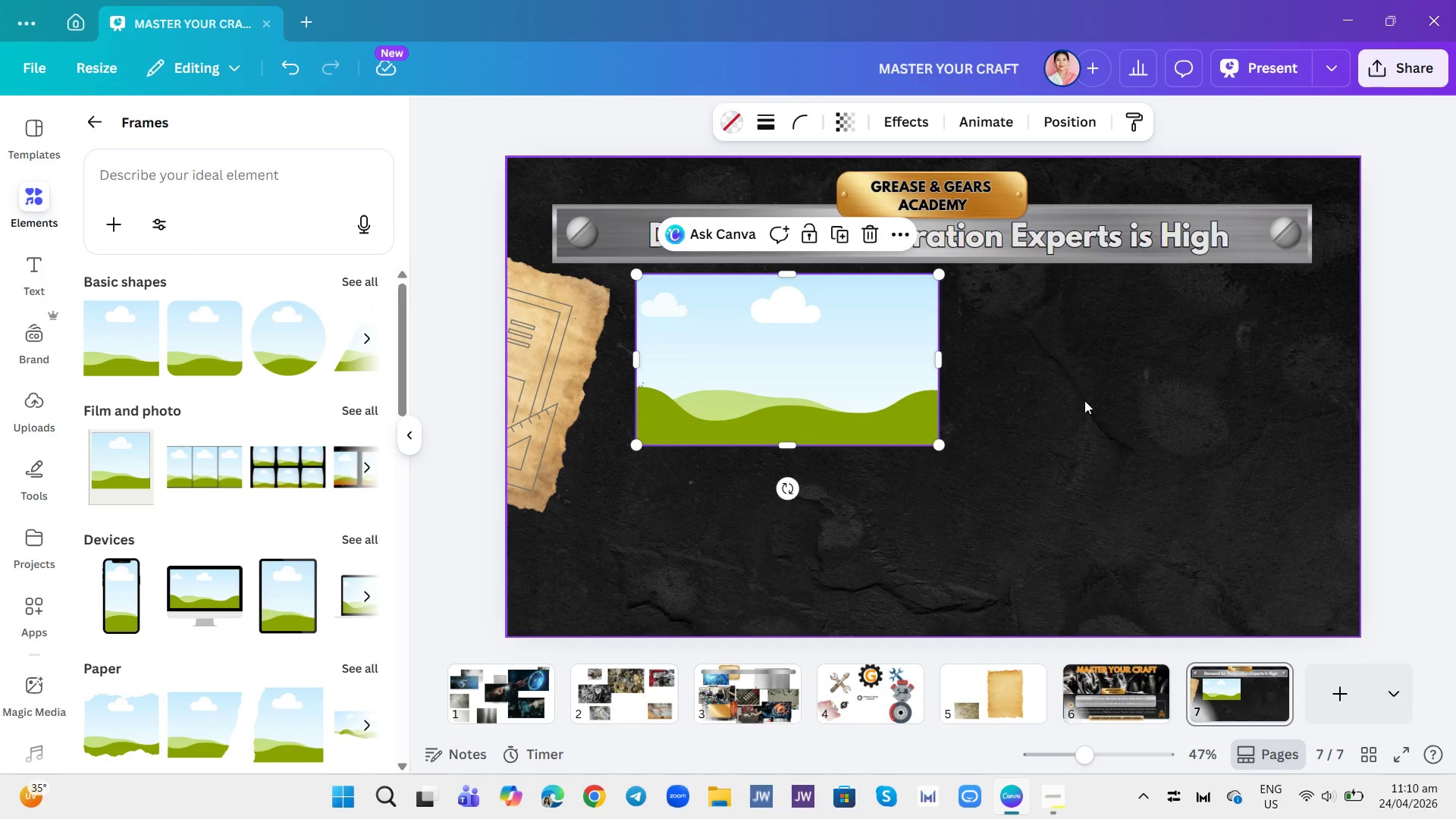 
left_click([1084, 400])
 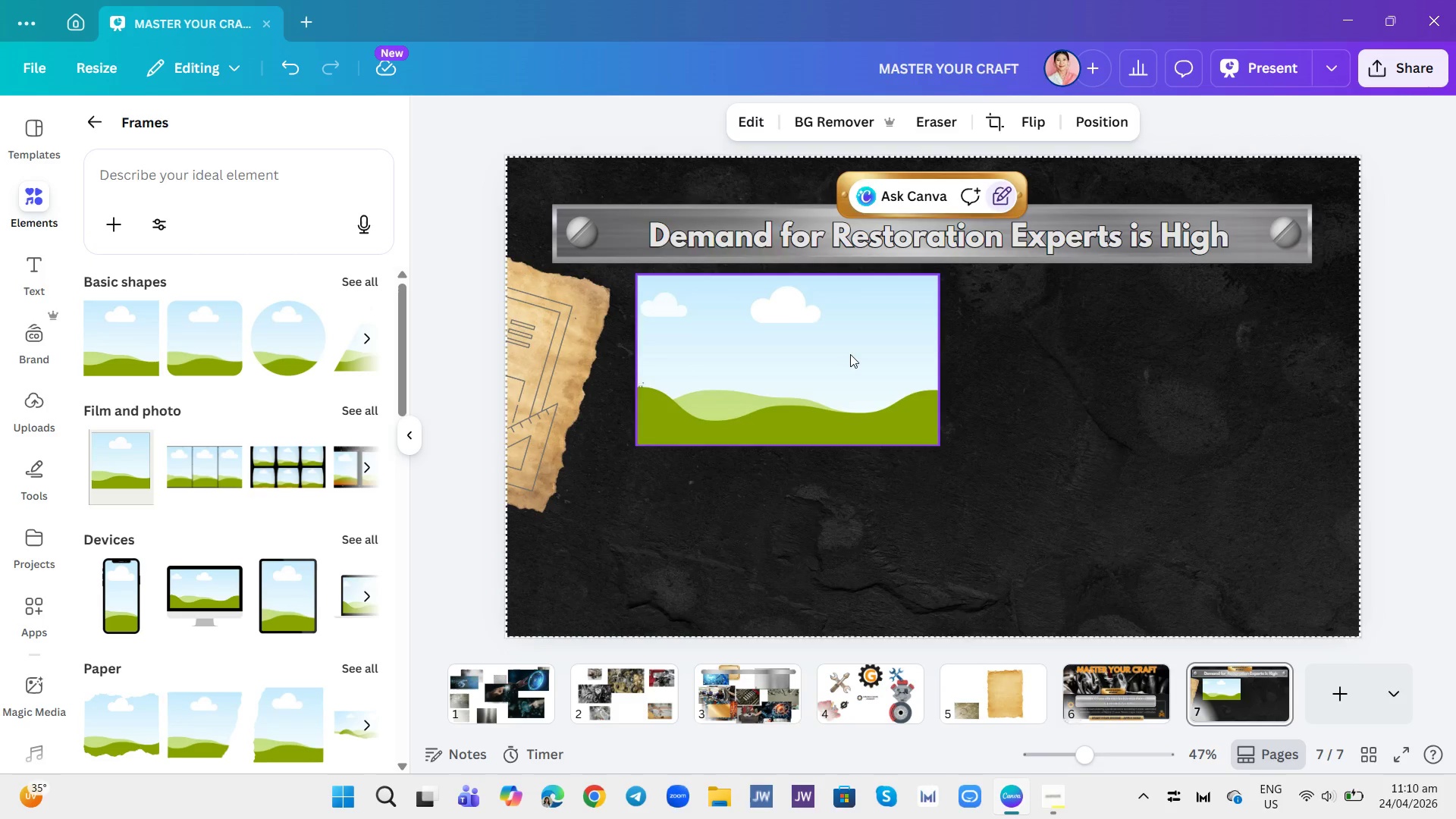 
left_click_drag(start_coordinate=[846, 354], to_coordinate=[829, 375])
 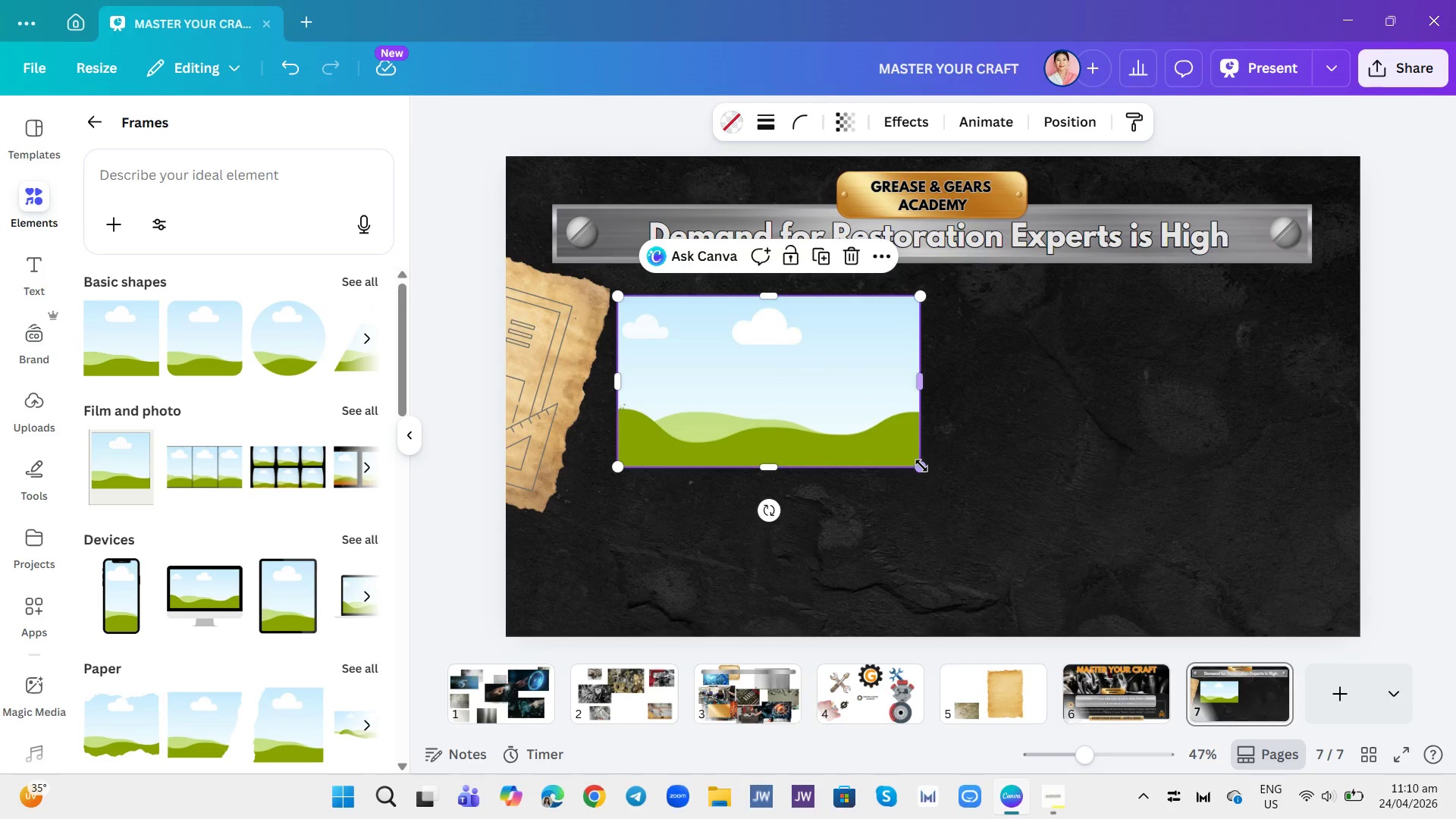 
left_click_drag(start_coordinate=[918, 467], to_coordinate=[888, 447])
 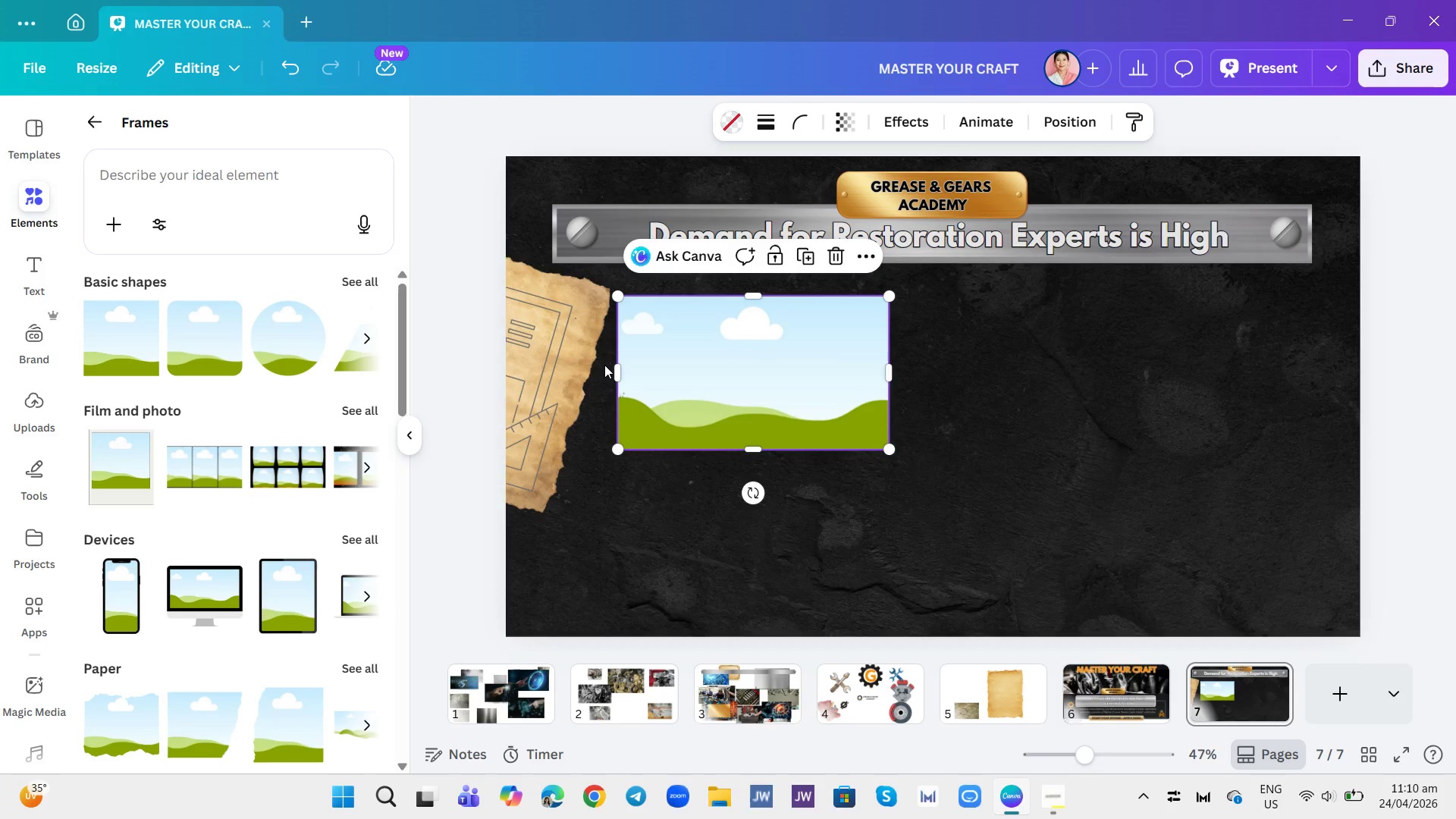 
left_click([570, 352])
 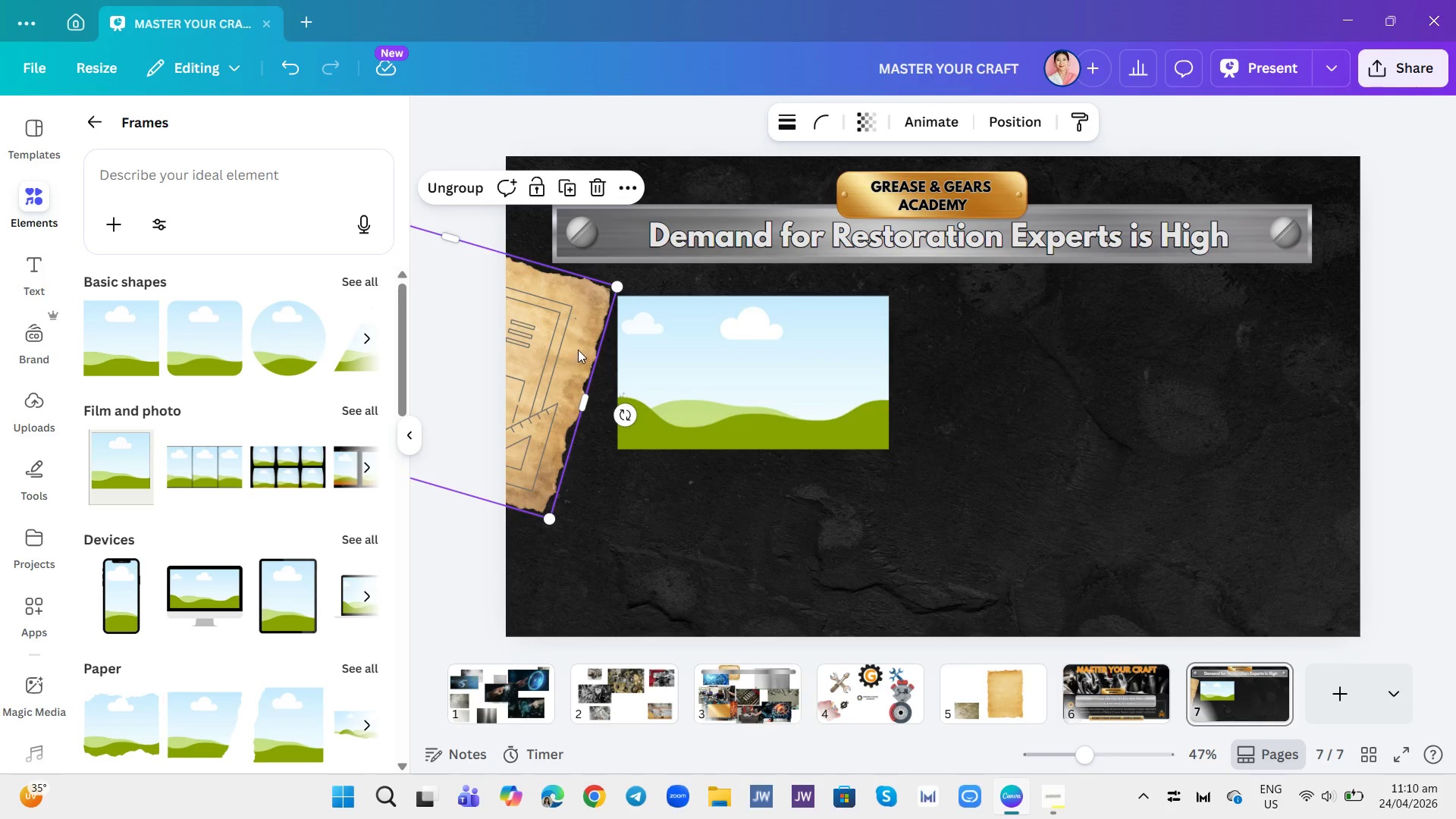 
left_click_drag(start_coordinate=[578, 350], to_coordinate=[560, 345])
 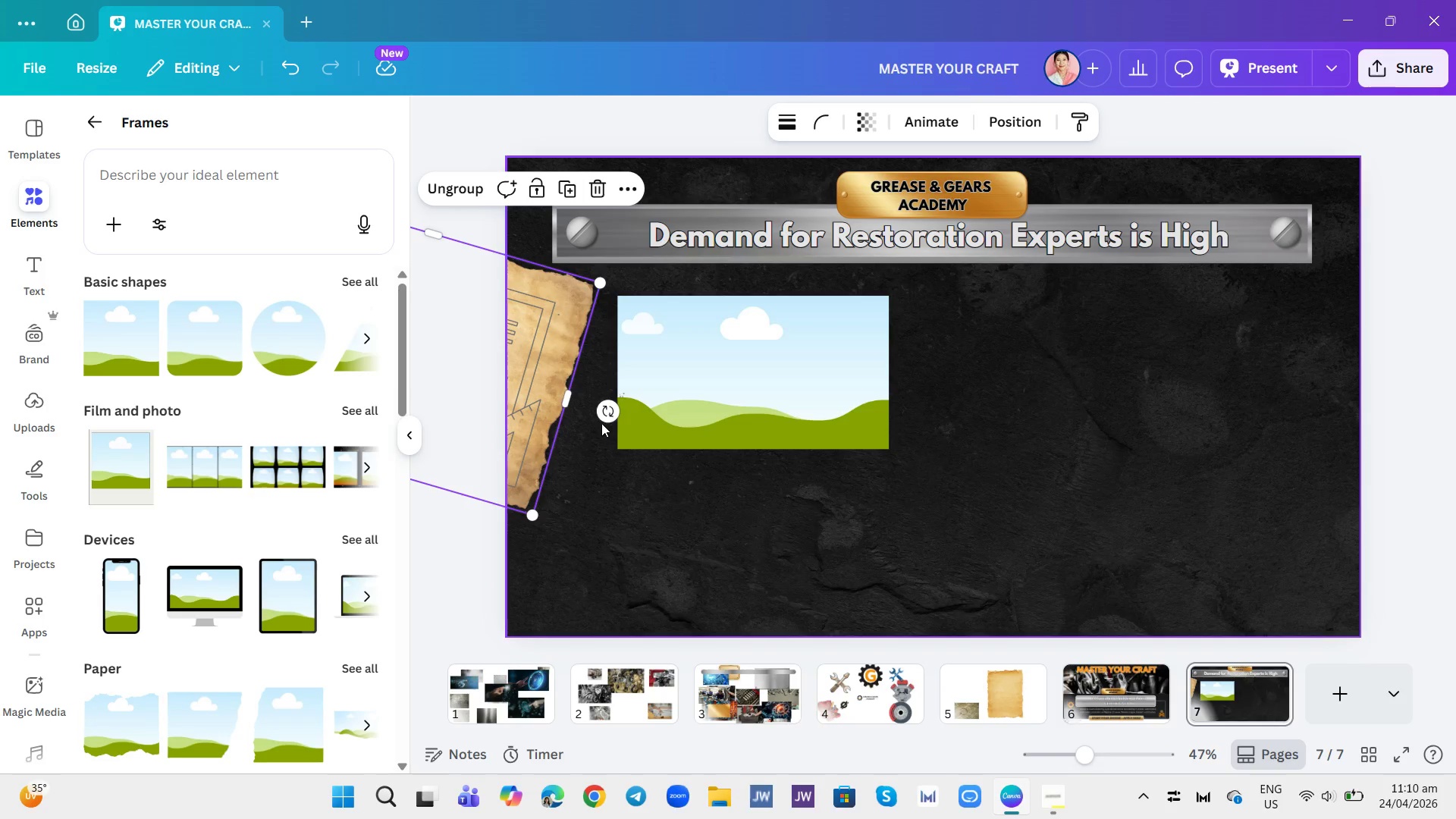 
left_click_drag(start_coordinate=[607, 408], to_coordinate=[607, 388])
 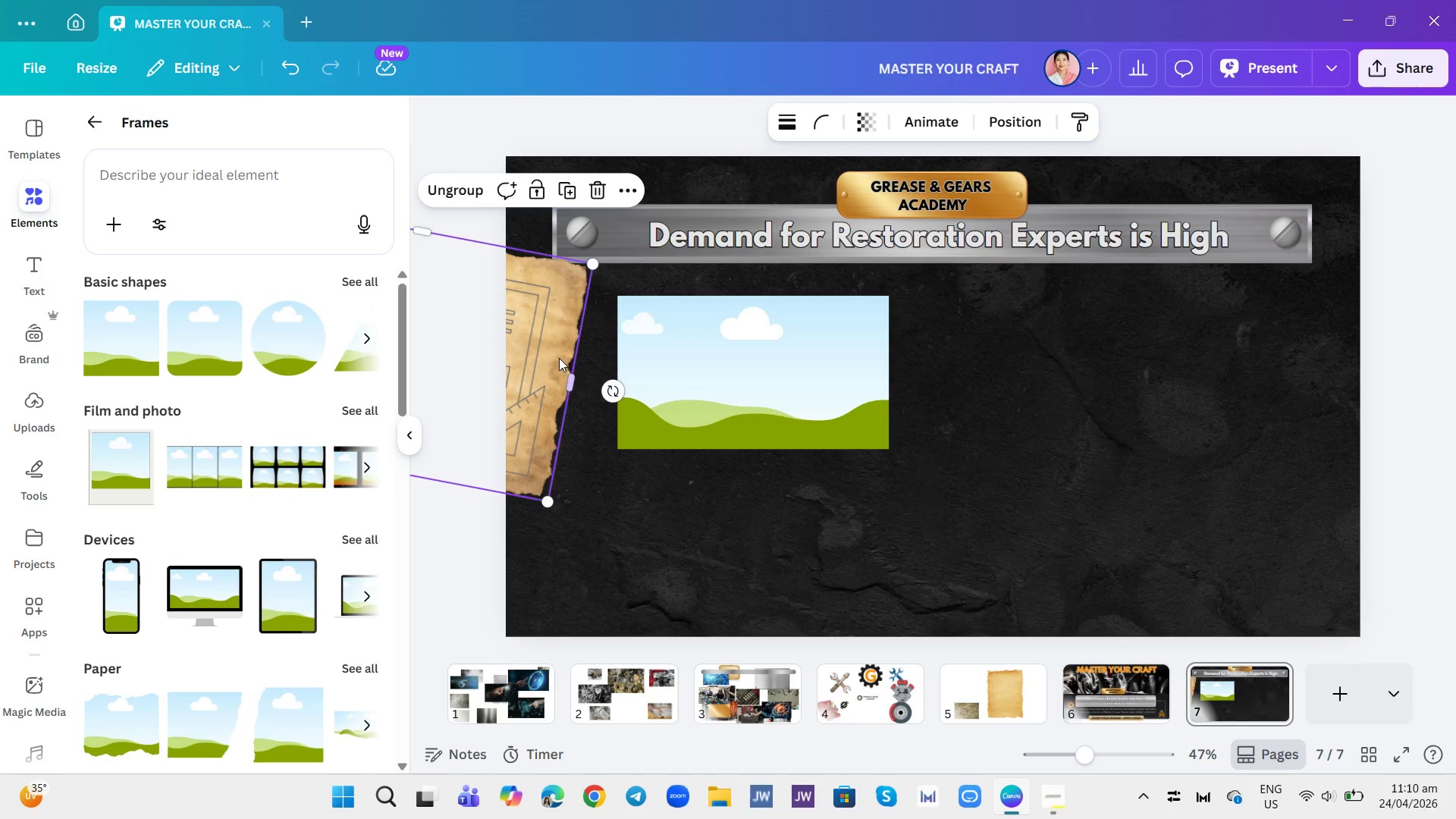 
left_click_drag(start_coordinate=[559, 358], to_coordinate=[554, 372])
 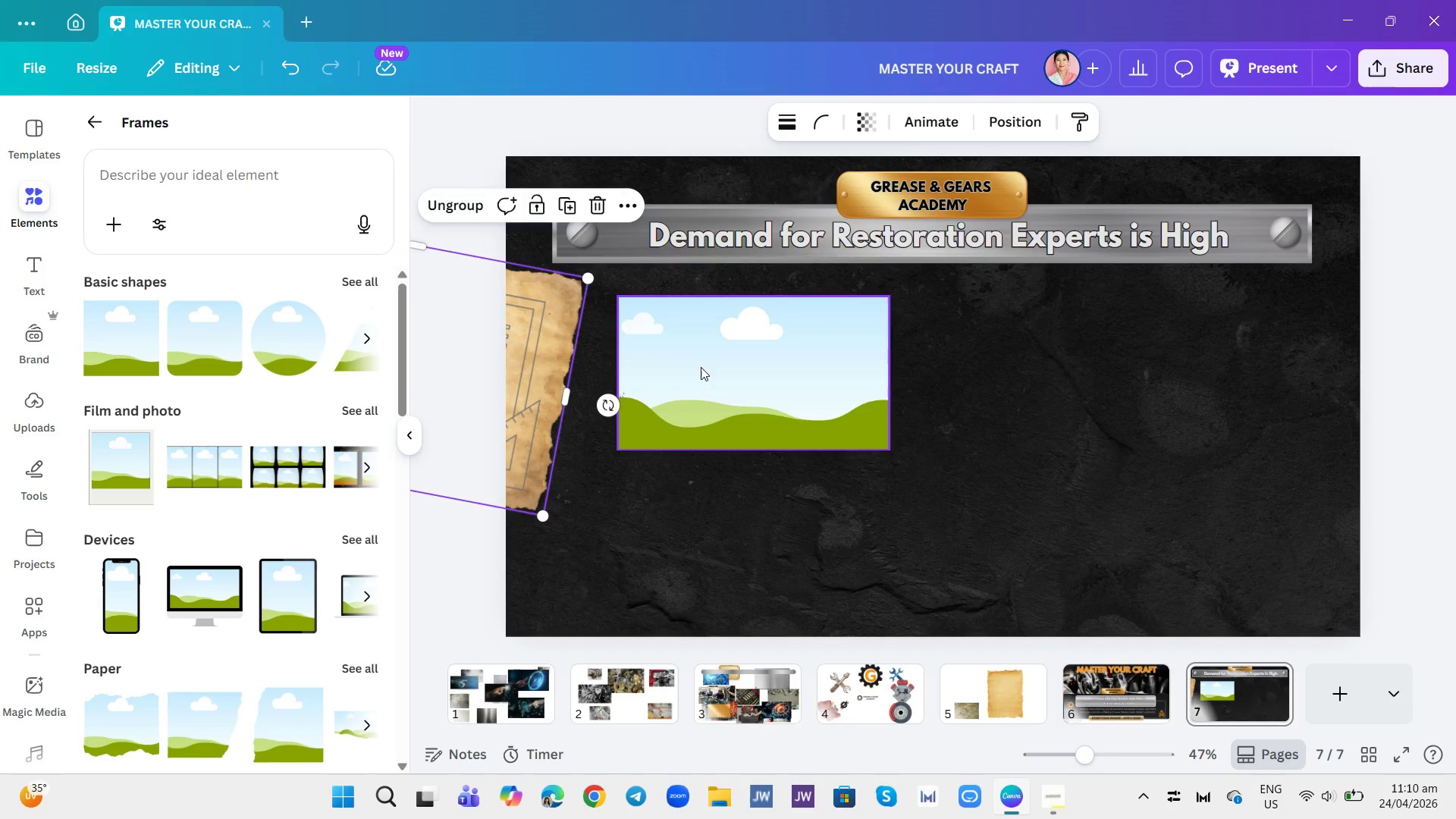 
left_click_drag(start_coordinate=[708, 372], to_coordinate=[688, 368])
 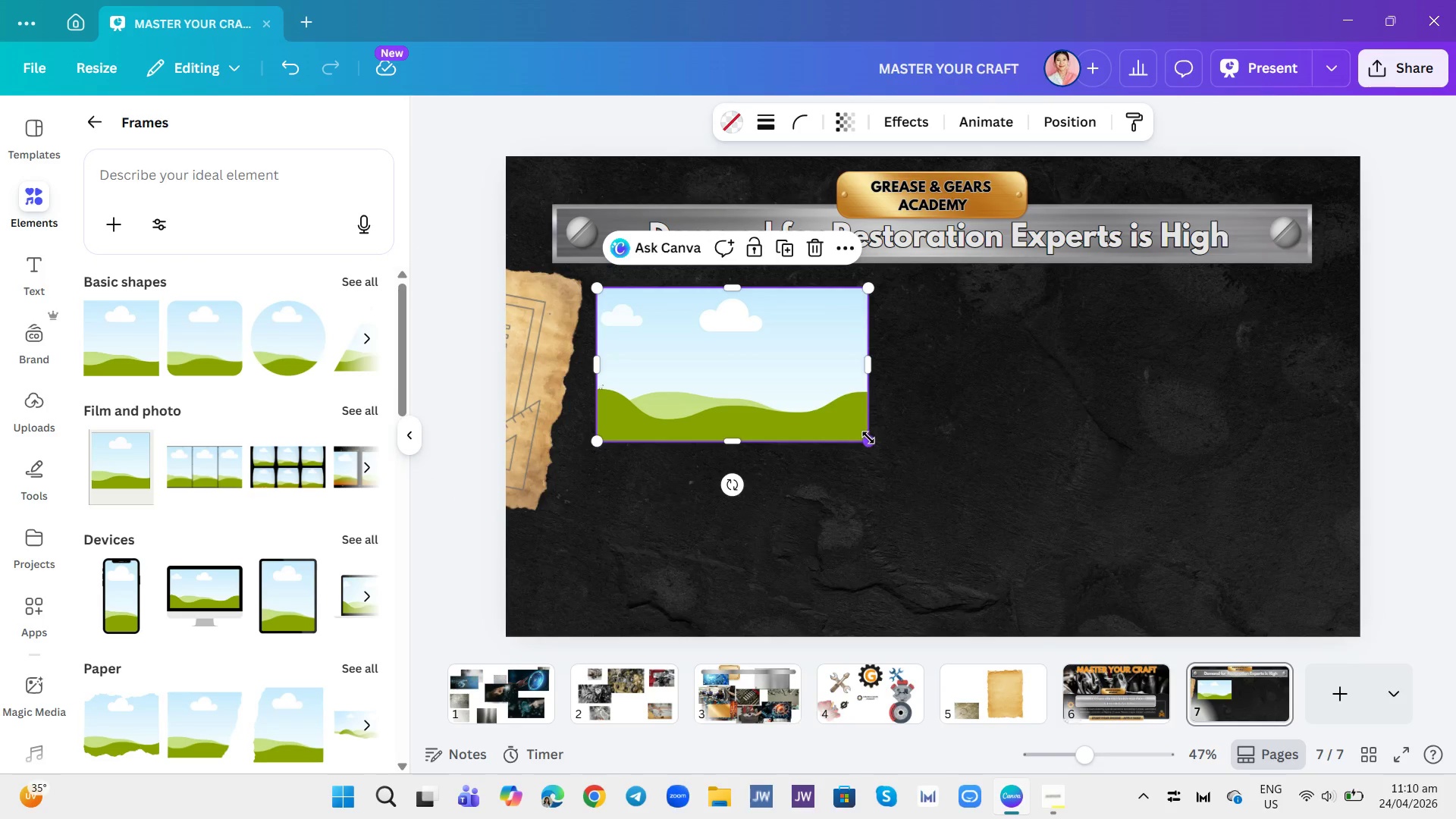 
left_click_drag(start_coordinate=[865, 365], to_coordinate=[905, 369])
 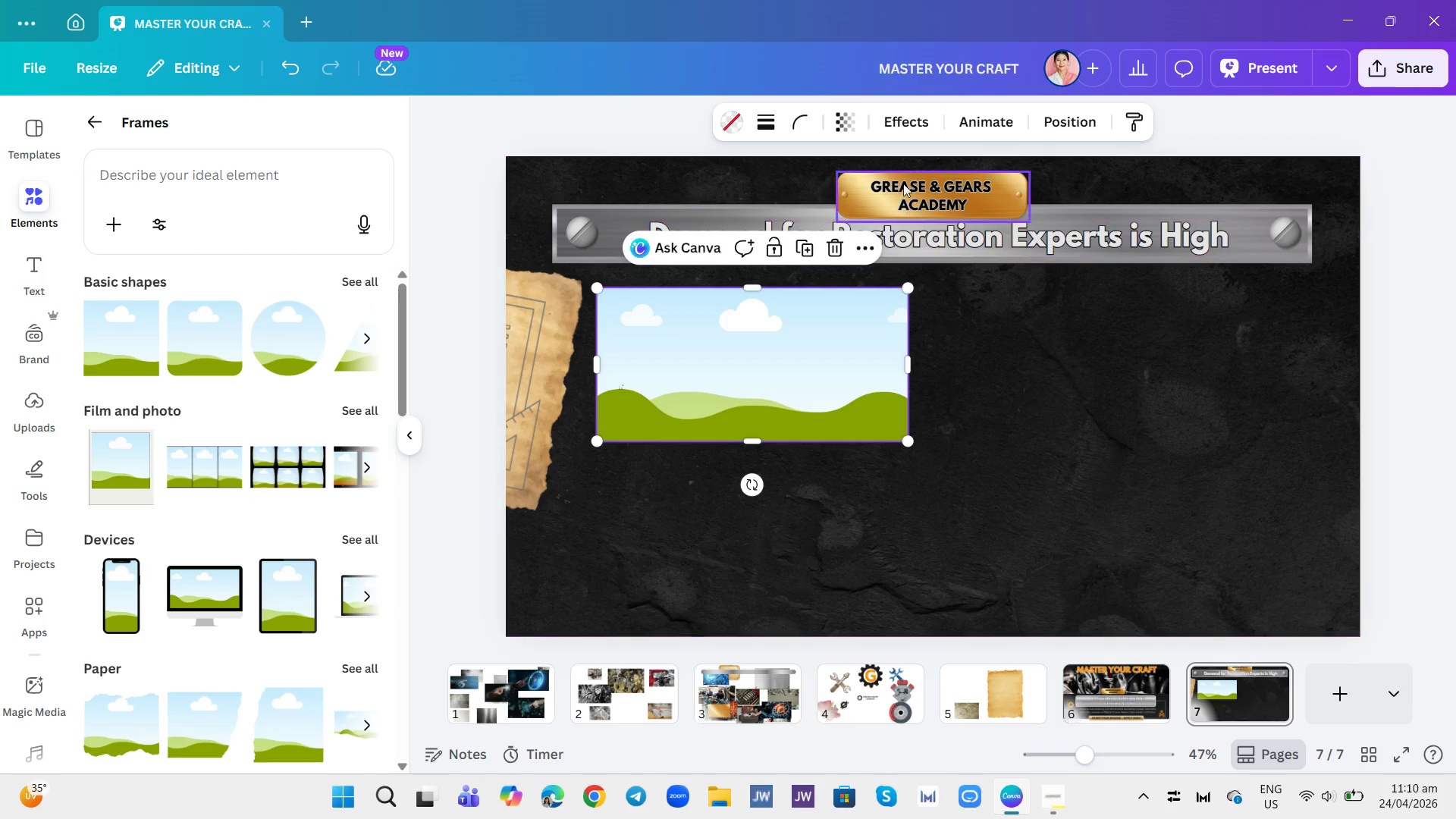 
left_click([760, 118])
 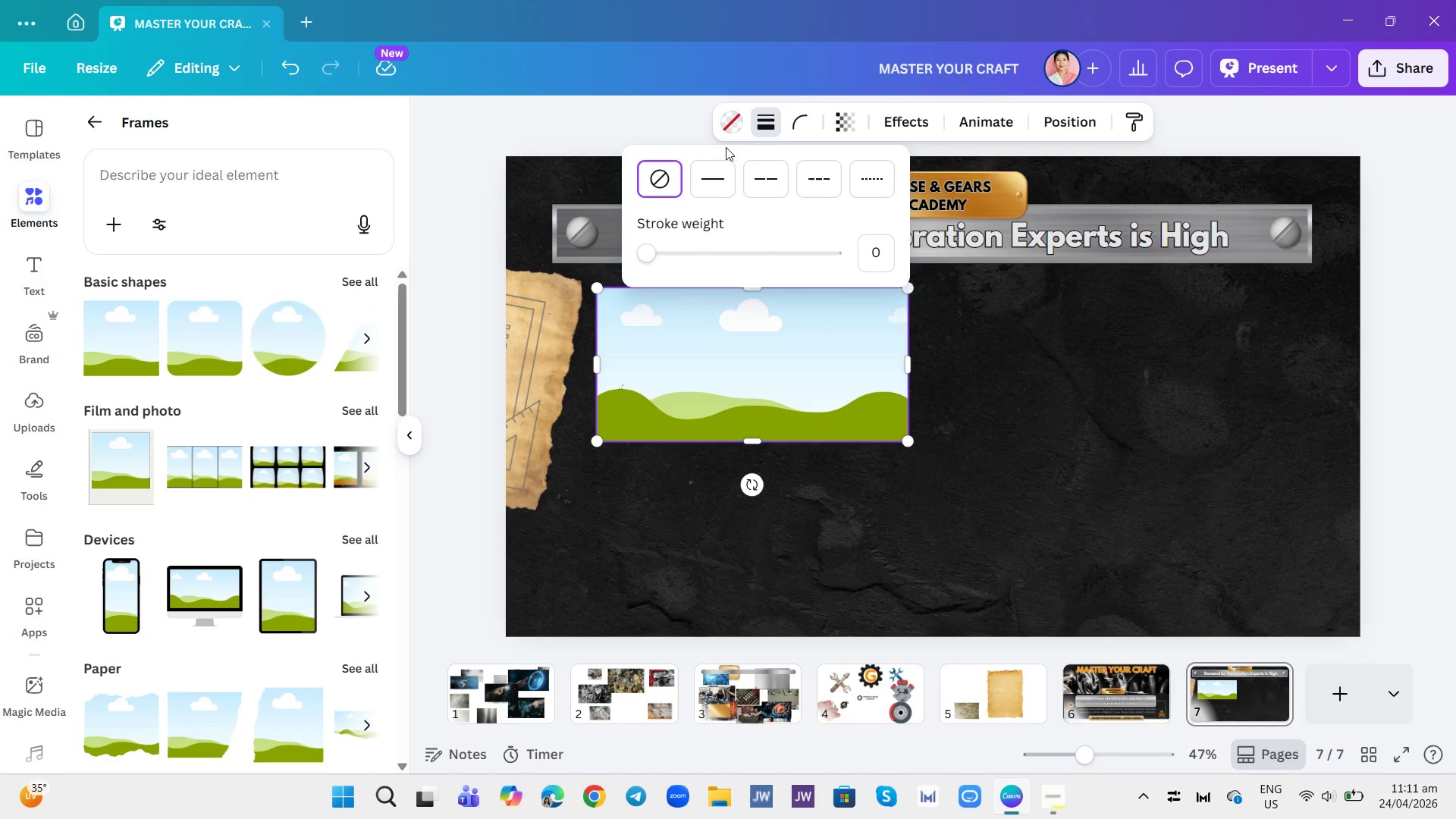 
left_click([717, 166])
 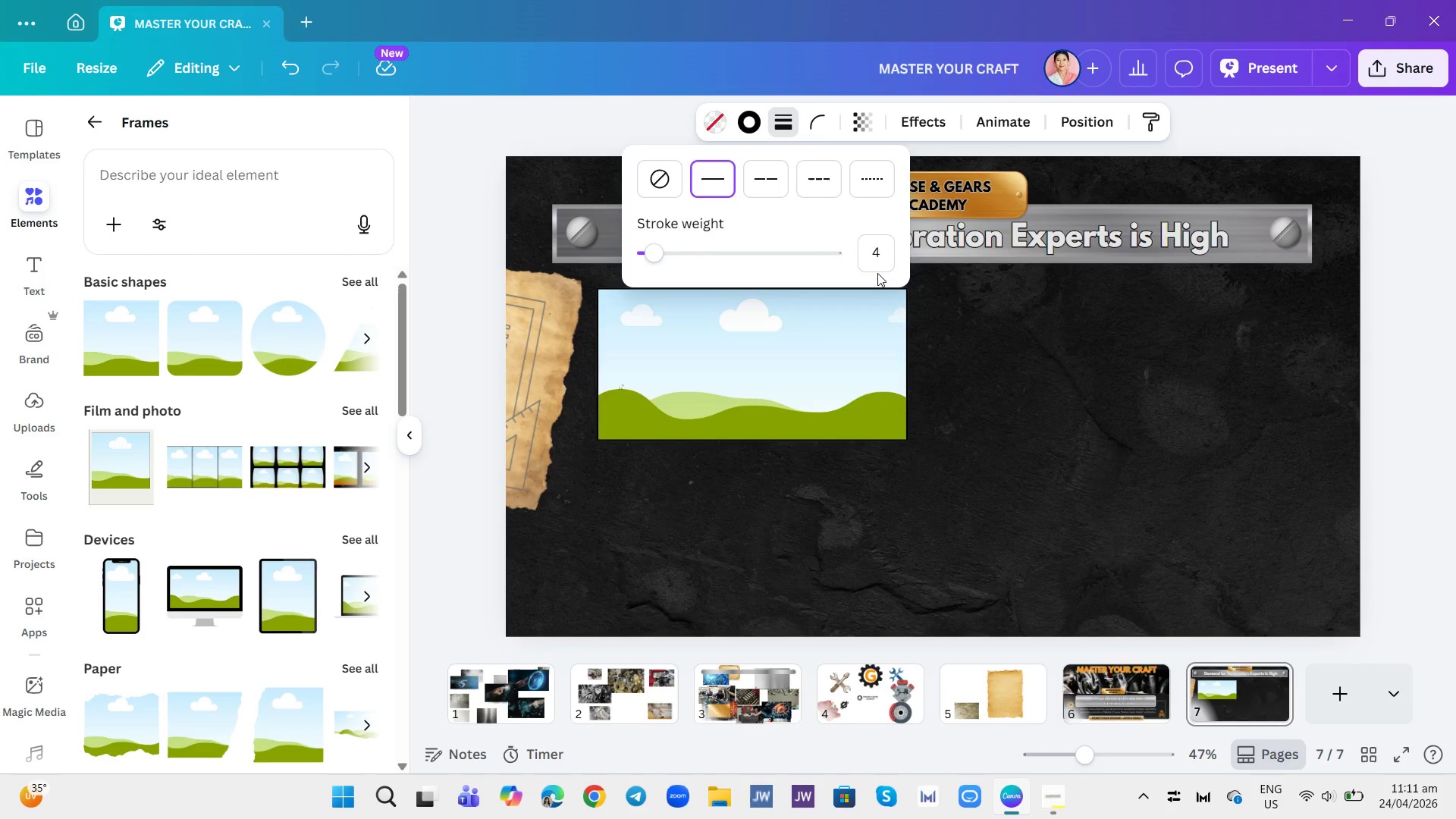 
left_click([877, 262])
 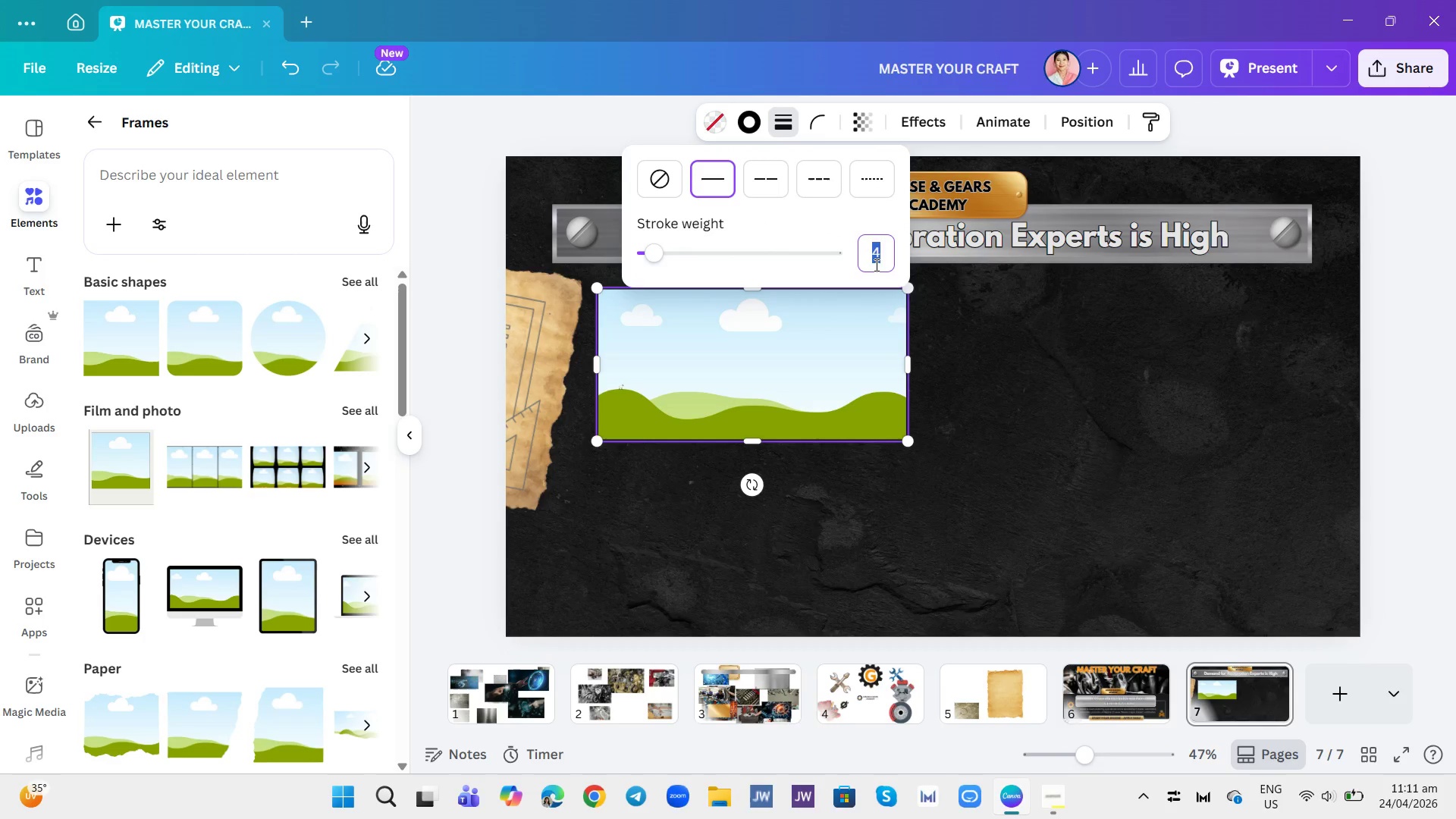 
type(10)
 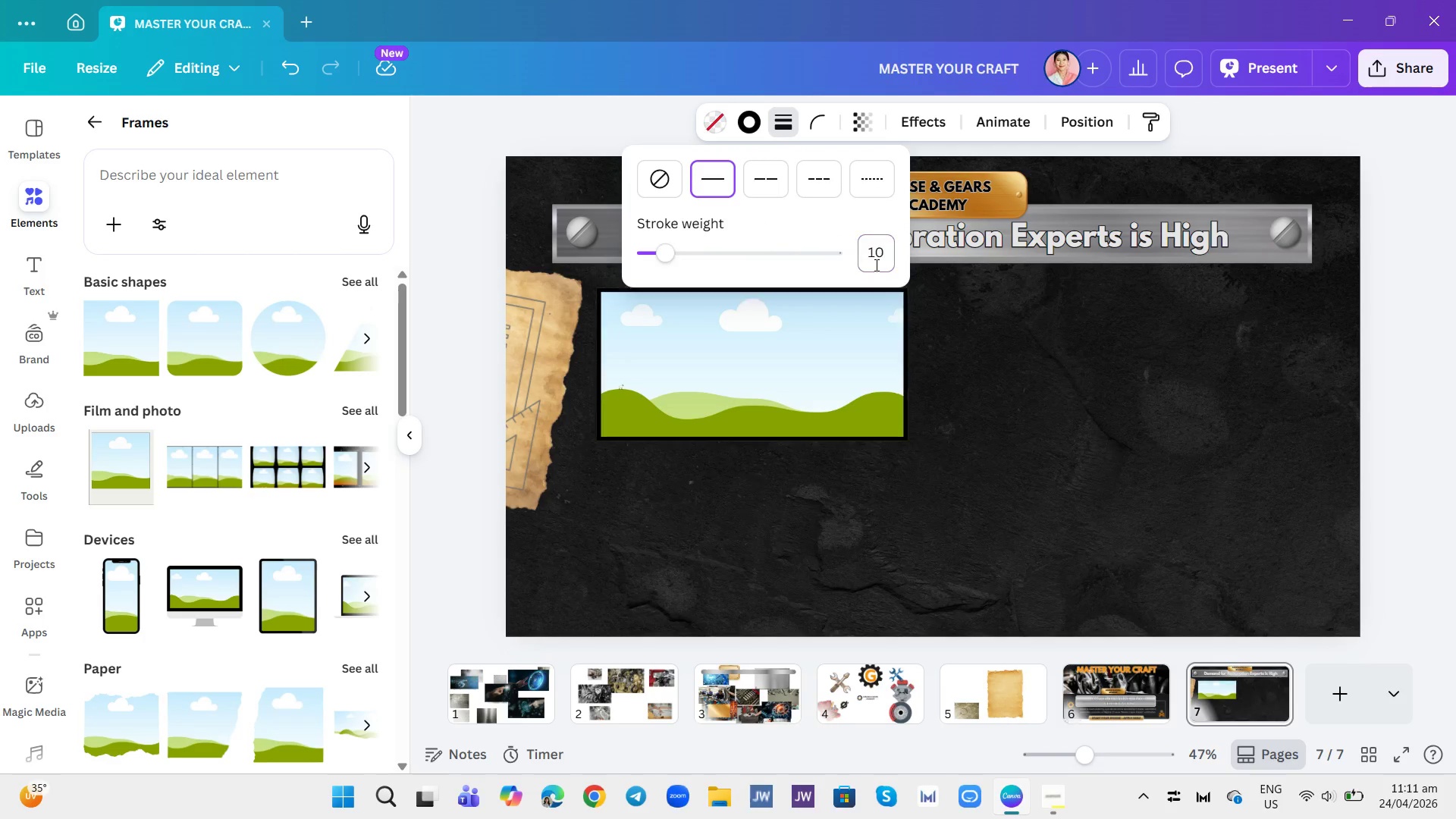 
key(Enter)
 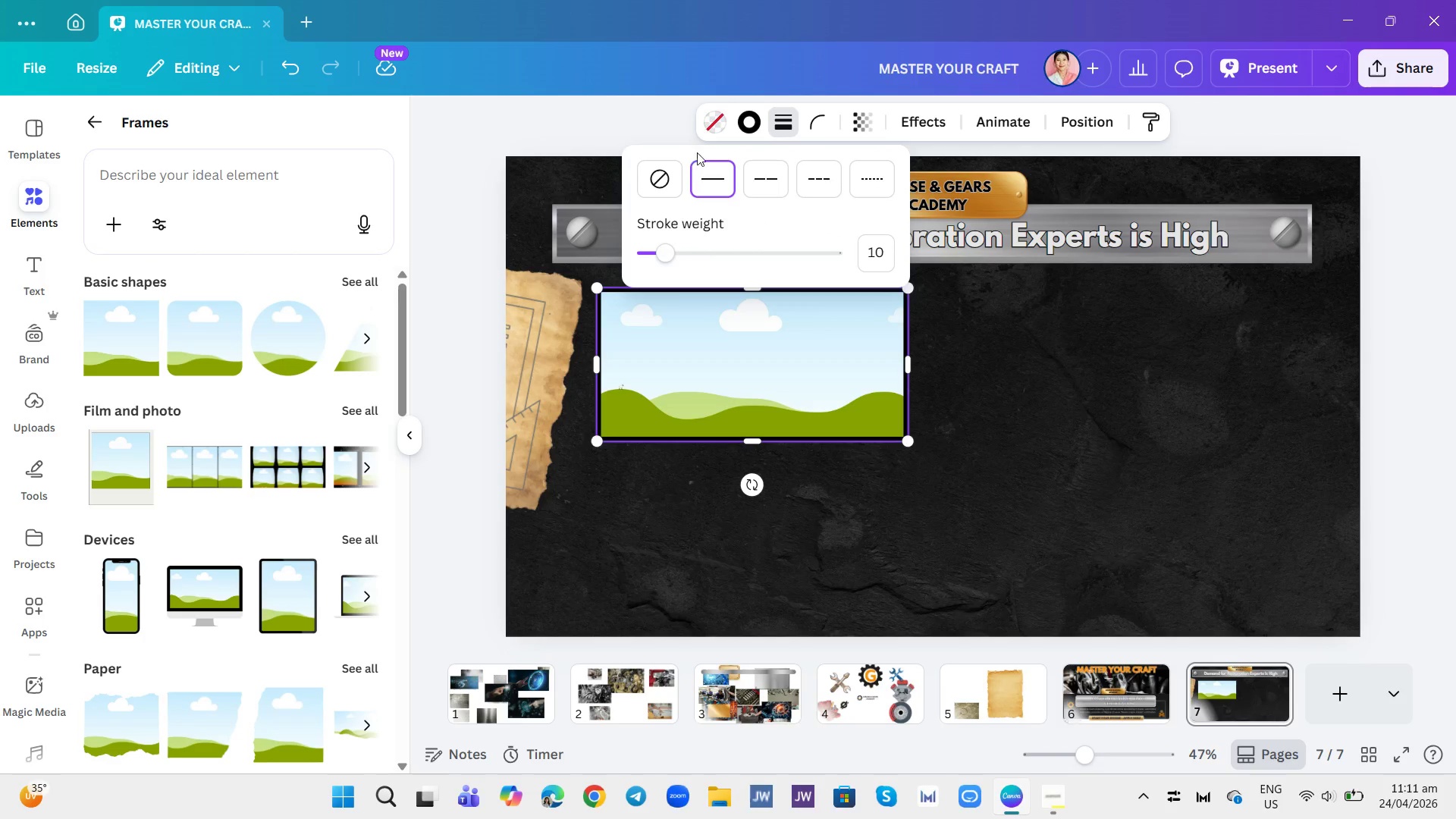 
left_click([745, 121])
 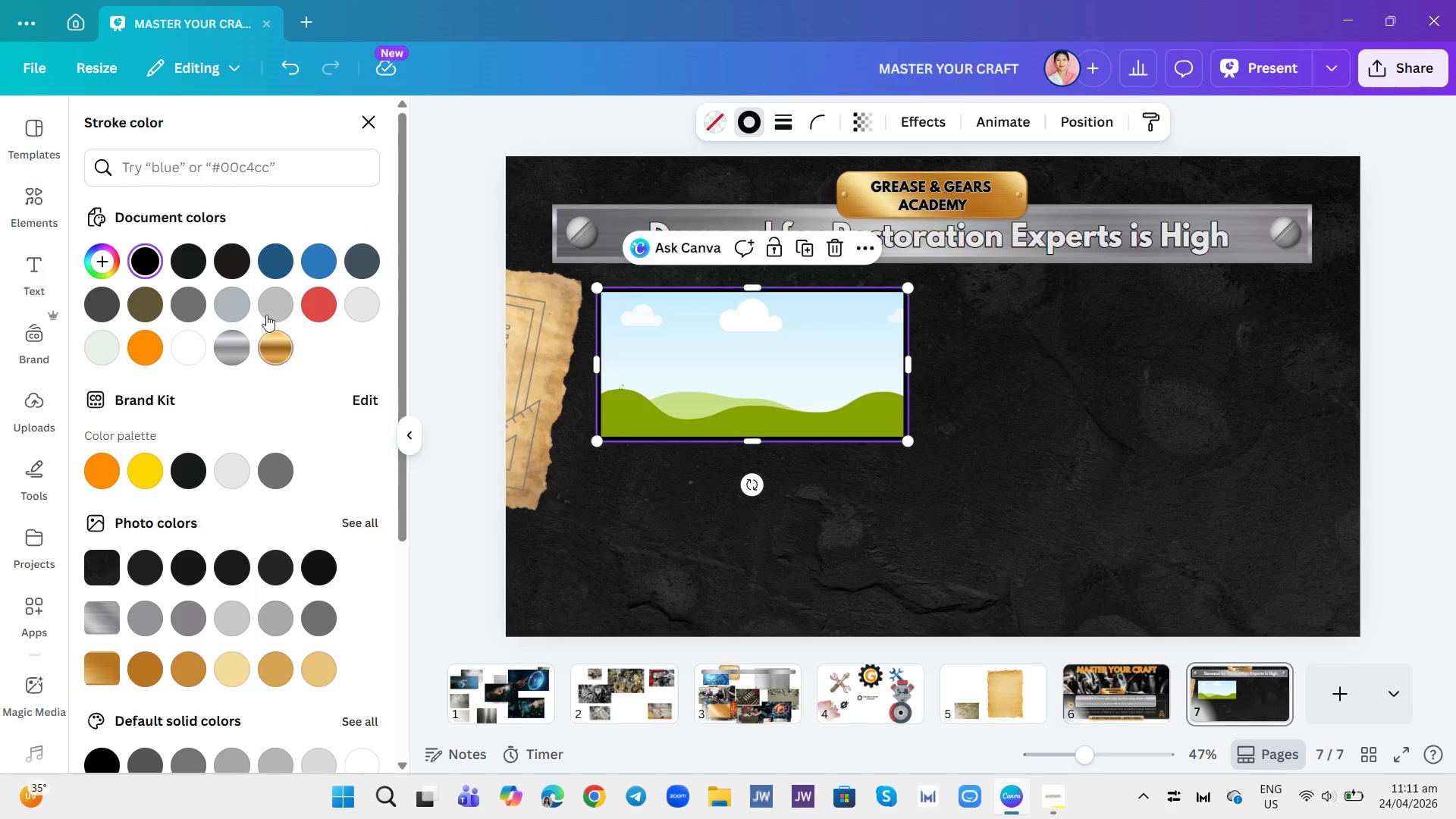 
left_click([239, 342])
 